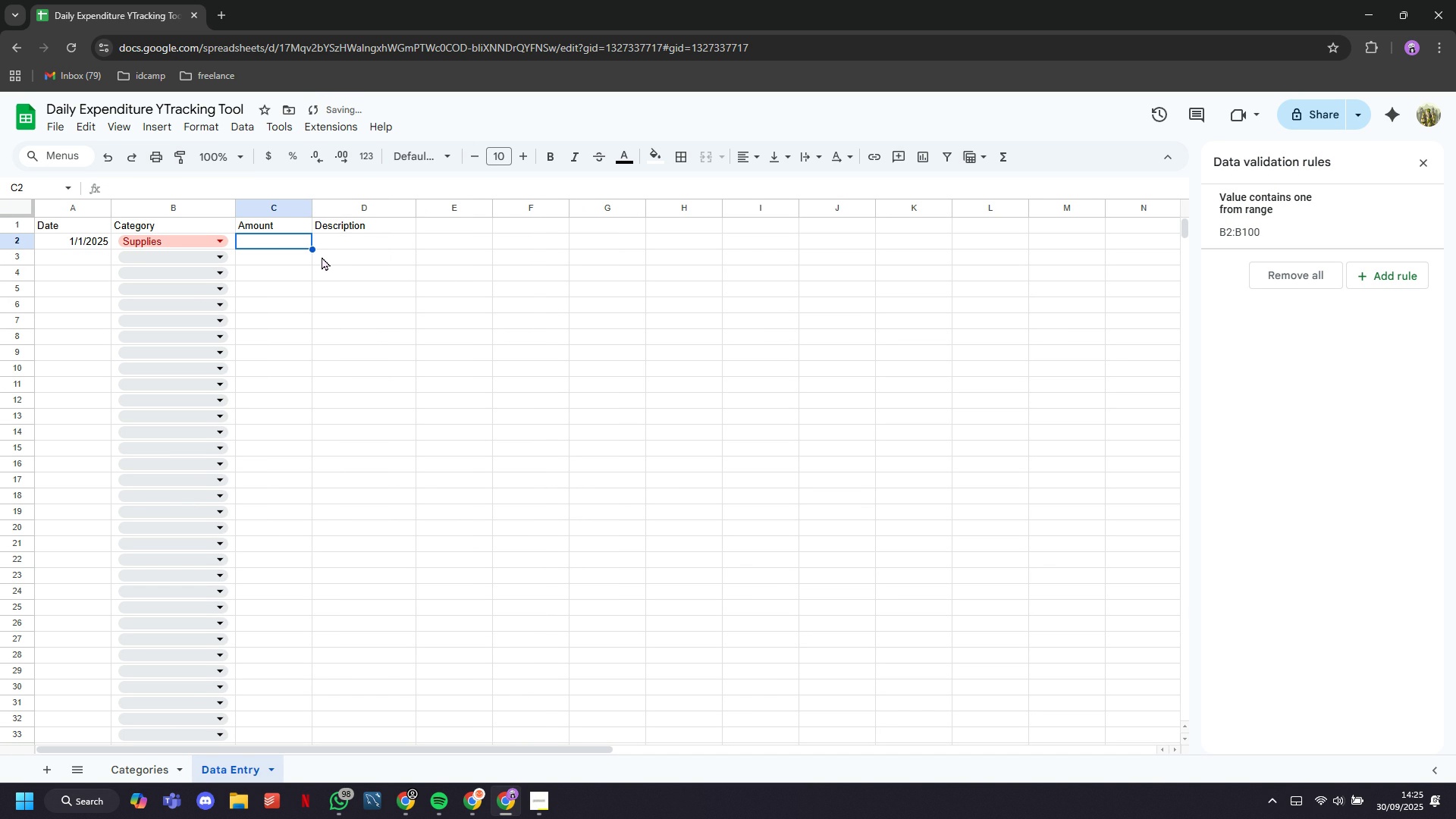 
type(150)
 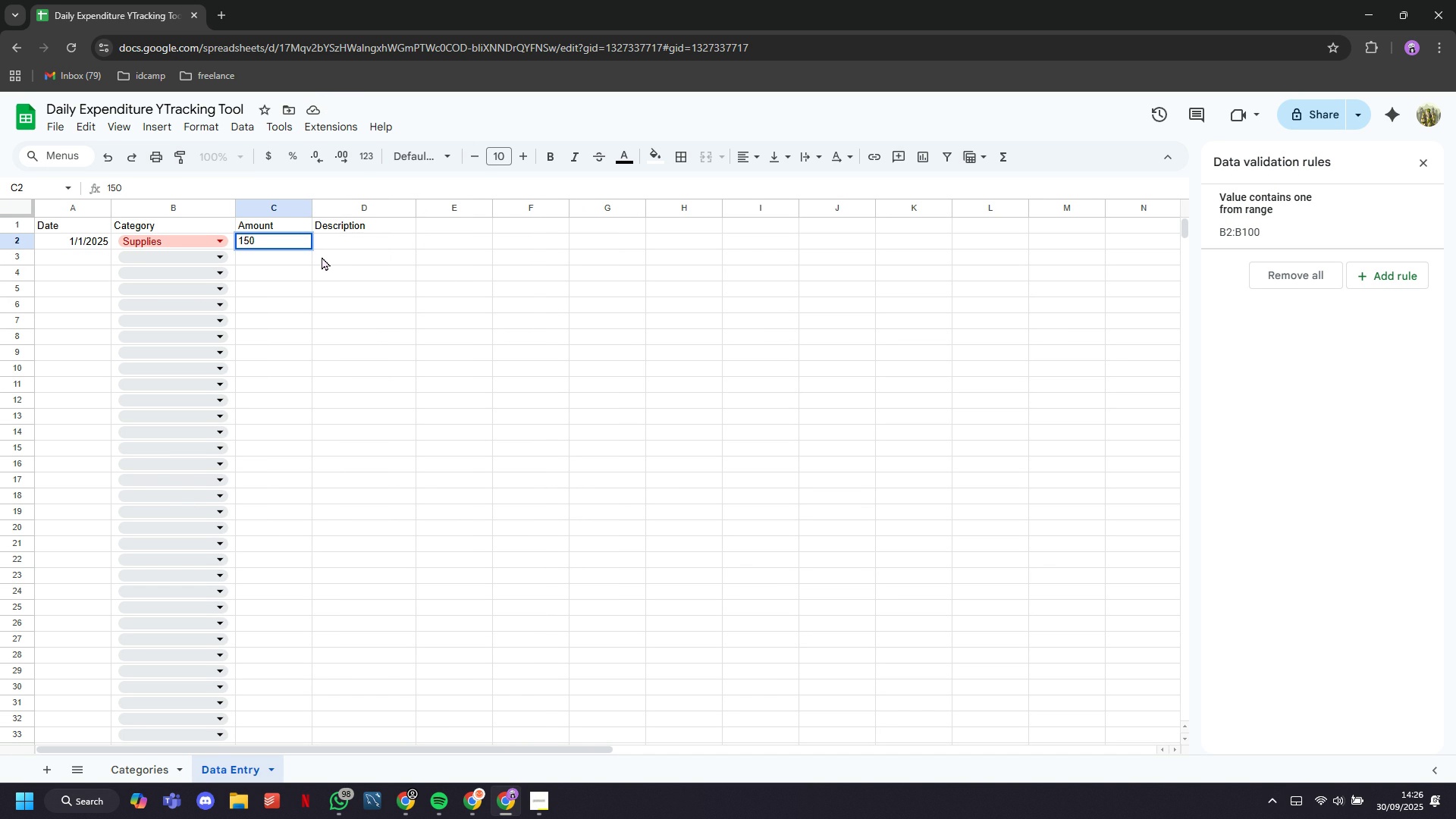 
key(ArrowRight)
 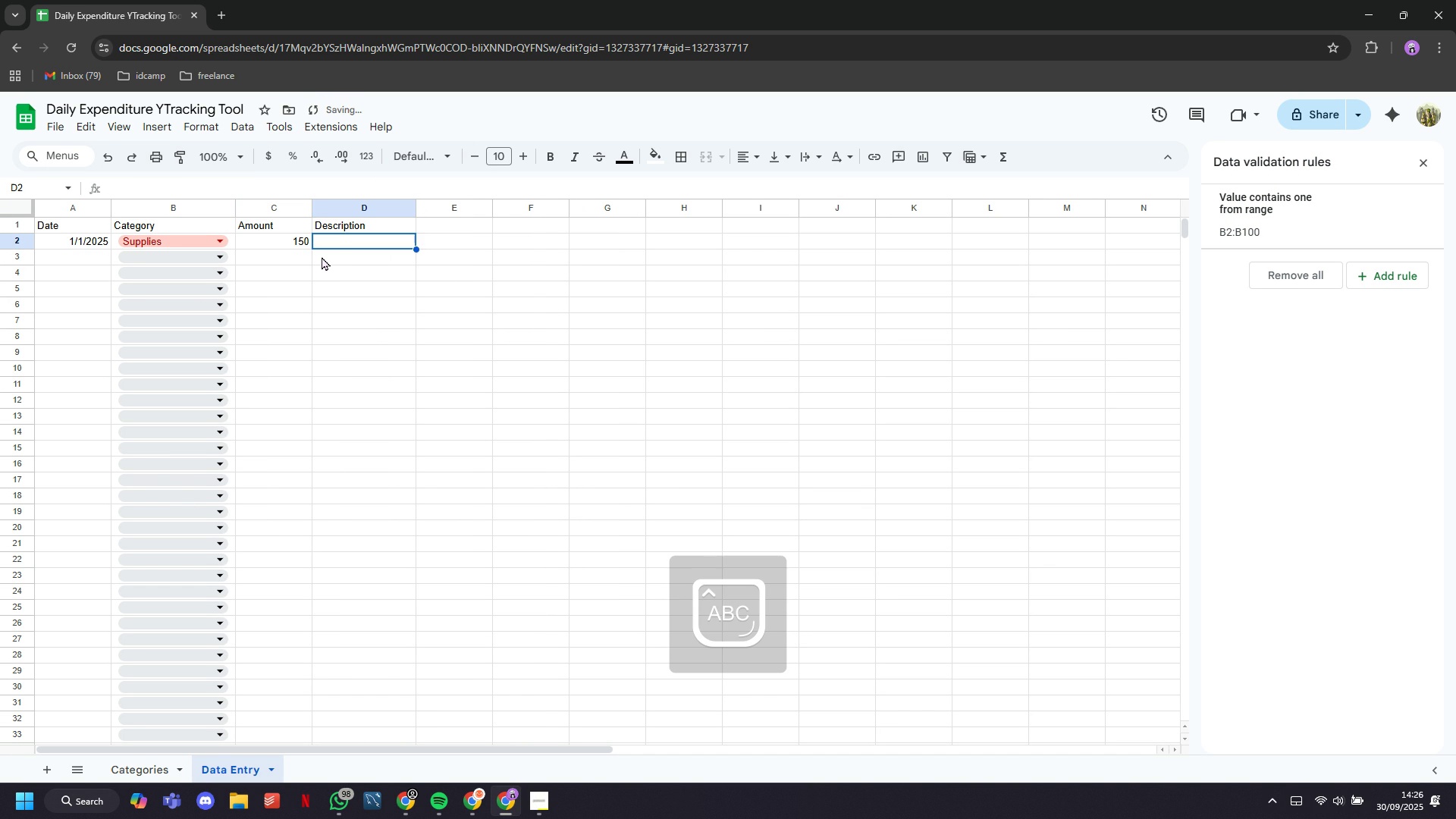 
type(Cleaning supplies)
 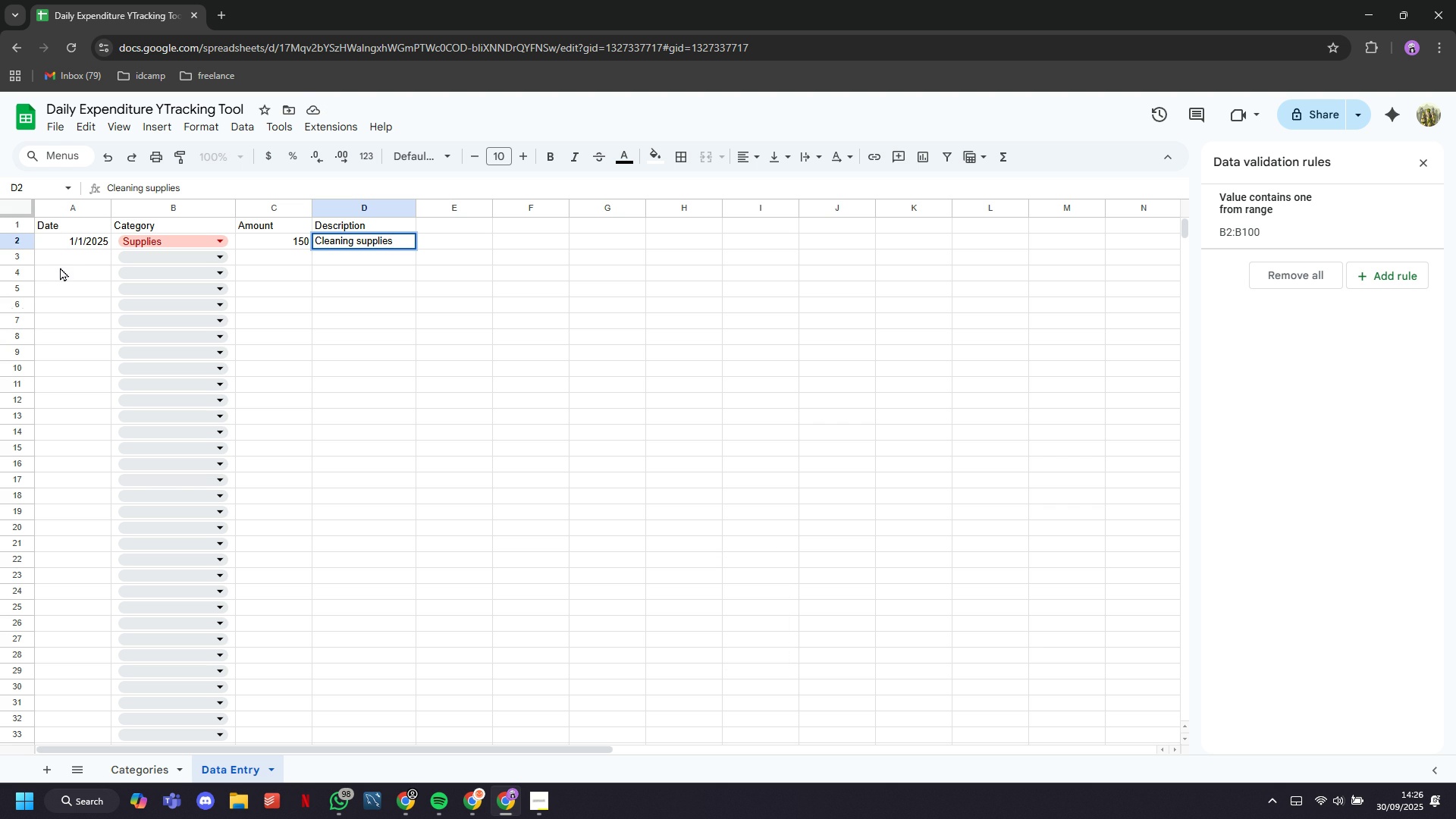 
left_click([66, 259])
 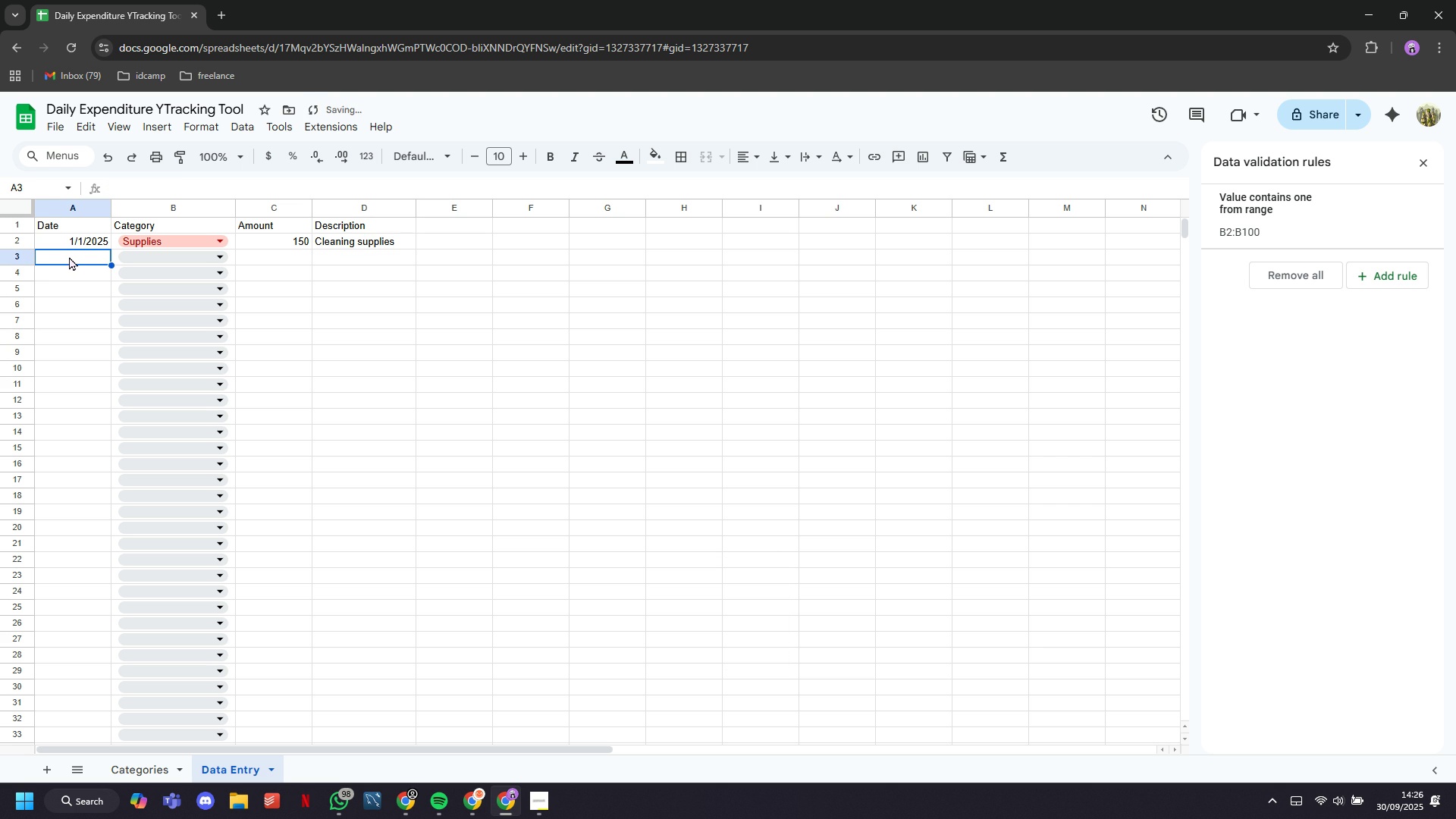 
left_click([69, 256])
 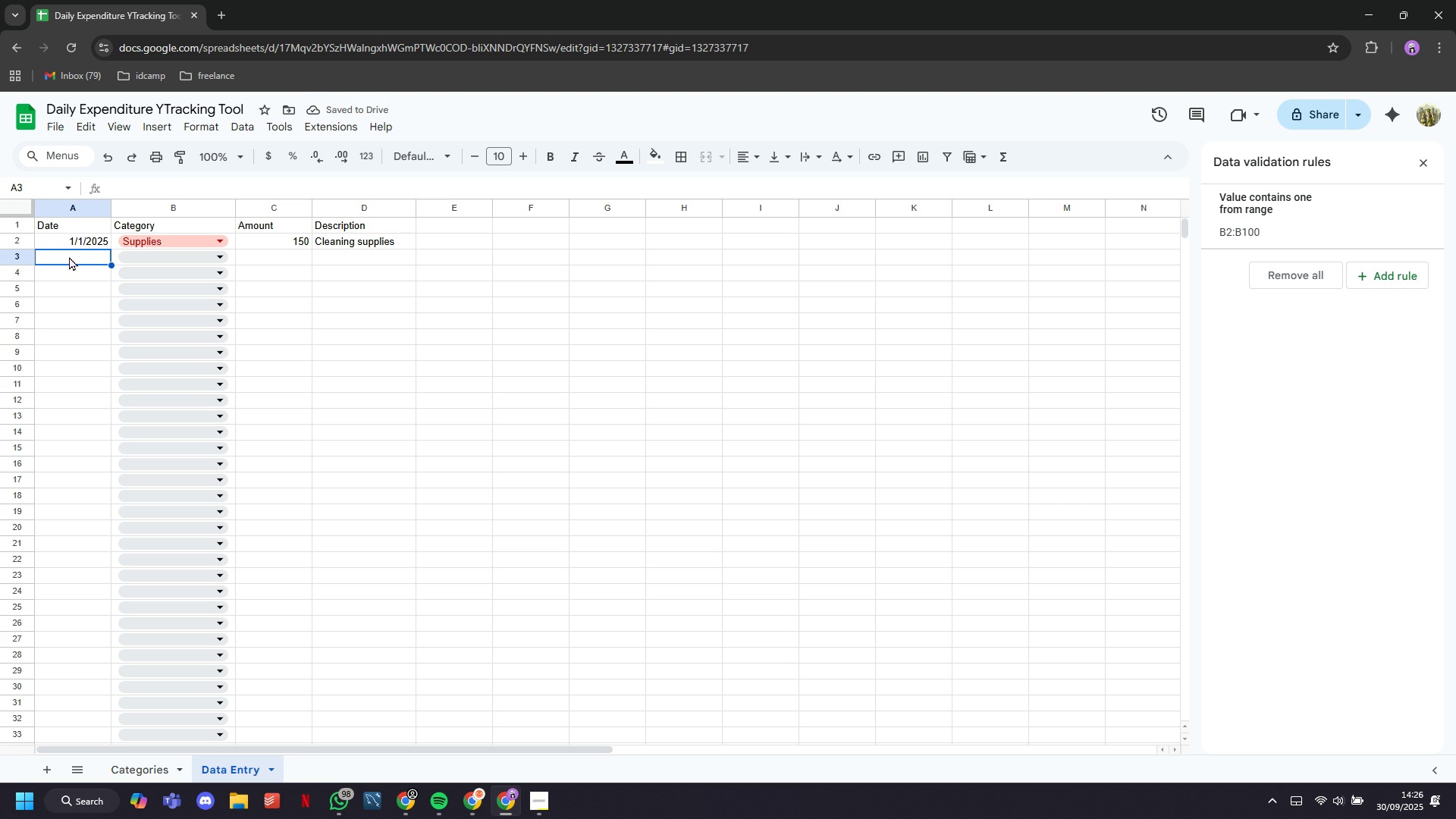 
left_click([69, 256])
 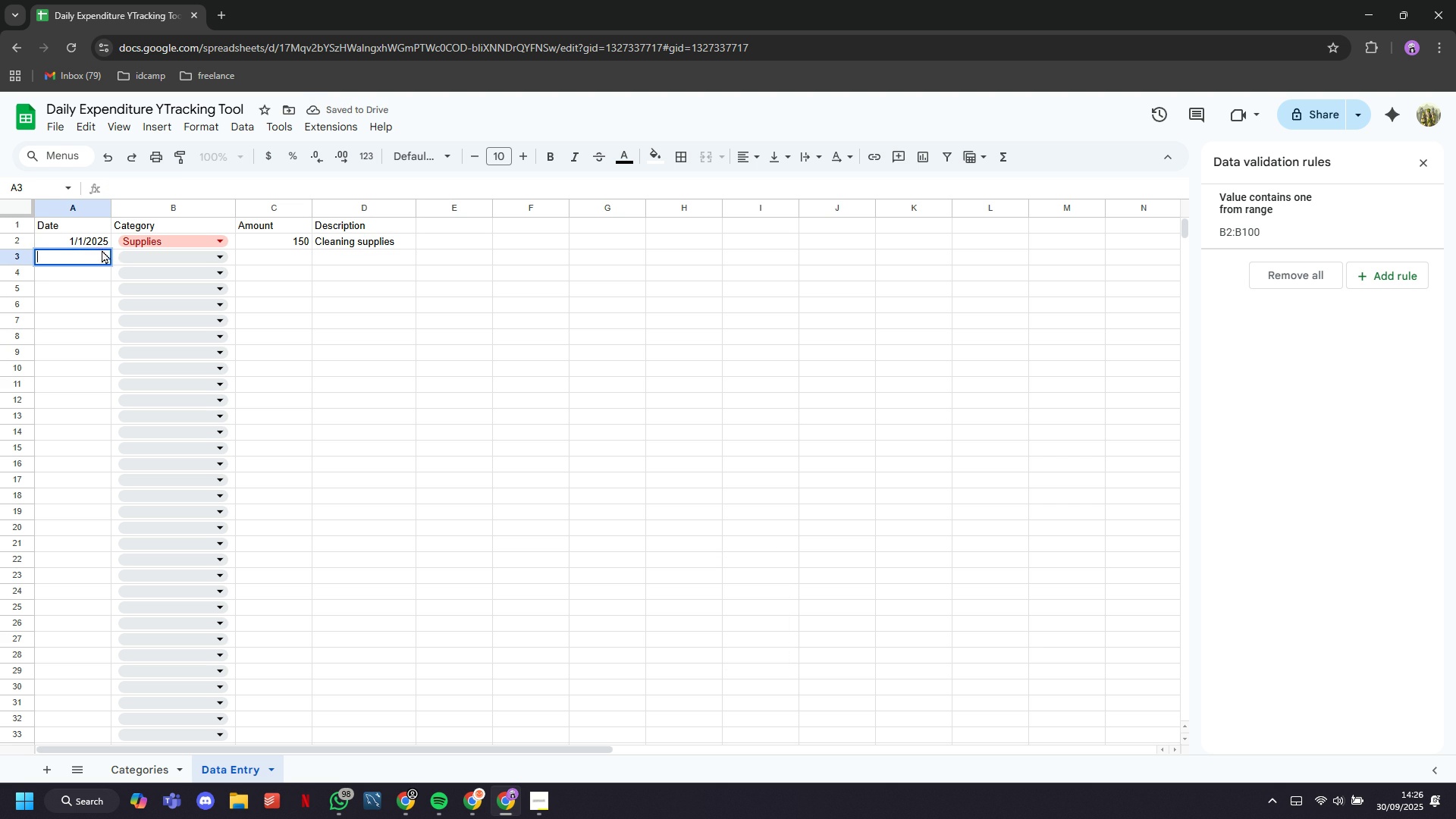 
left_click([92, 325])
 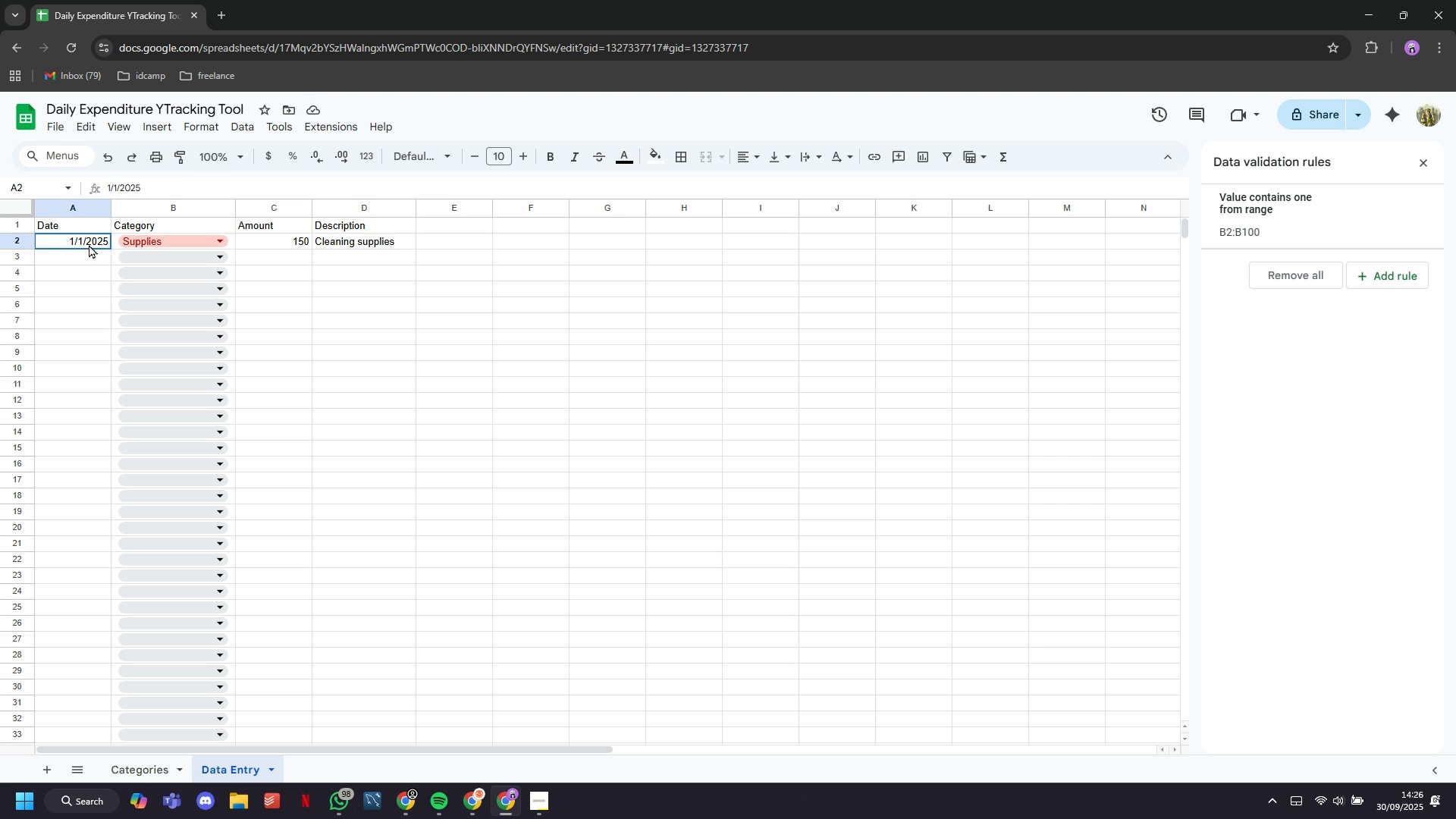 
left_click([89, 244])
 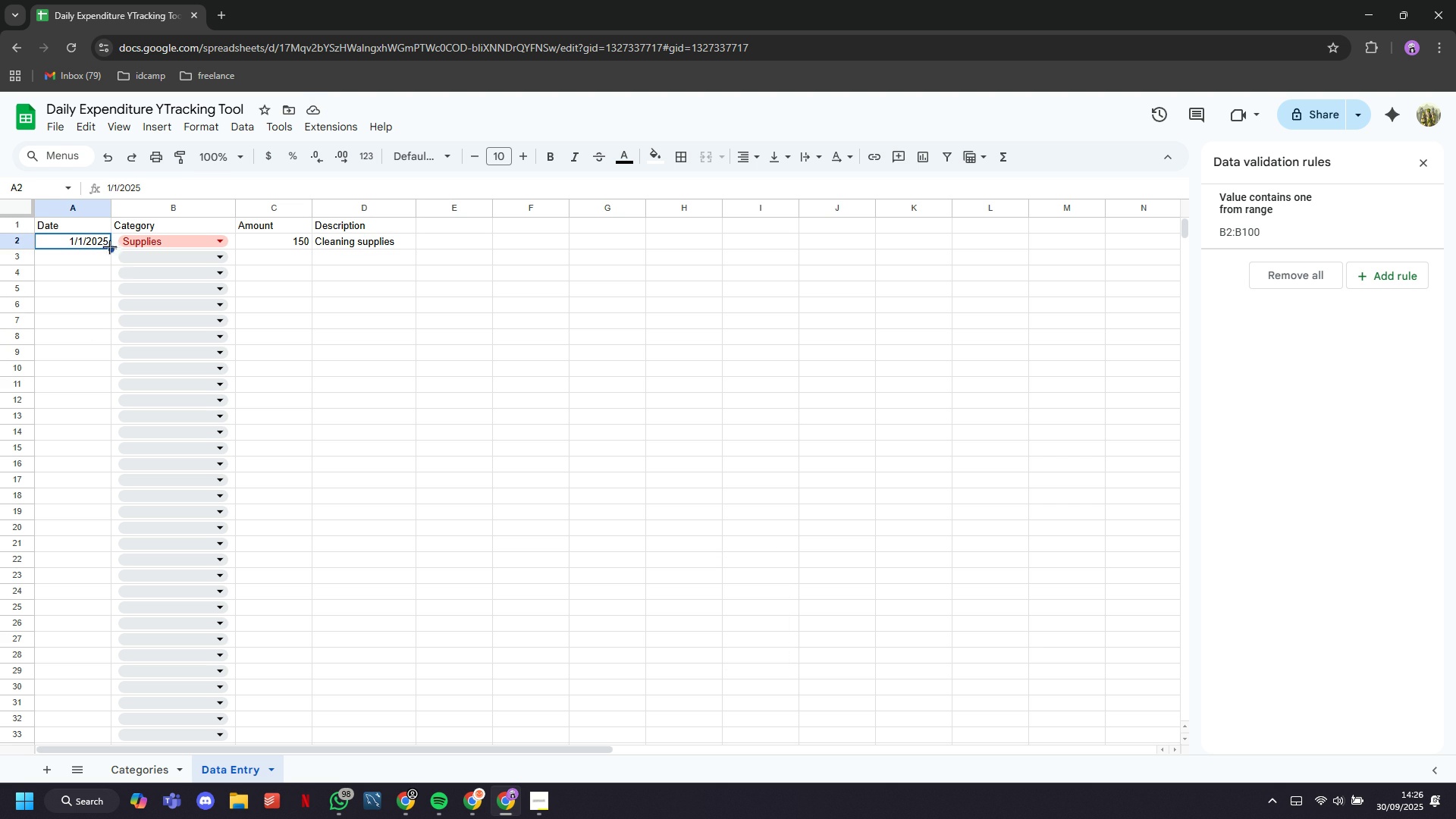 
left_click_drag(start_coordinate=[109, 246], to_coordinate=[93, 692])
 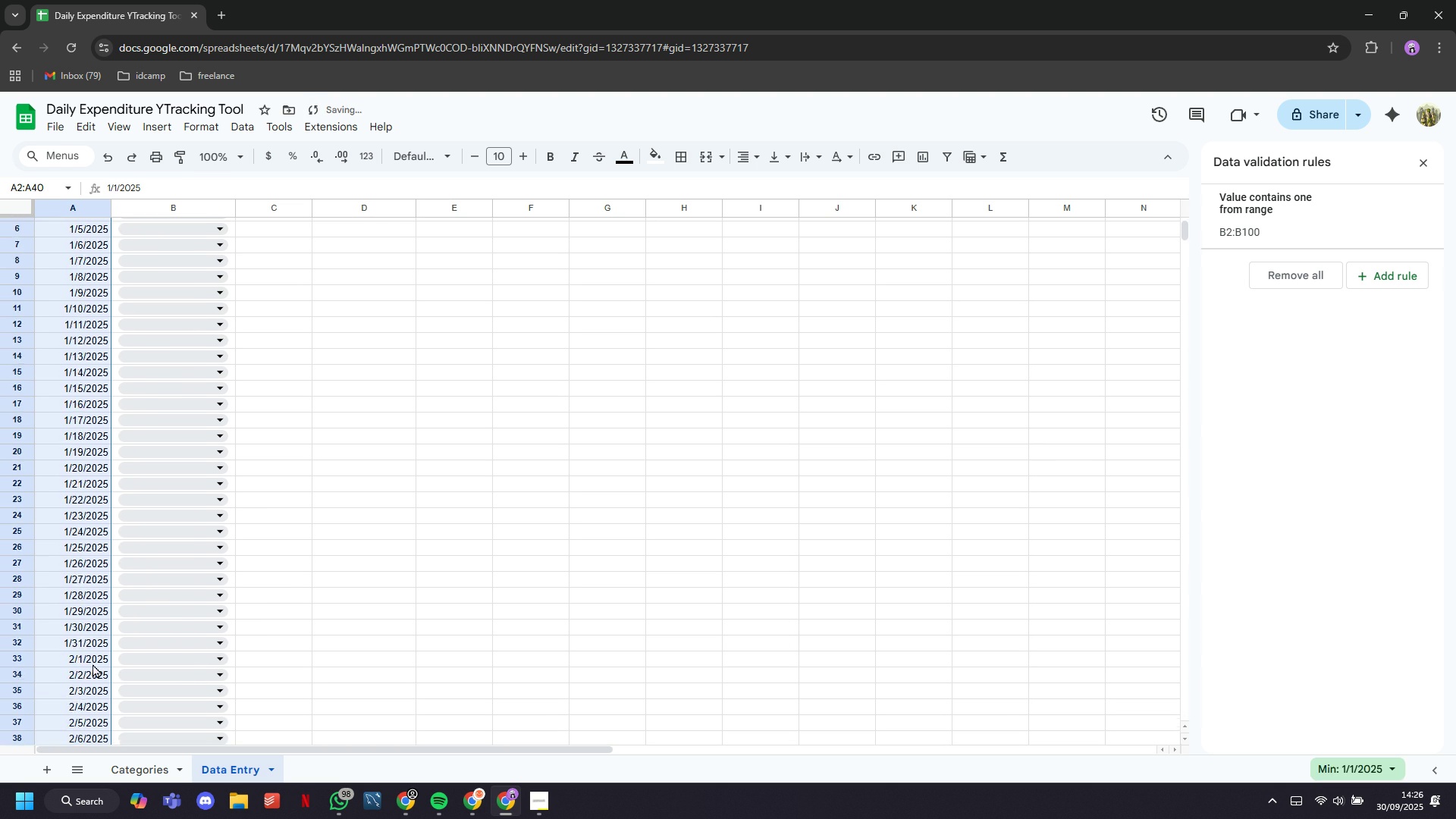 
scroll: coordinate [73, 647], scroll_direction: down, amount: 14.0
 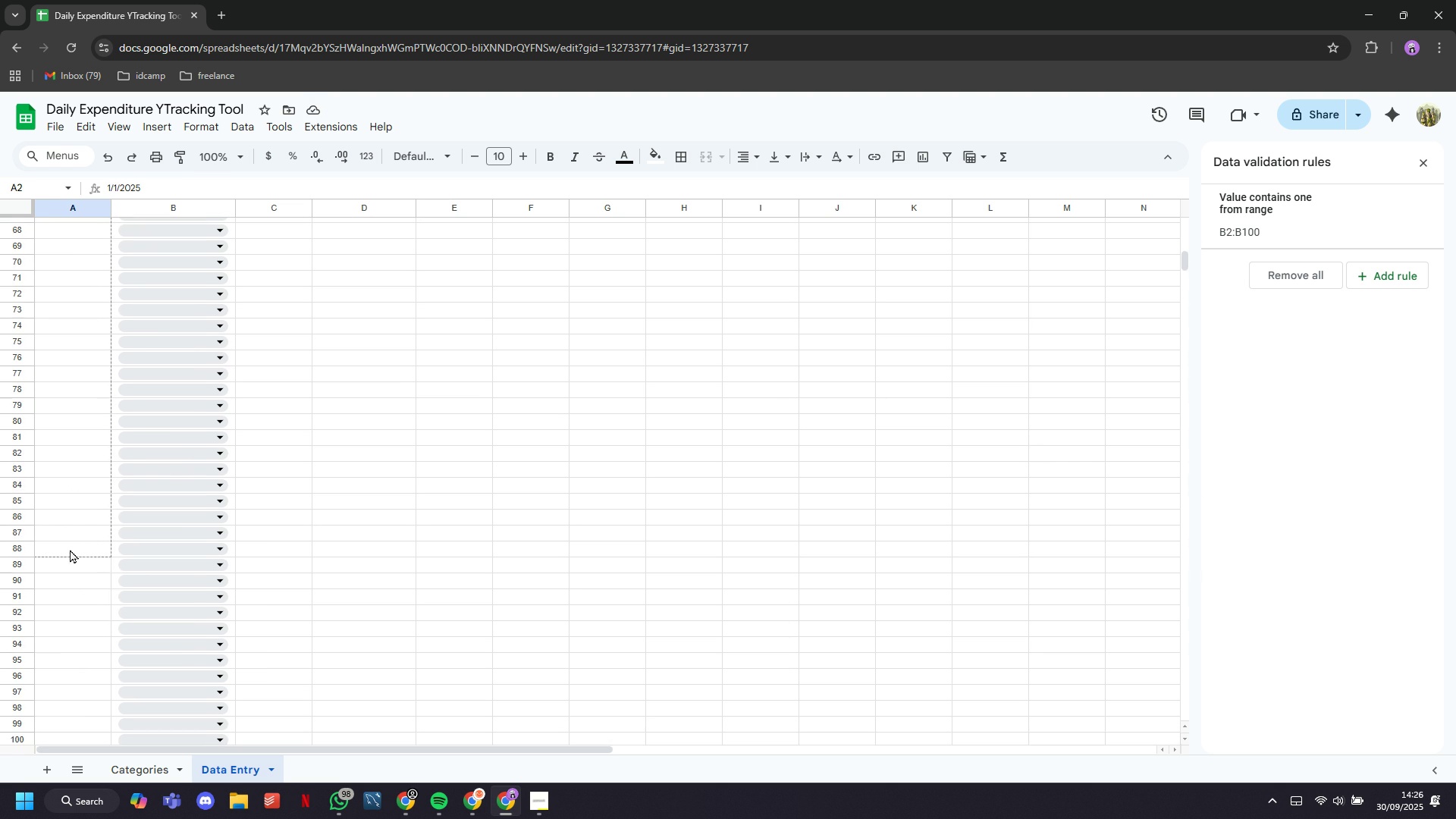 
scroll: coordinate [72, 538], scroll_direction: up, amount: 15.0
 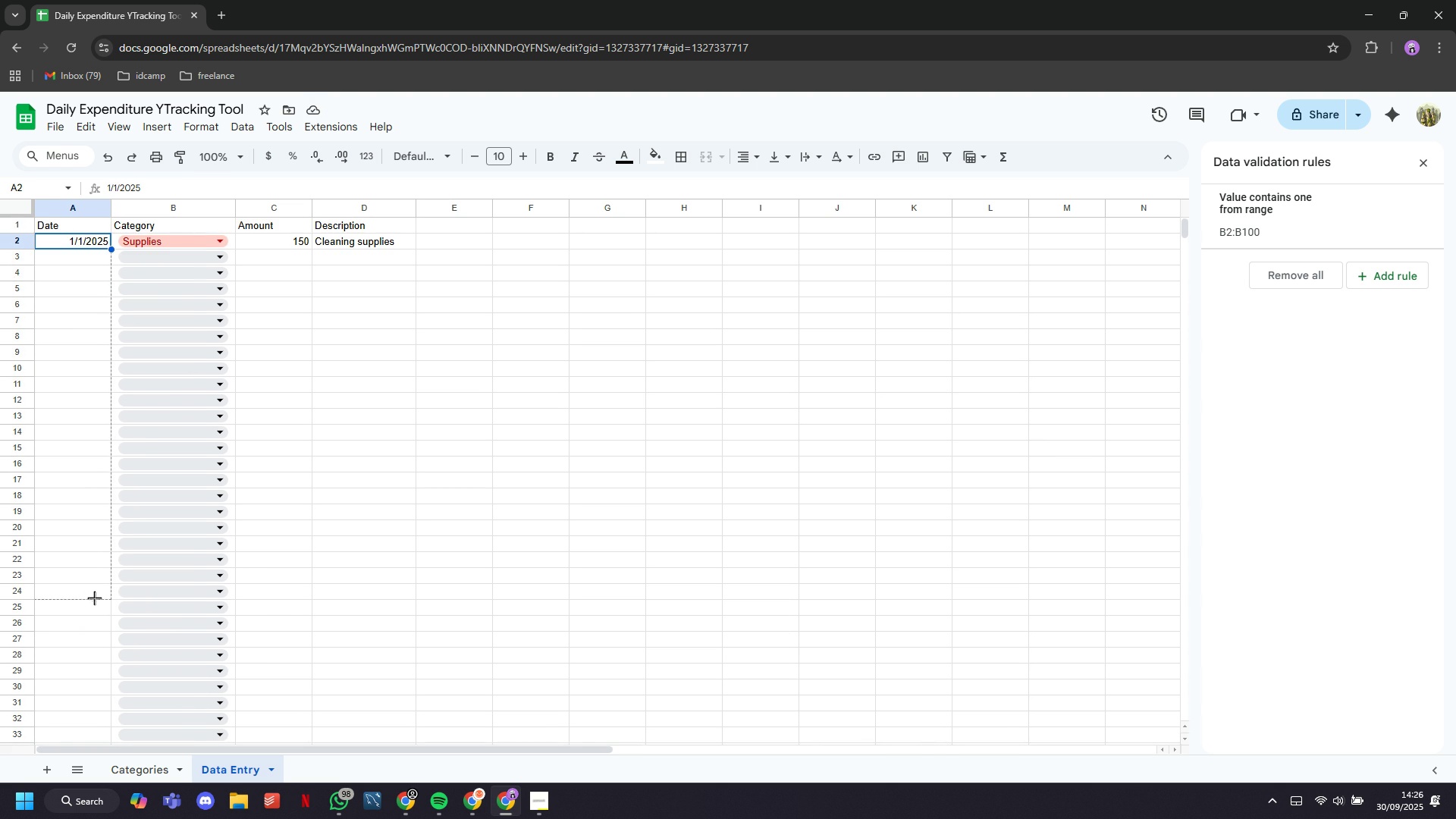 
scroll: coordinate [89, 594], scroll_direction: down, amount: 2.0
 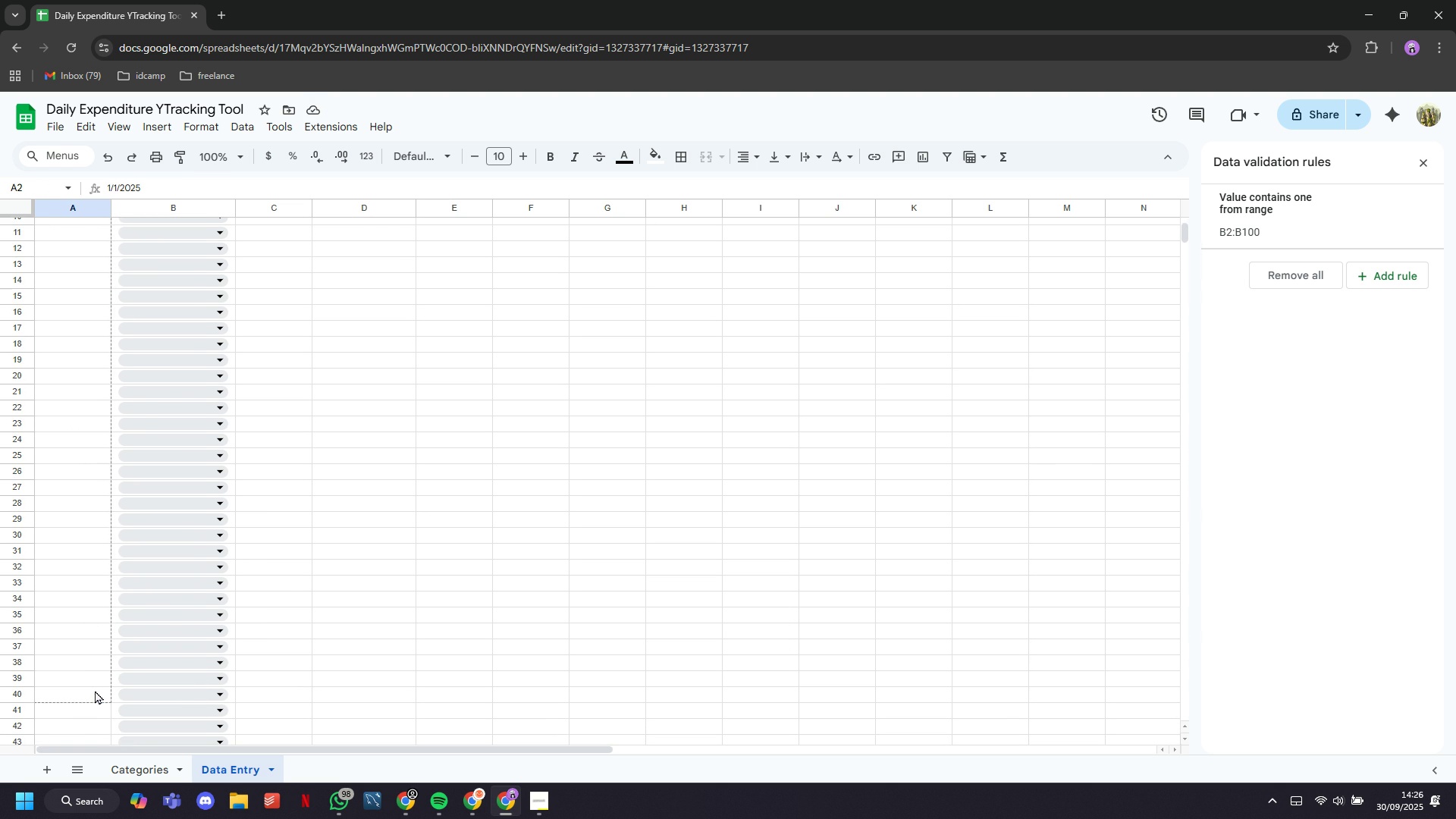 
scroll: coordinate [89, 641], scroll_direction: up, amount: 11.0
 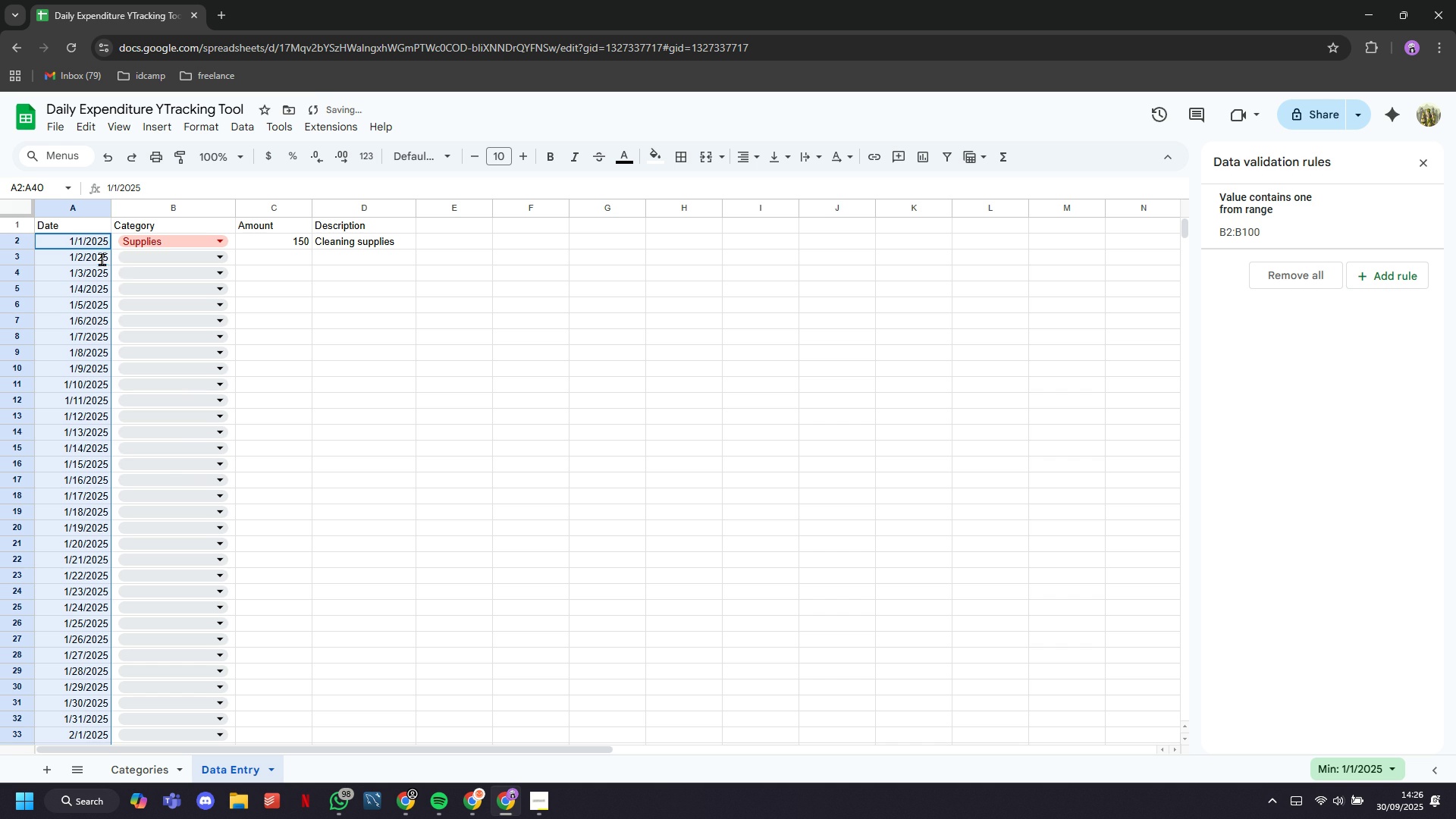 
double_click([102, 259])
 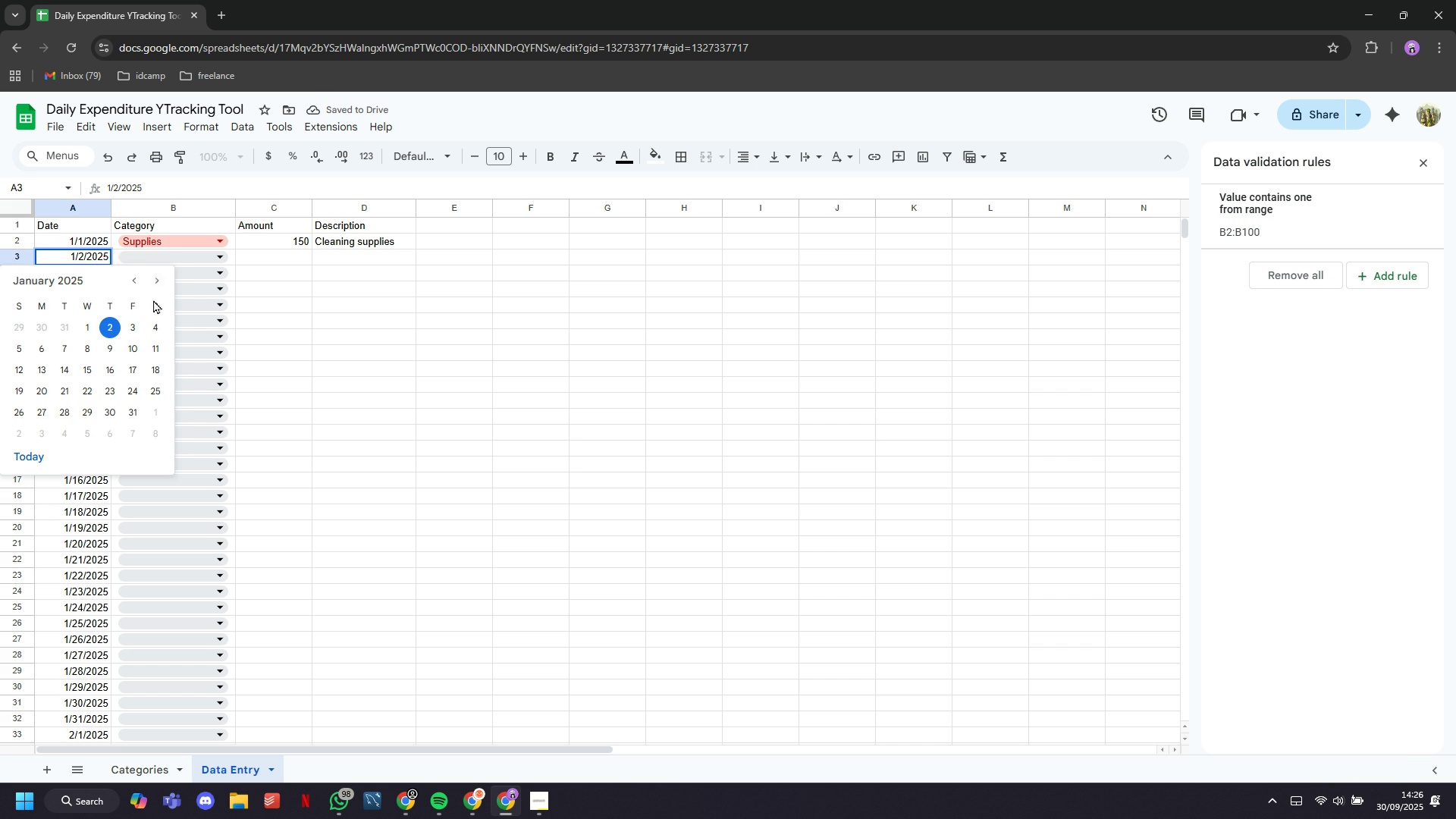 
left_click([79, 585])
 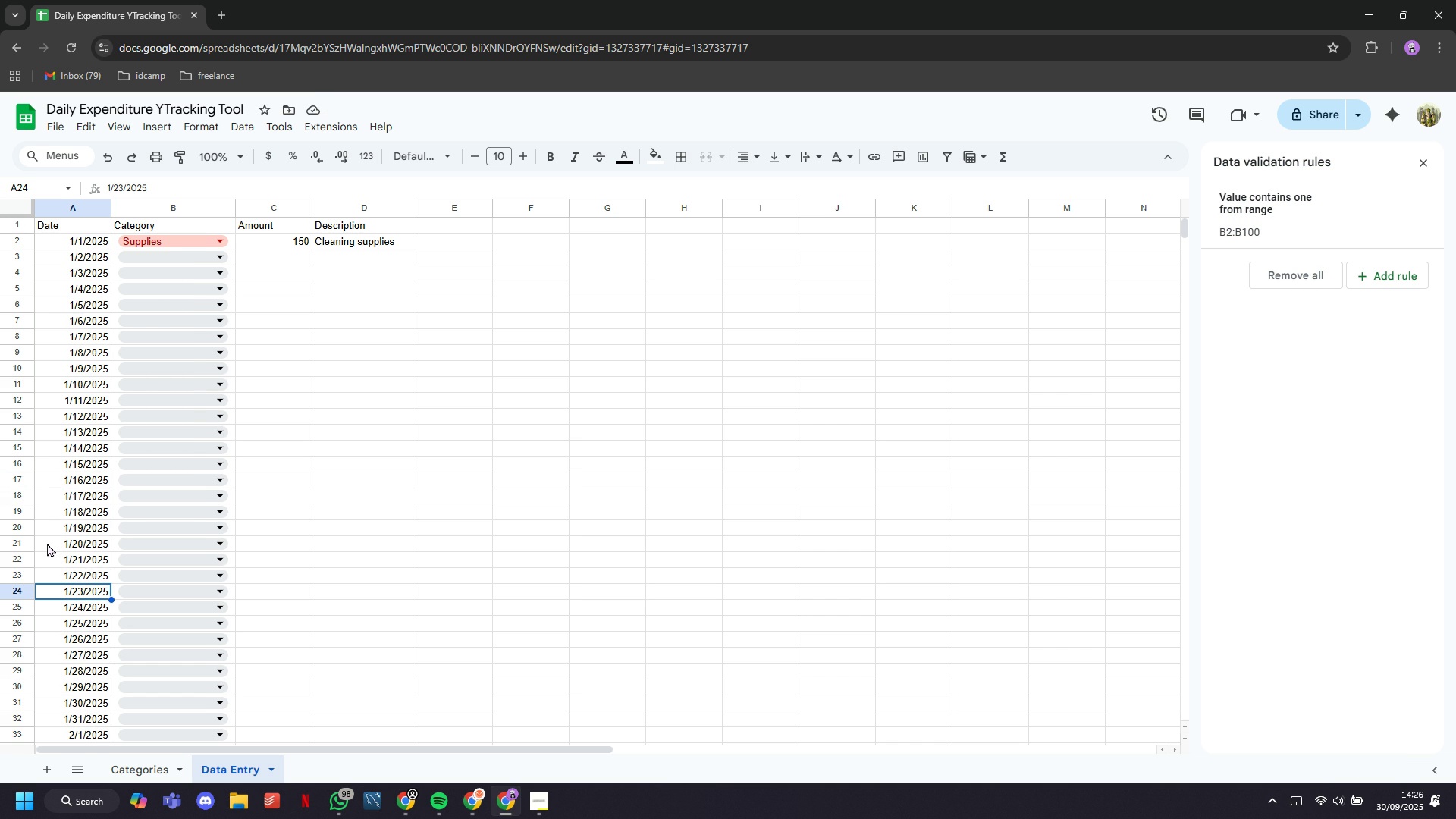 
scroll: coordinate [47, 543], scroll_direction: up, amount: 8.0
 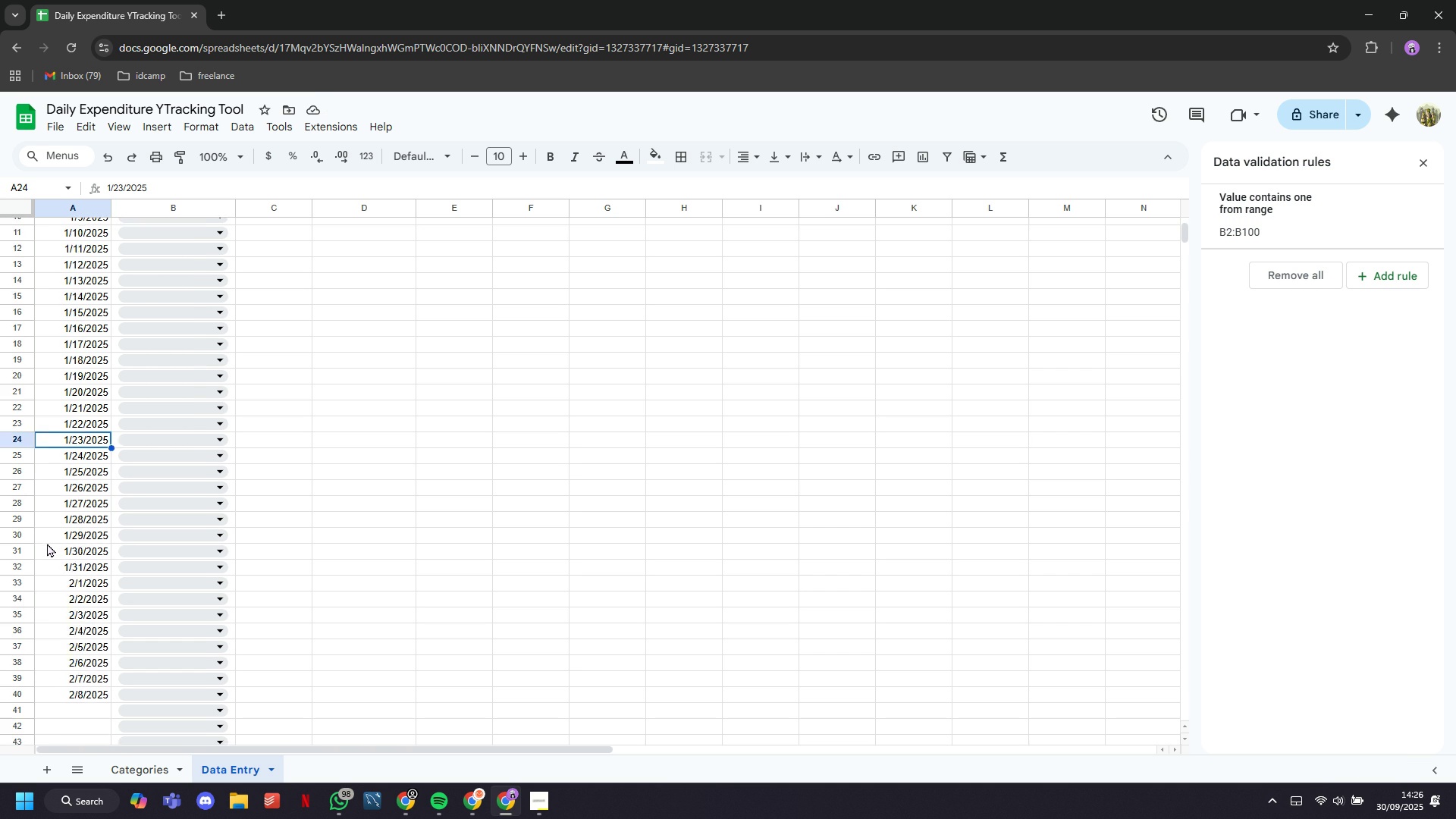 
scroll: coordinate [47, 543], scroll_direction: down, amount: 4.0
 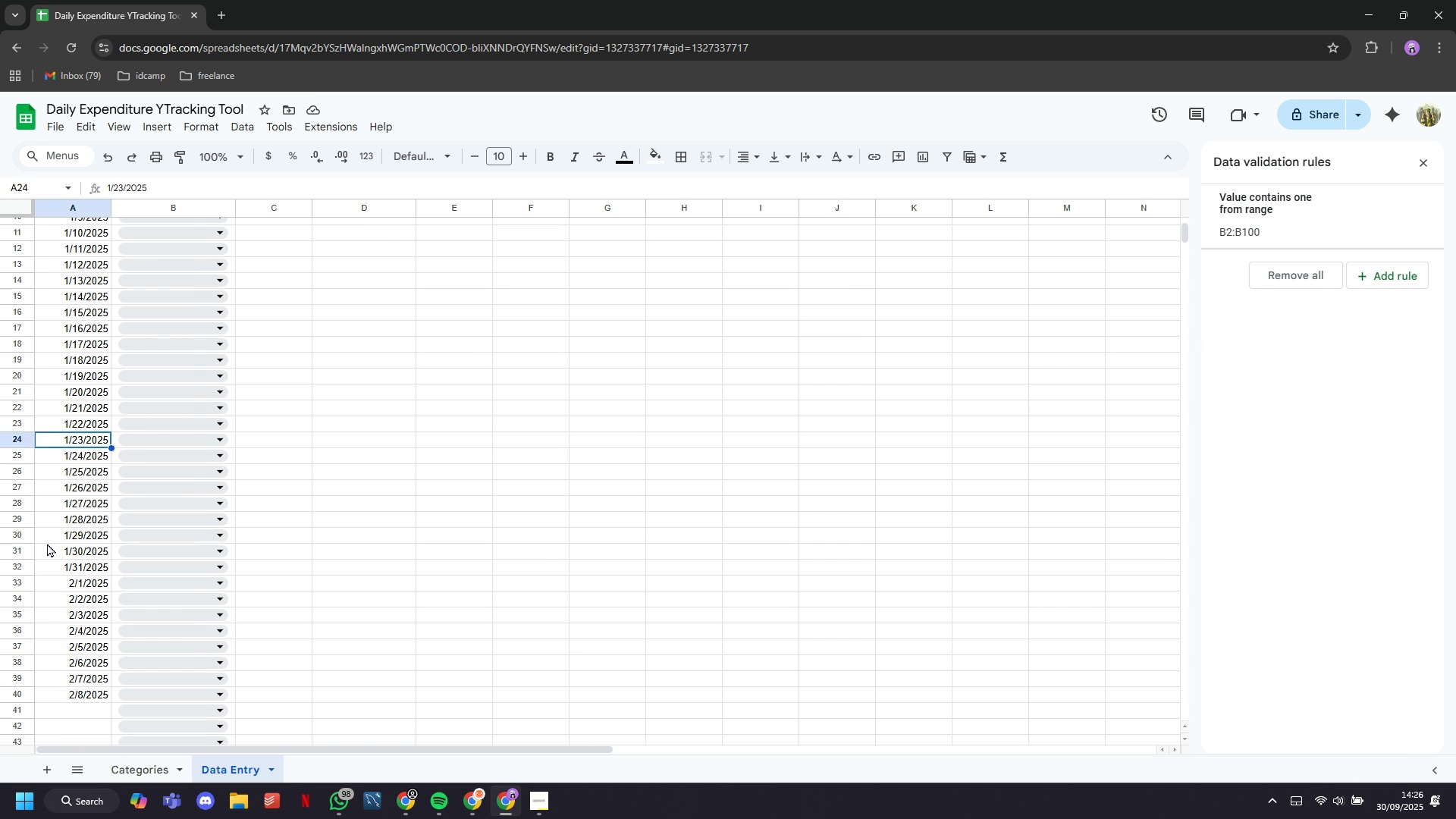 
scroll: coordinate [47, 543], scroll_direction: up, amount: 9.0
 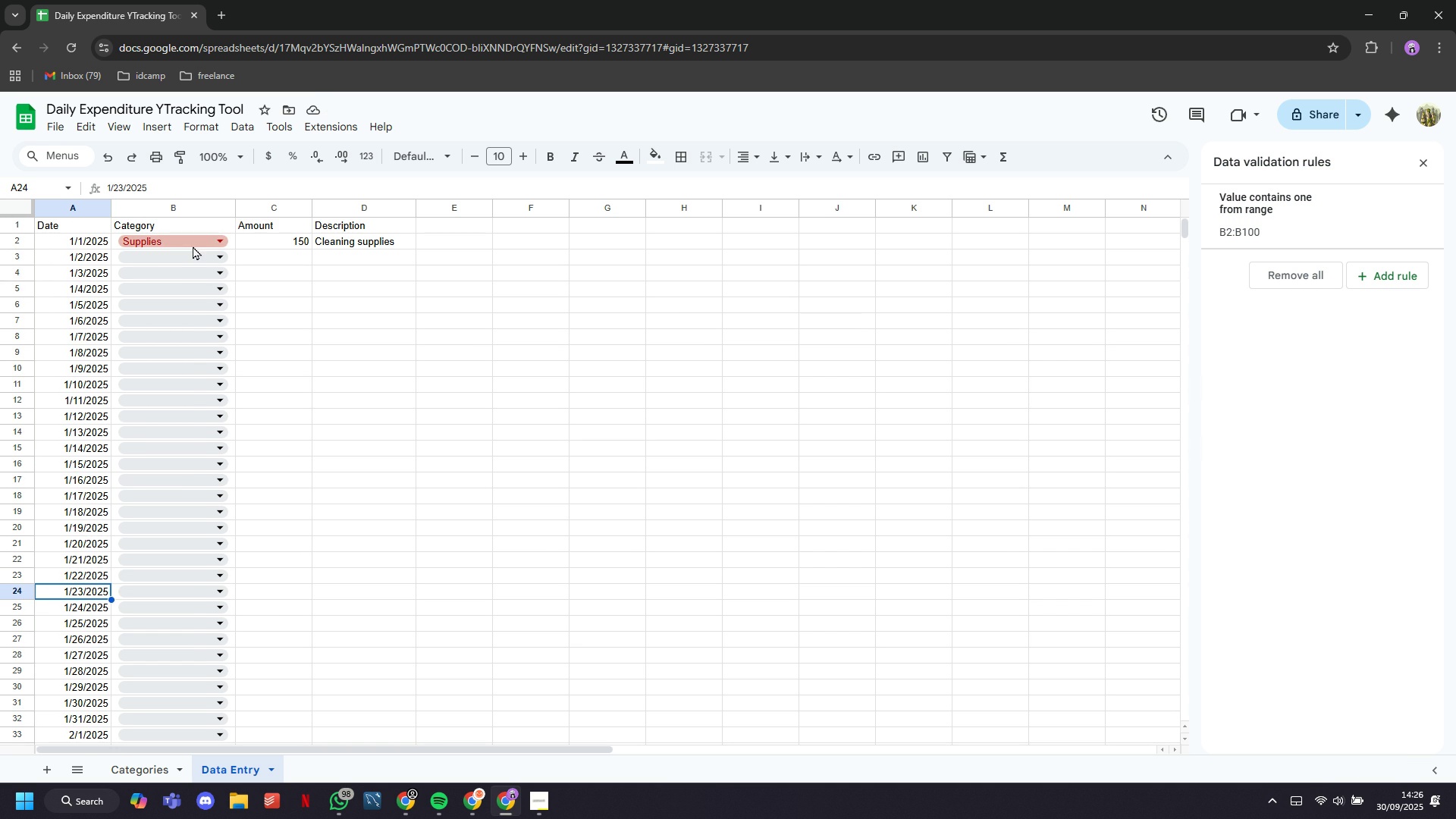 
left_click([193, 254])
 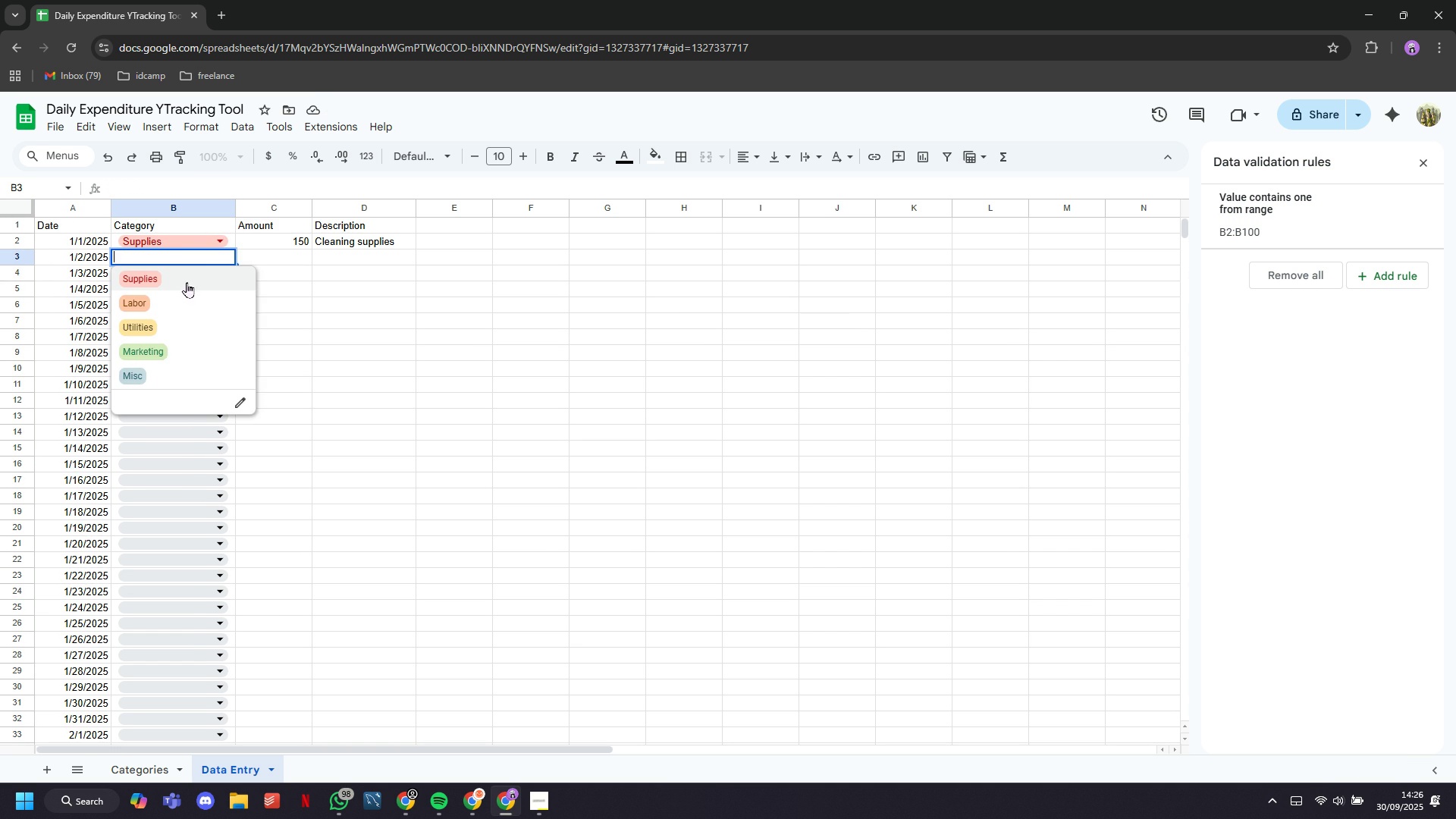 
left_click([187, 282])
 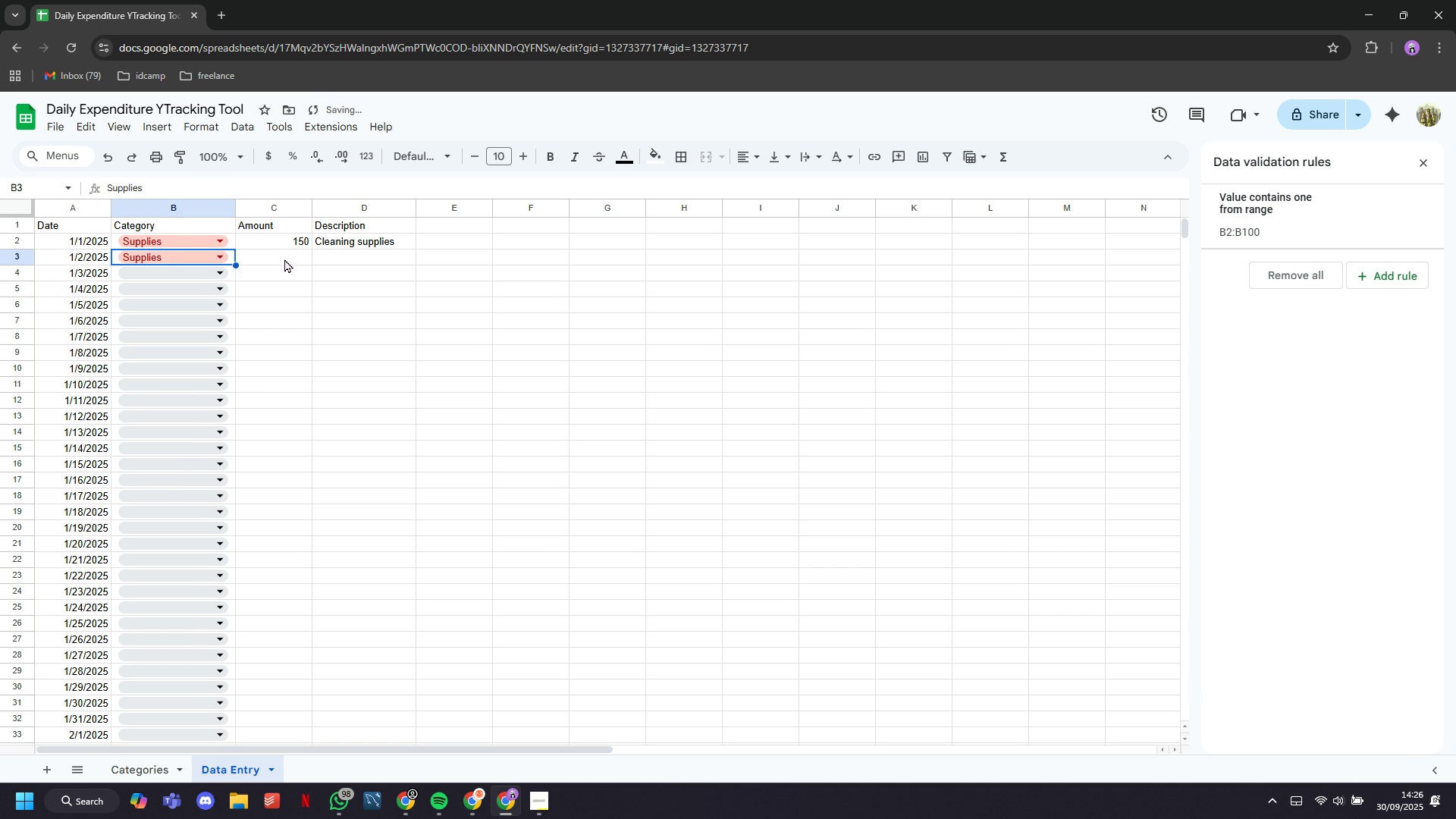 
left_click([286, 257])
 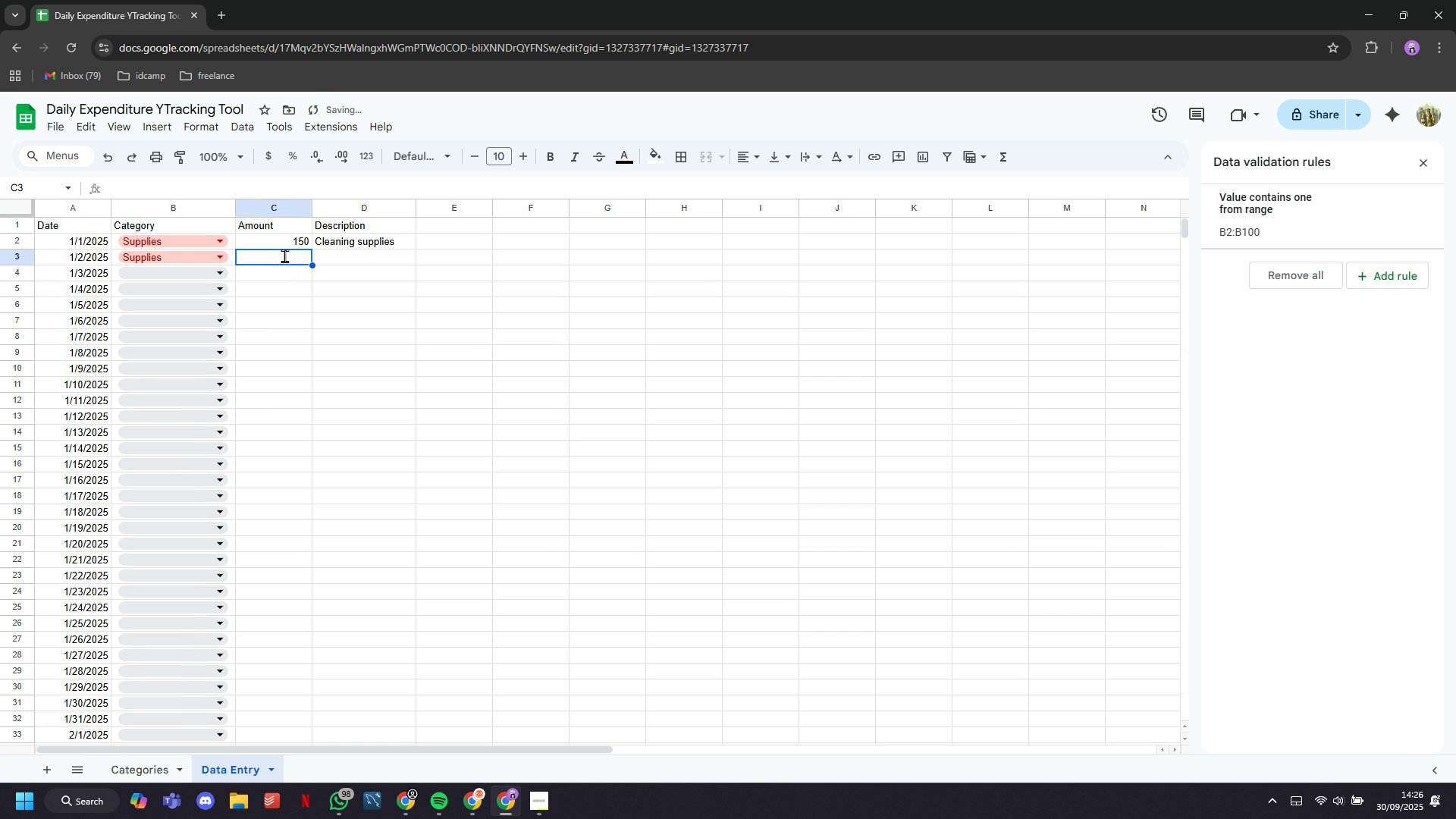 
type(50)
 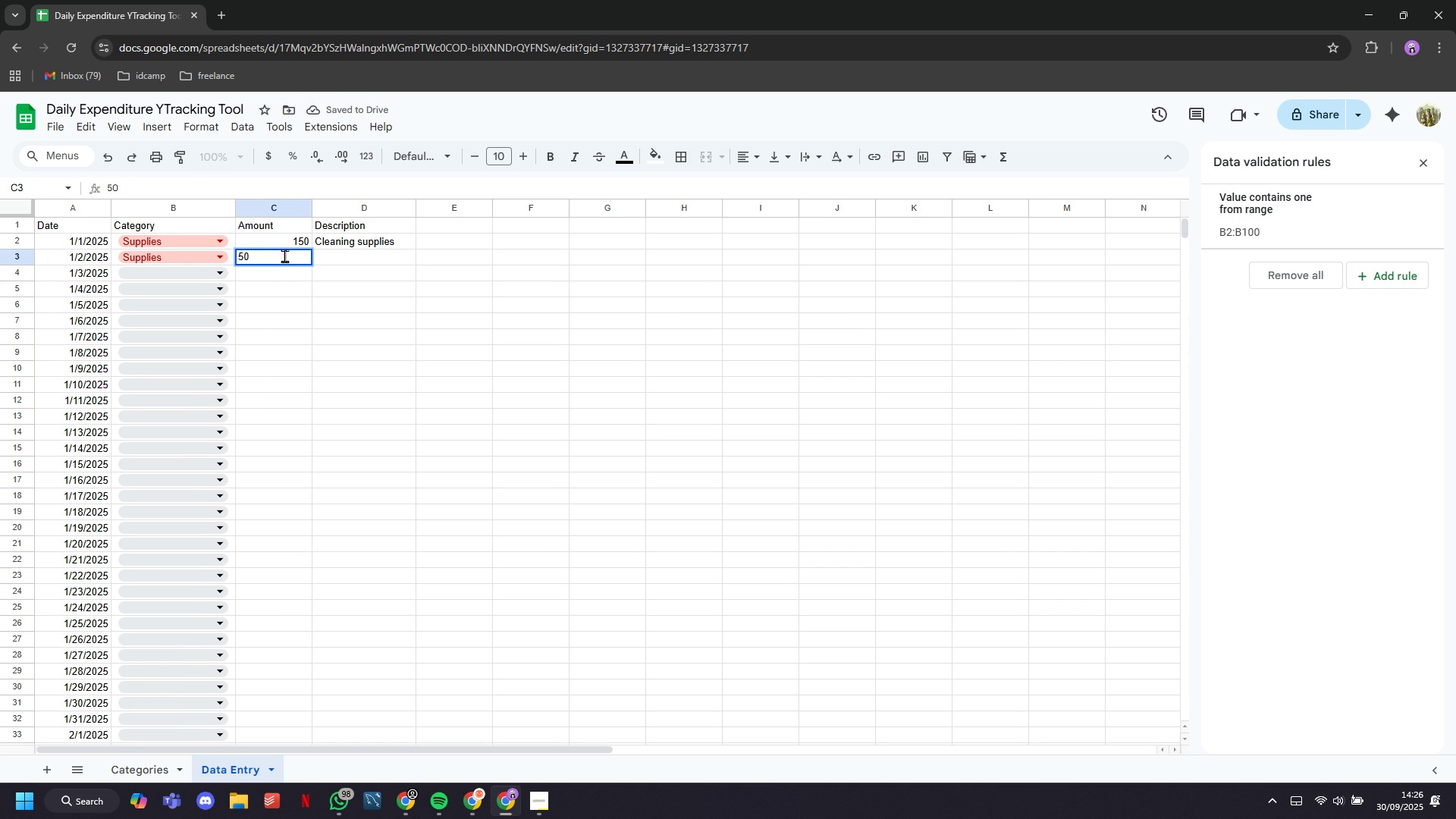 
key(ArrowRight)
 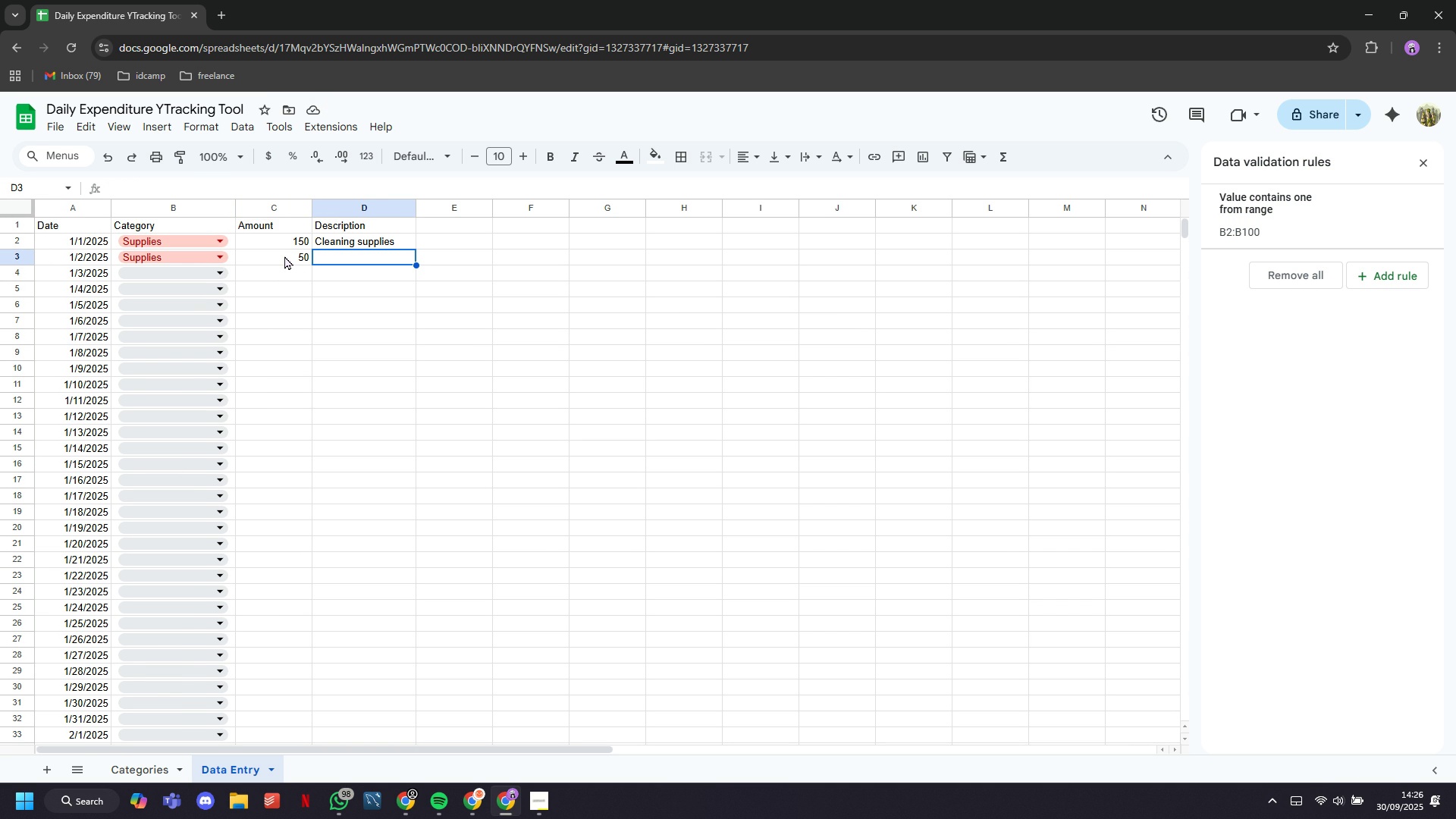 
wait(6.26)
 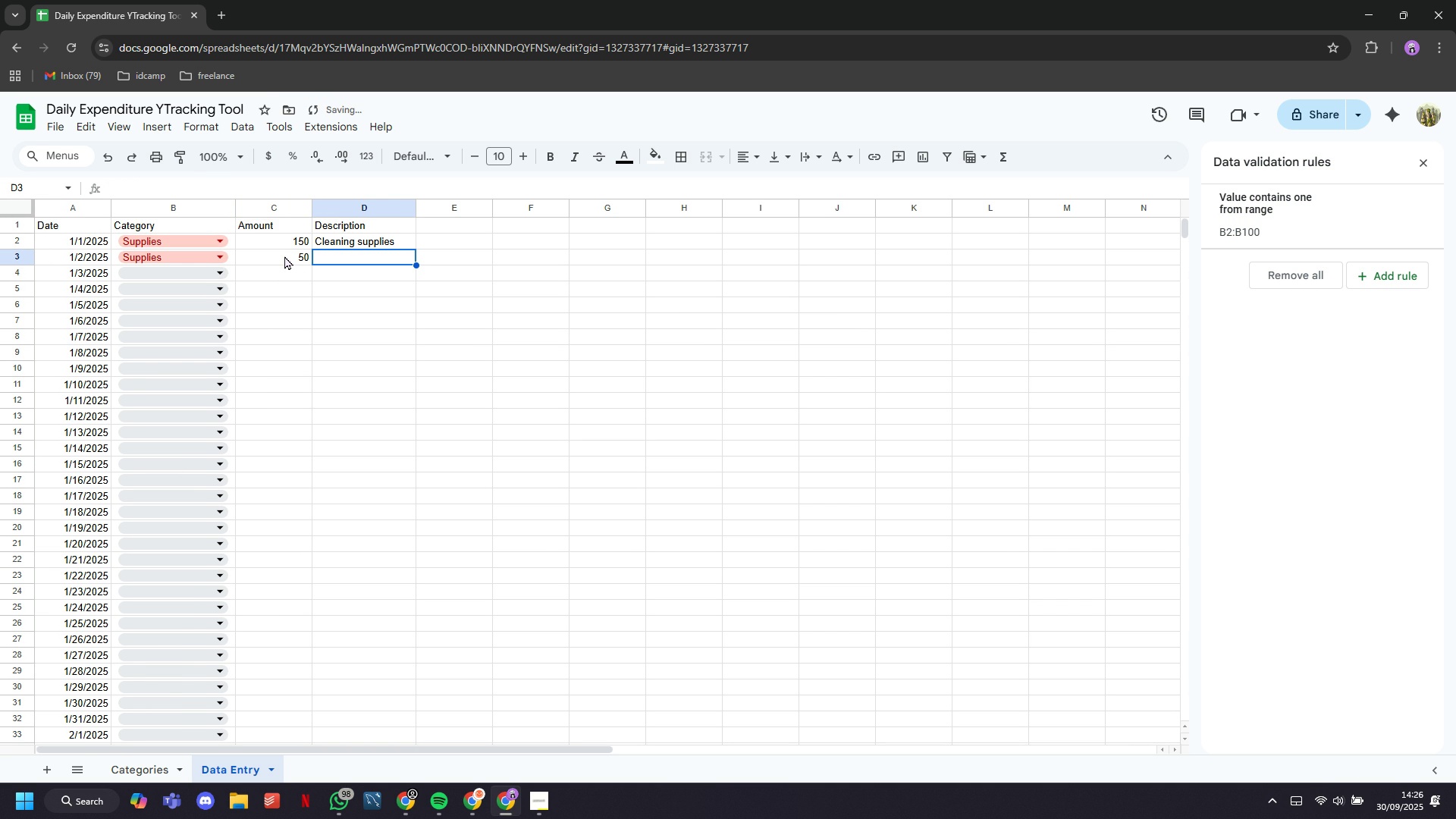 
type(Equipment)
 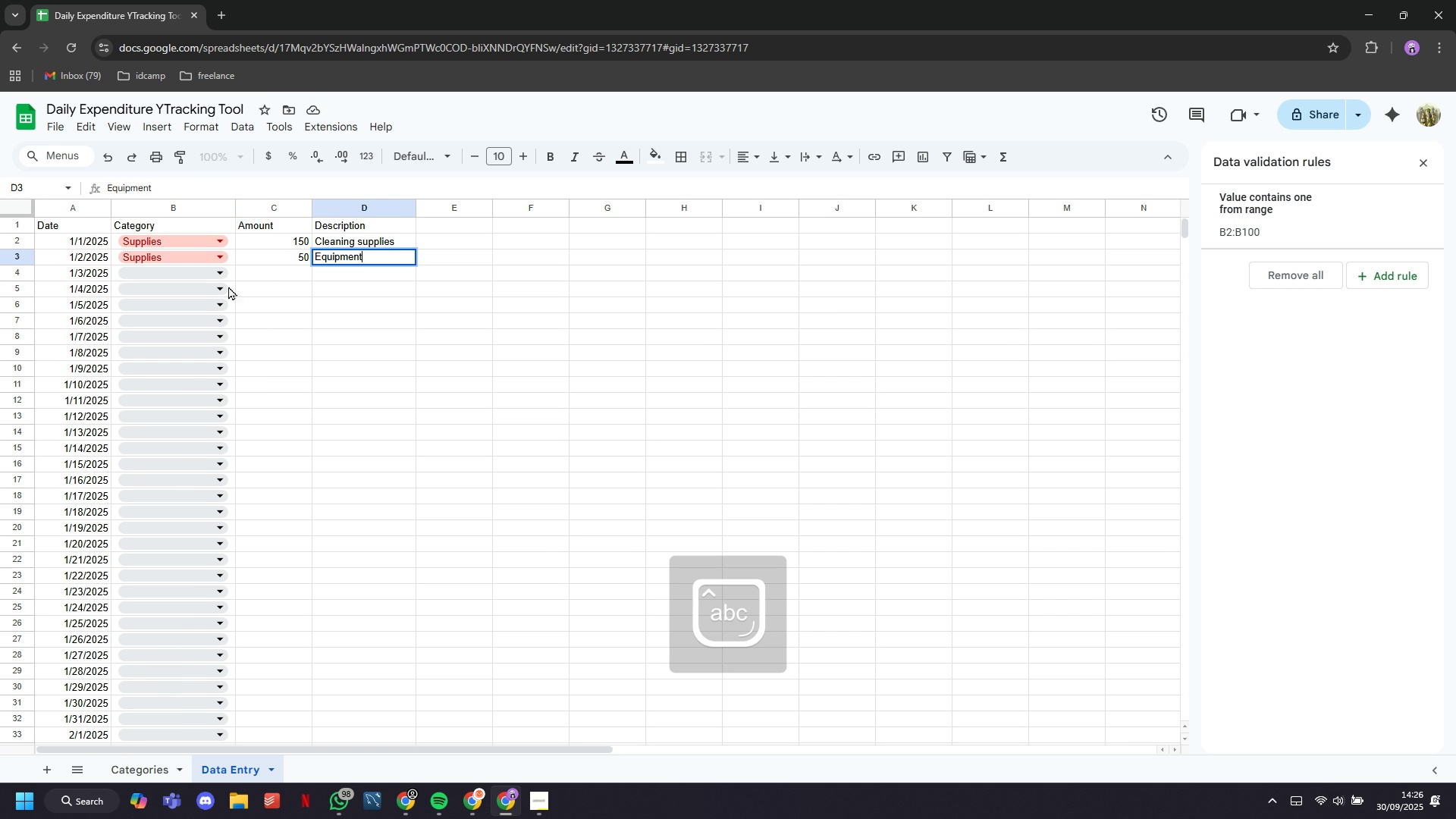 
left_click([216, 275])
 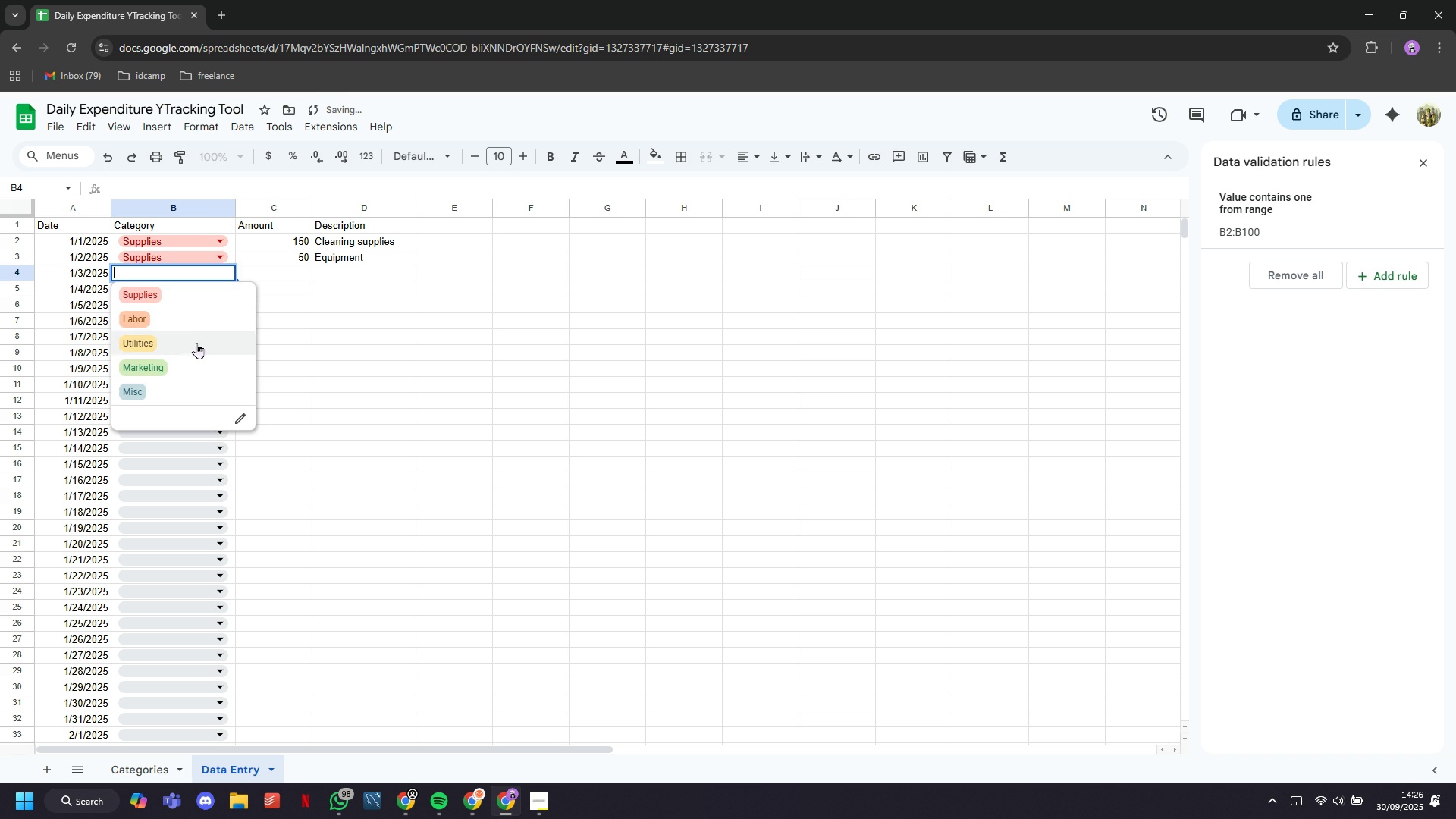 
left_click([194, 327])
 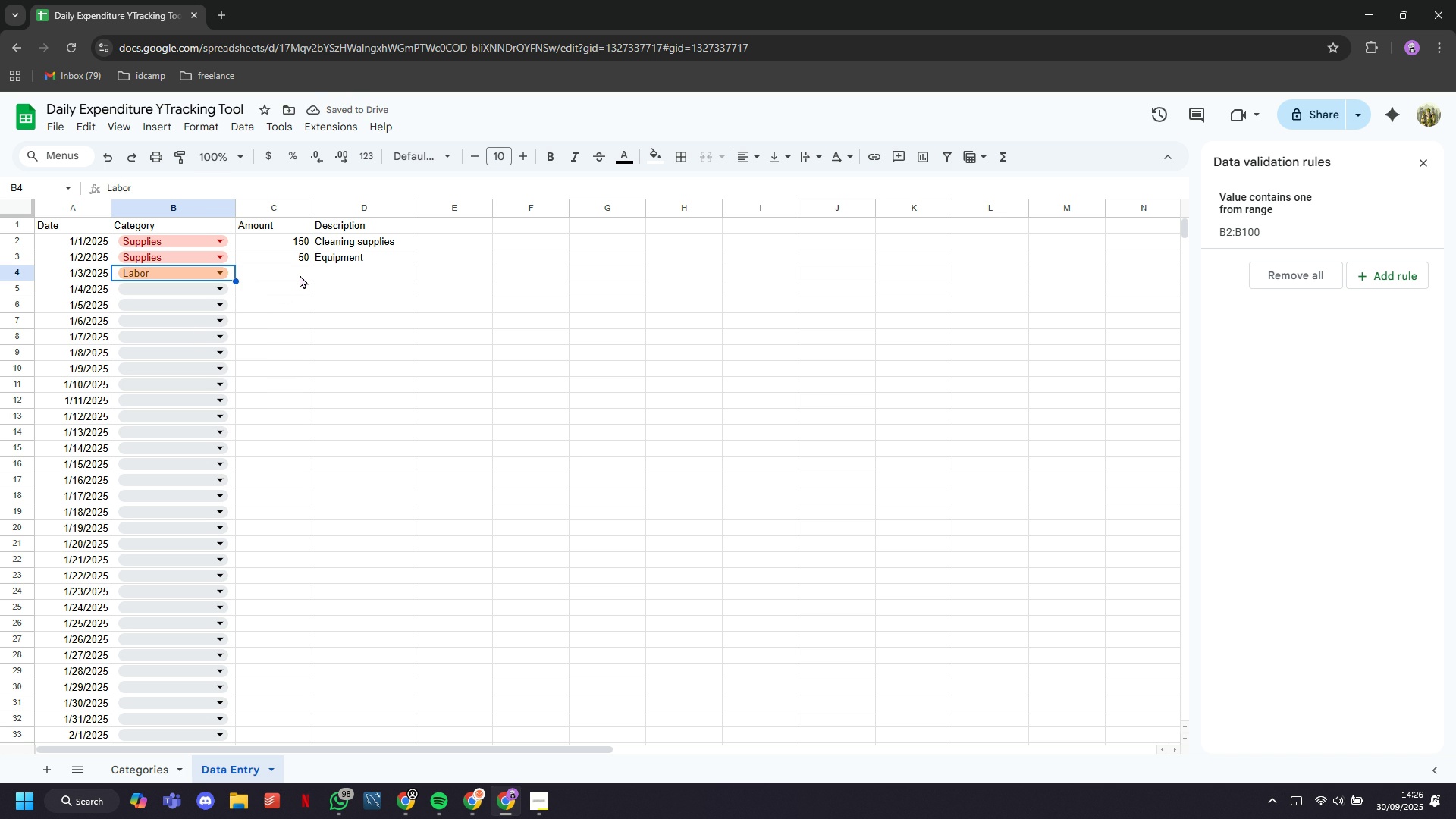 
left_click([300, 275])
 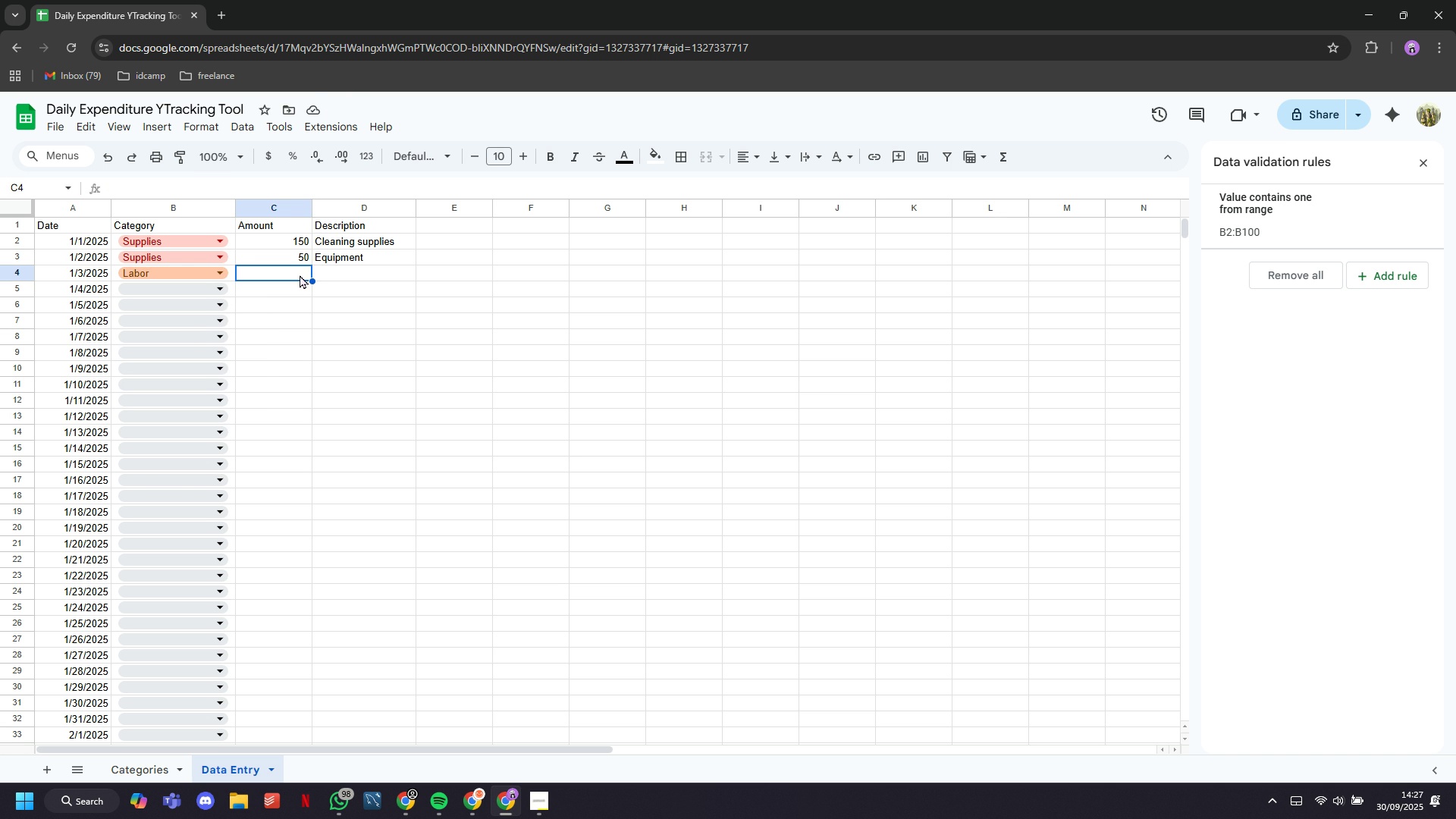 
type(30)
key(Tab)
type(Extra )
 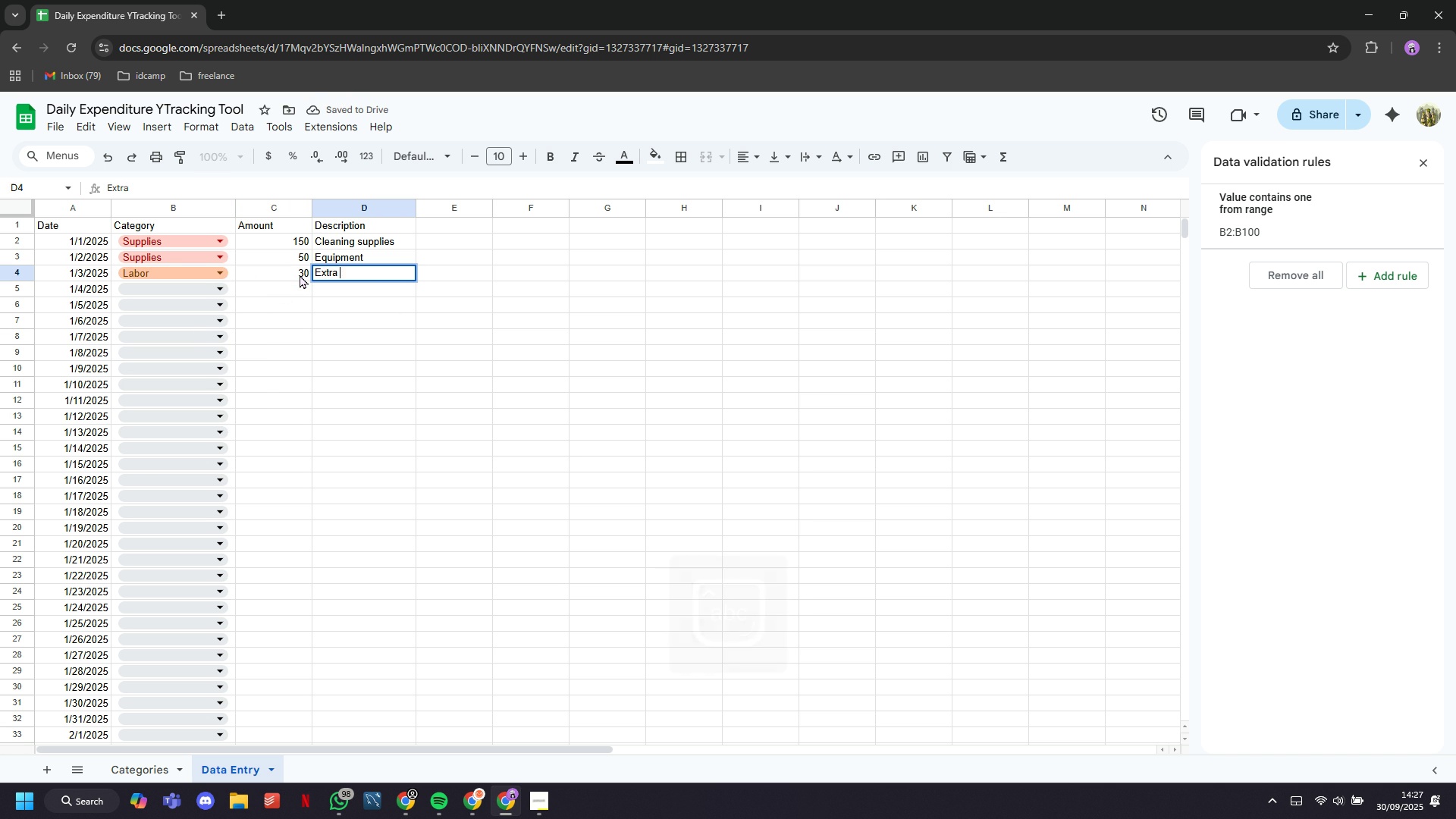 
type(staff shift)
 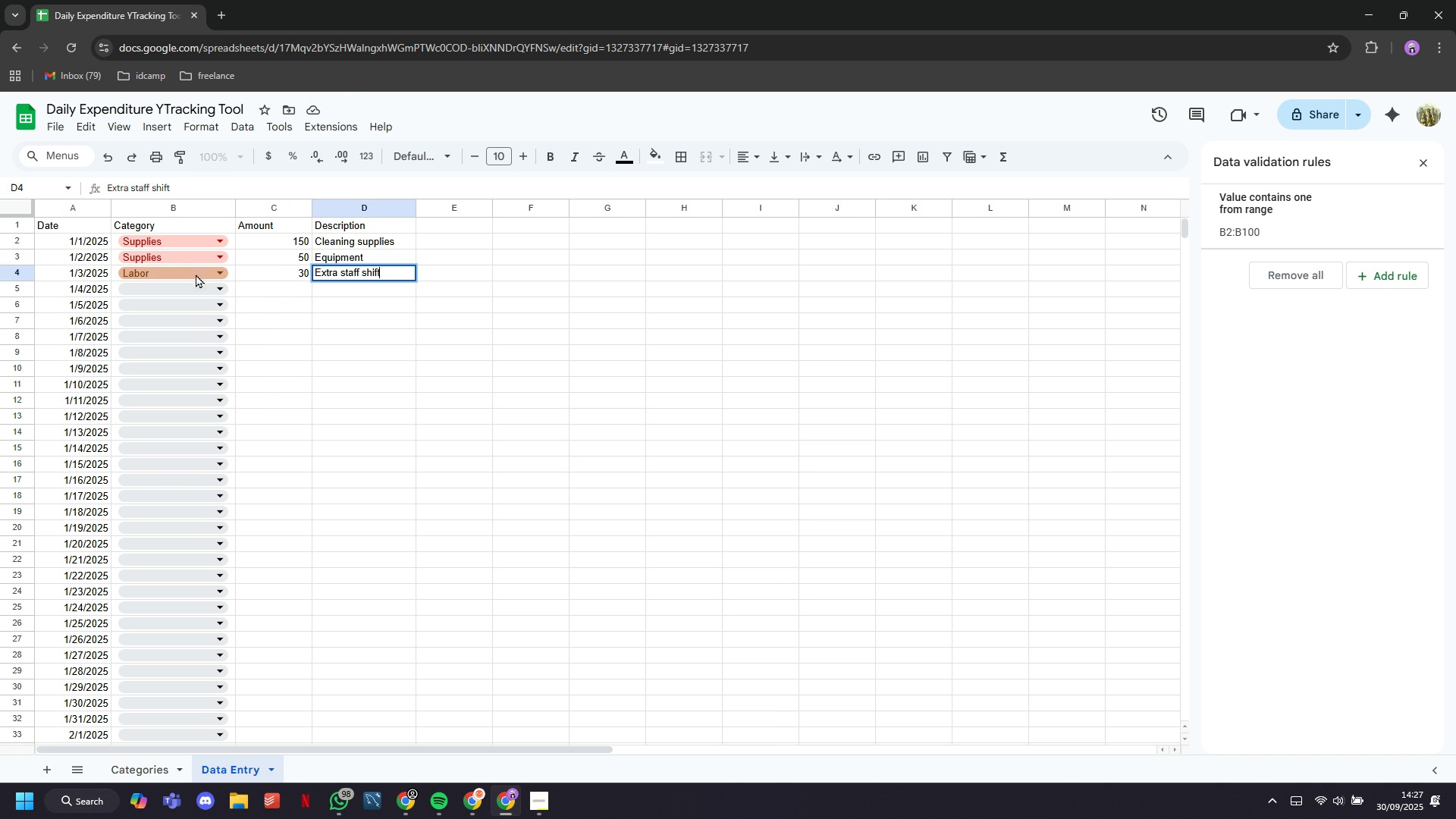 
left_click([203, 290])
 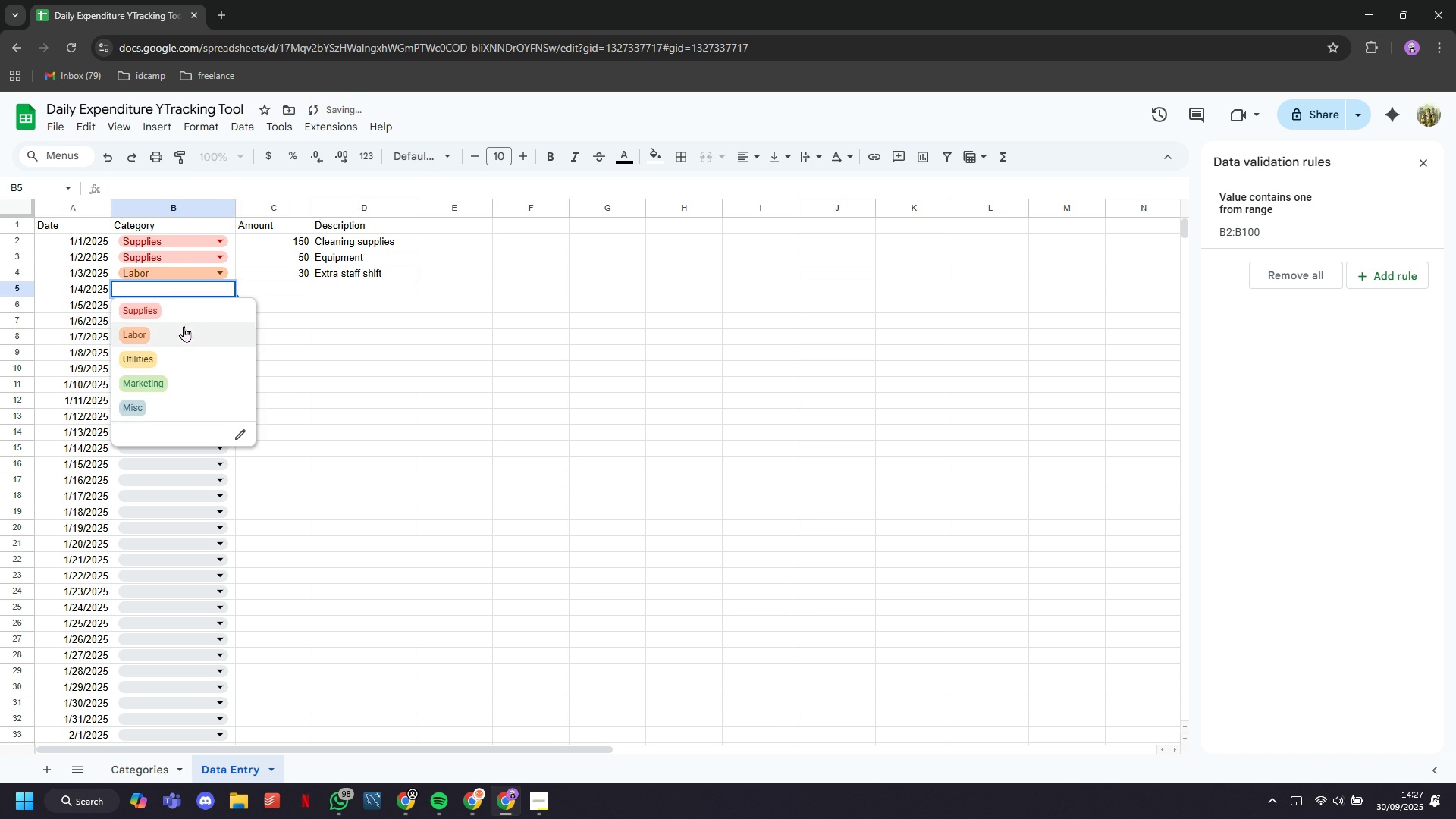 
left_click([184, 326])
 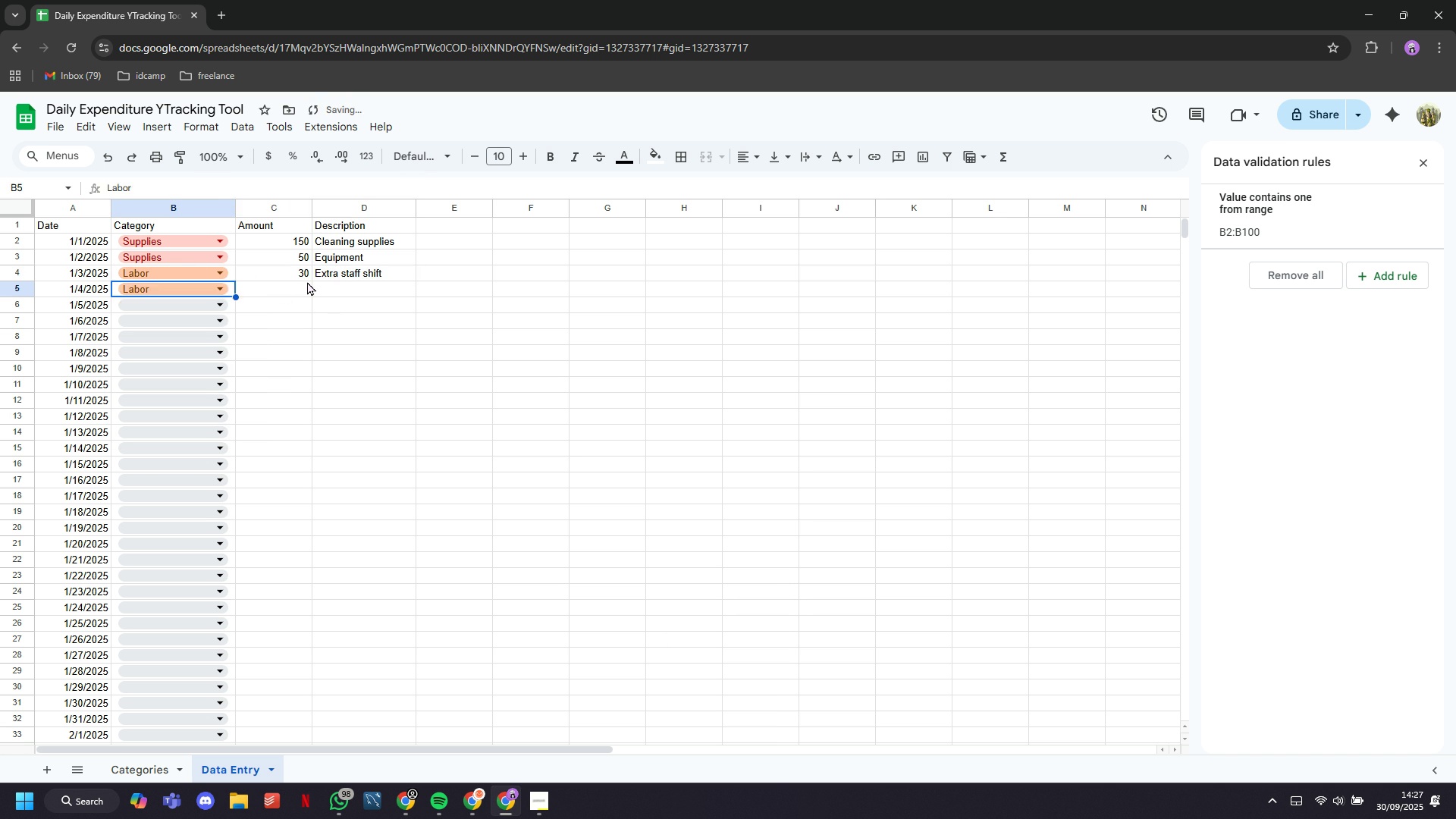 
left_click([307, 281])
 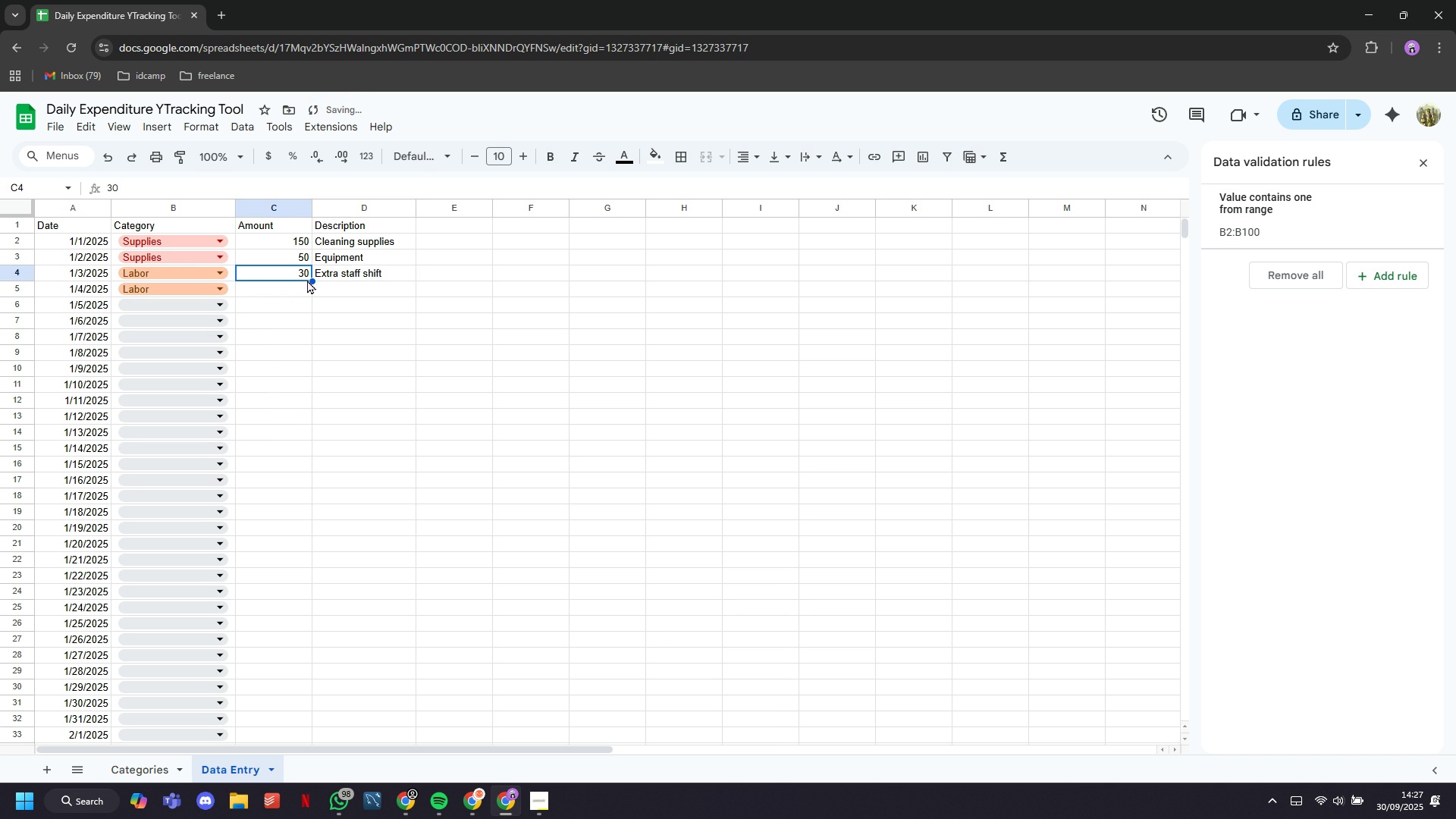 
left_click([307, 280])
 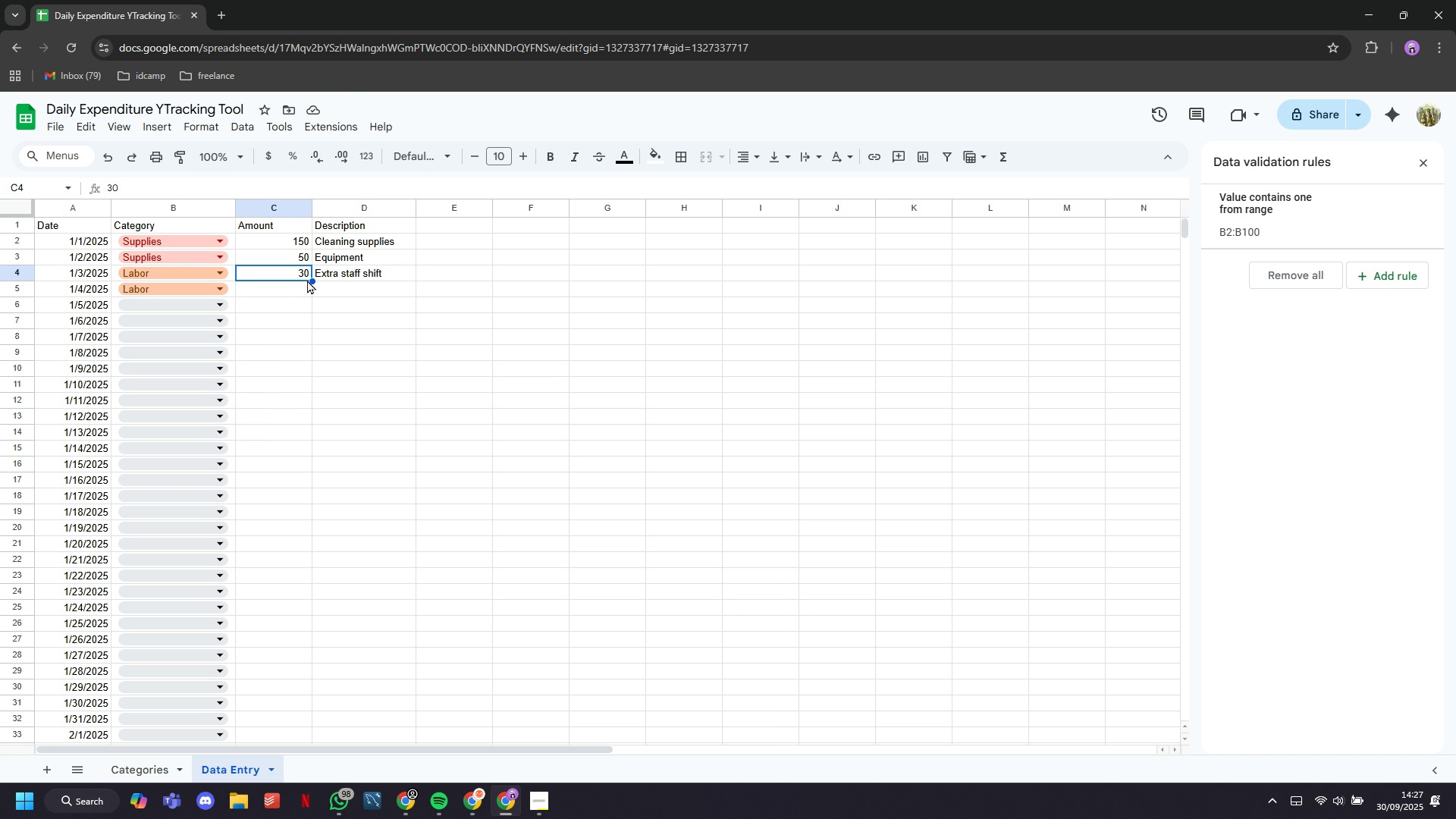 
left_click([312, 292])
 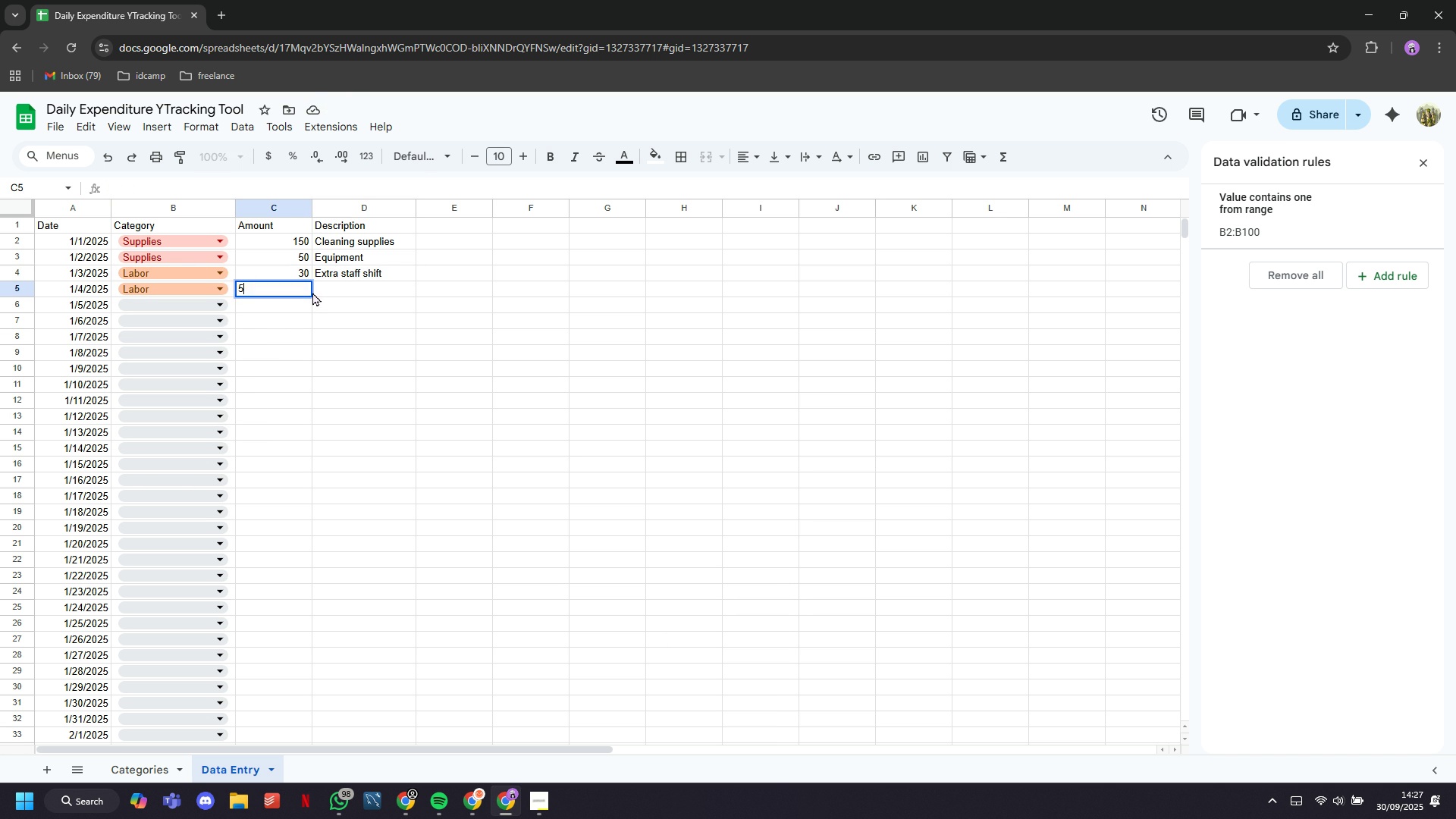 
type(50)
 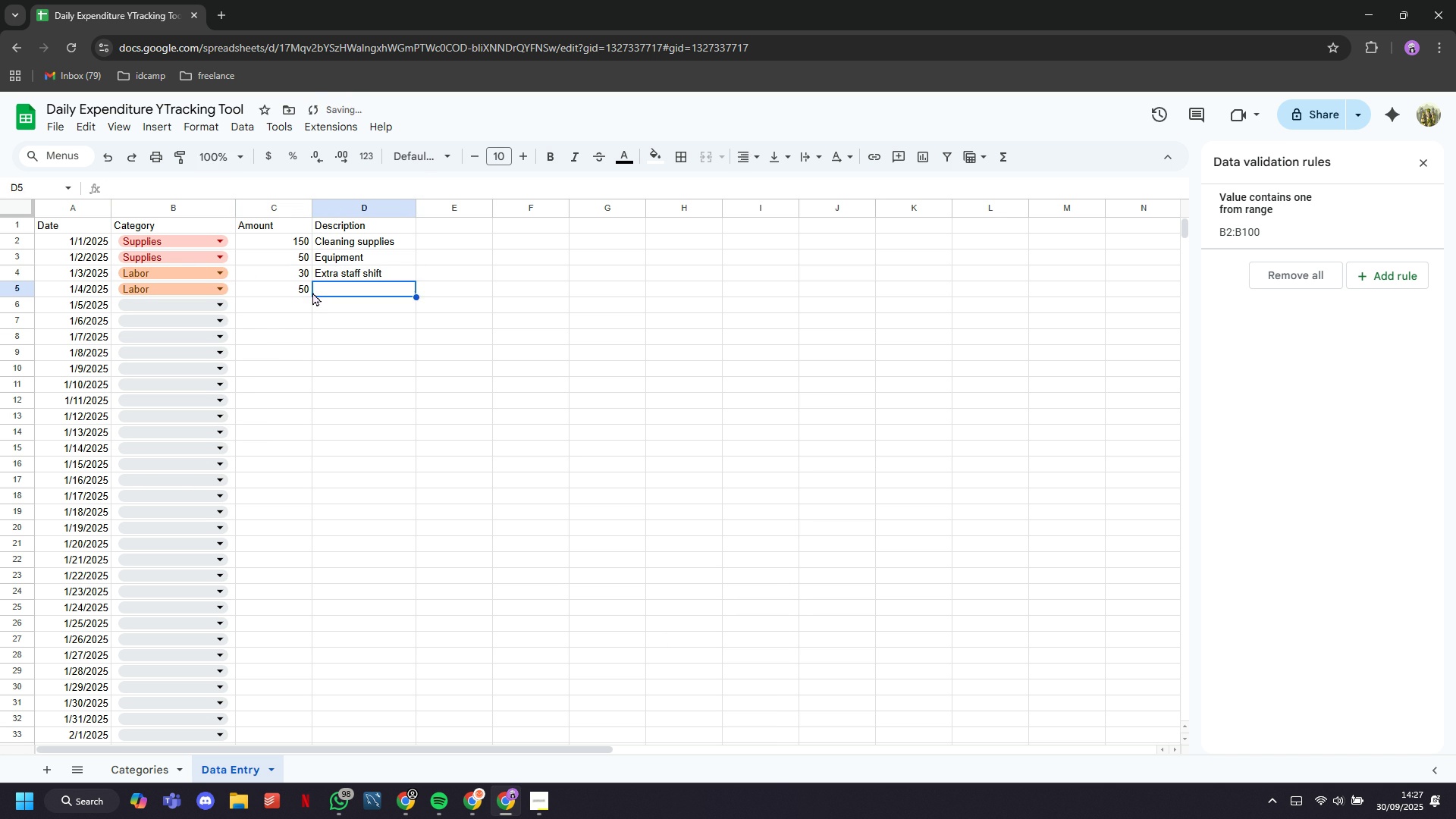 
key(ArrowRight)
 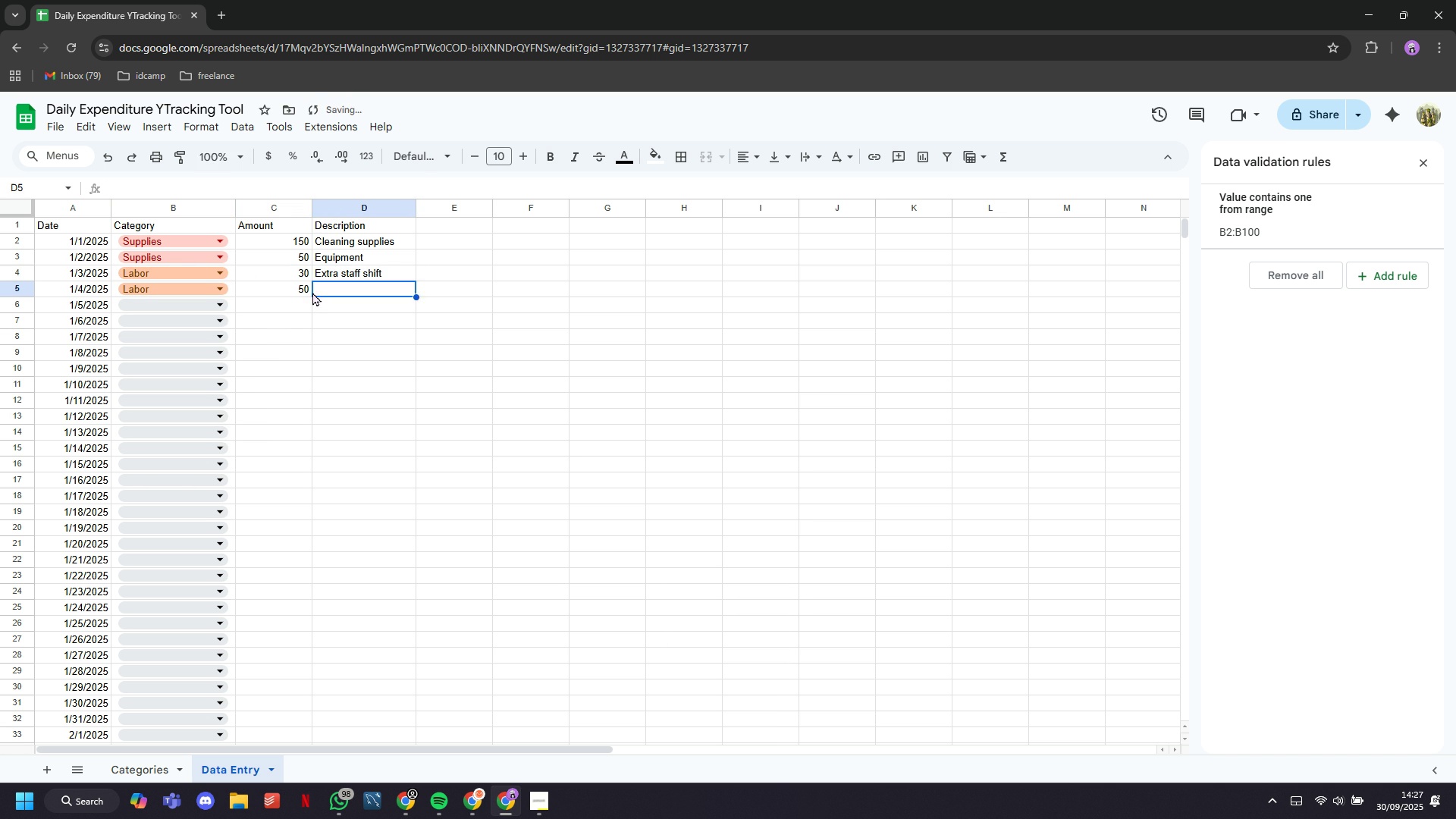 
type(Overtime pay)
 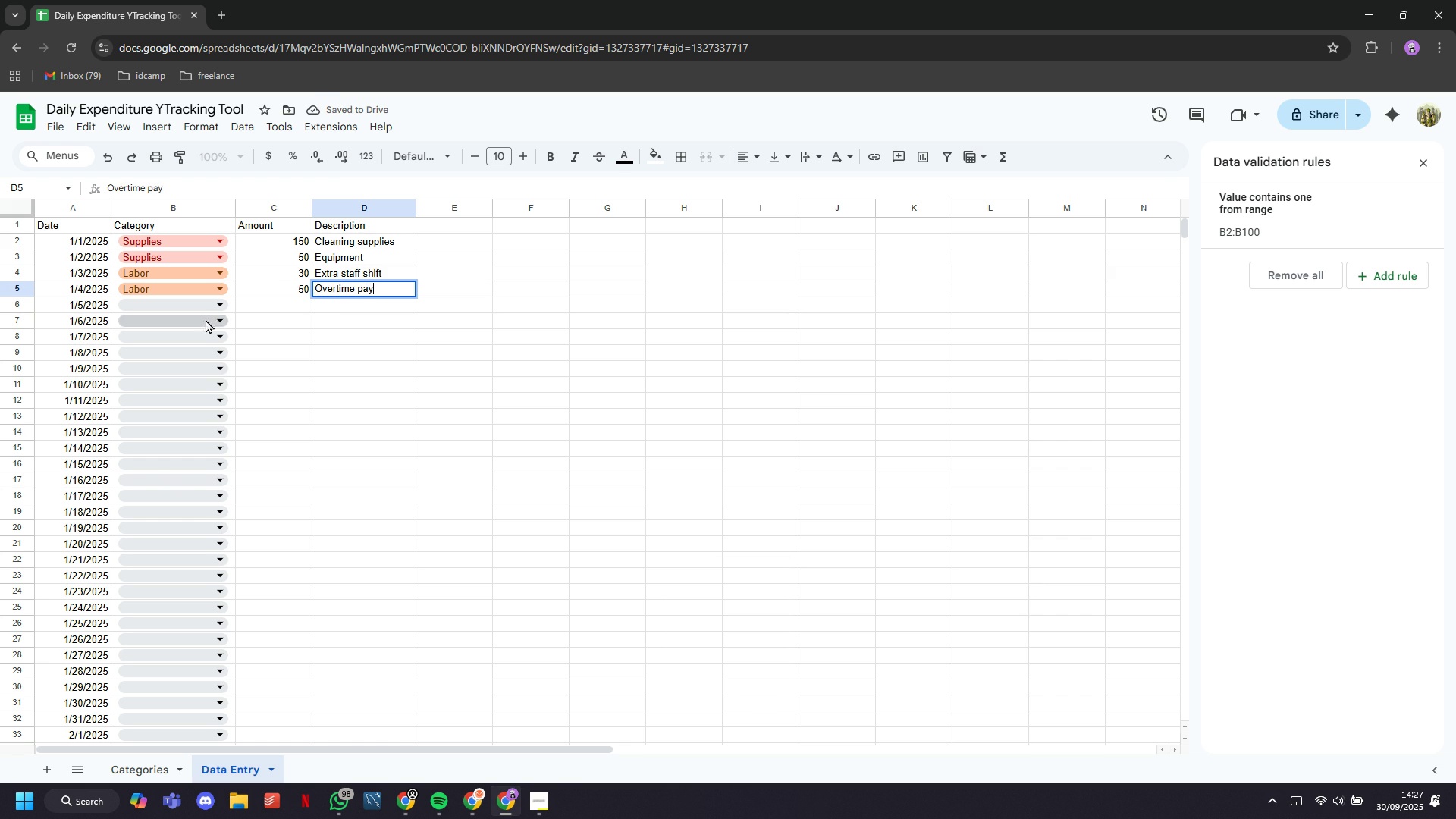 
left_click([197, 308])
 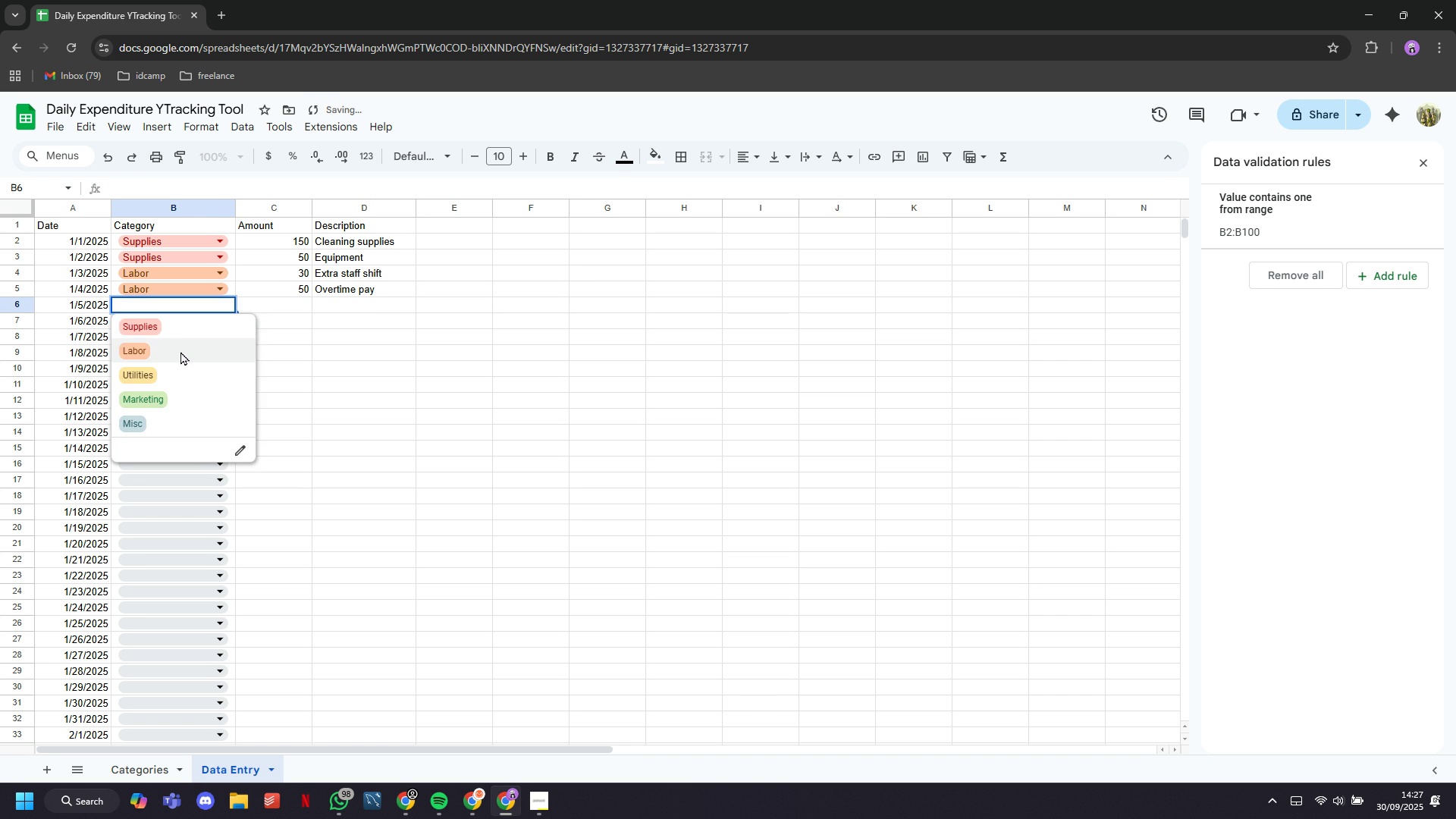 
left_click([175, 345])
 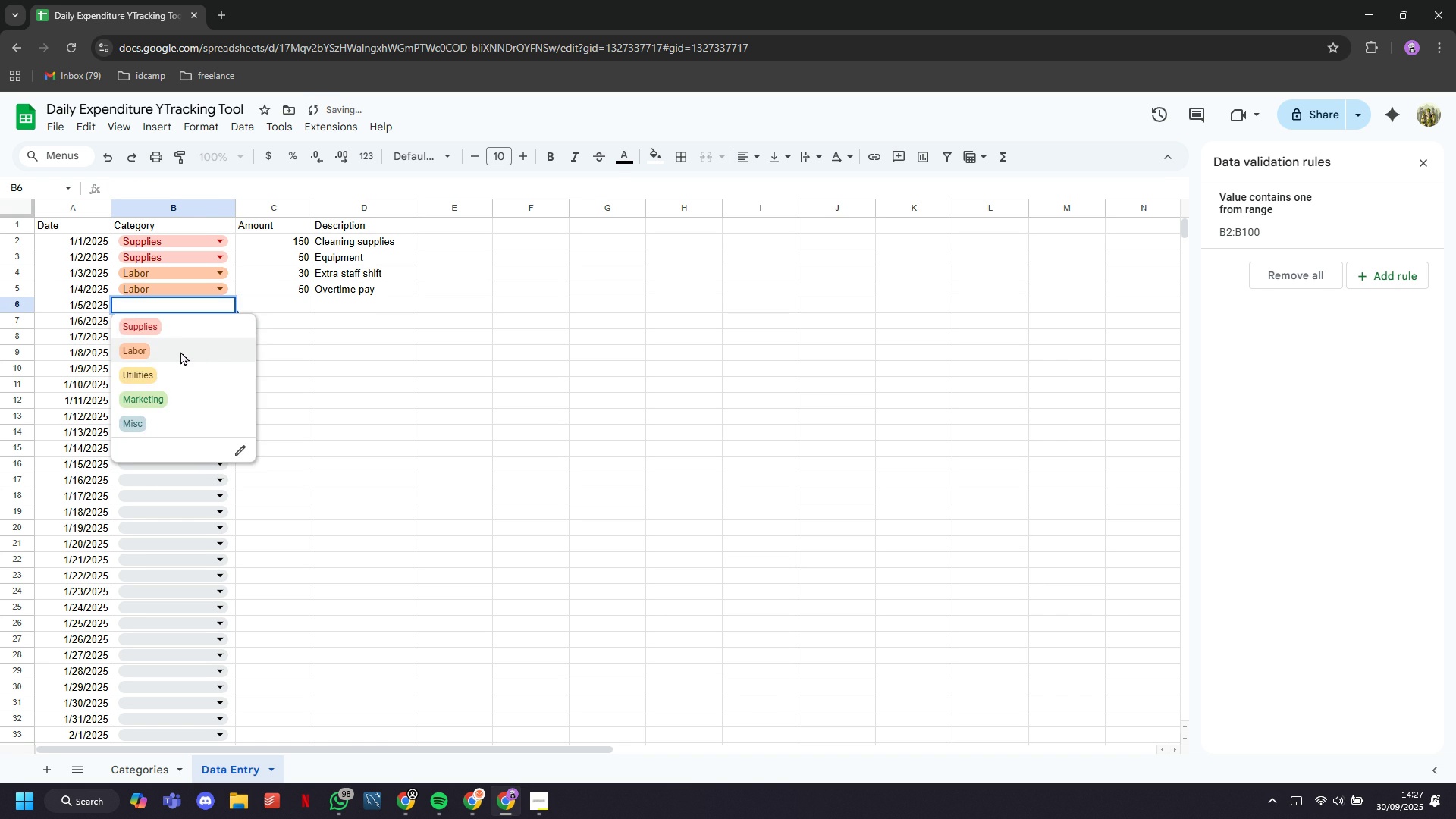 
mouse_move([187, 366])
 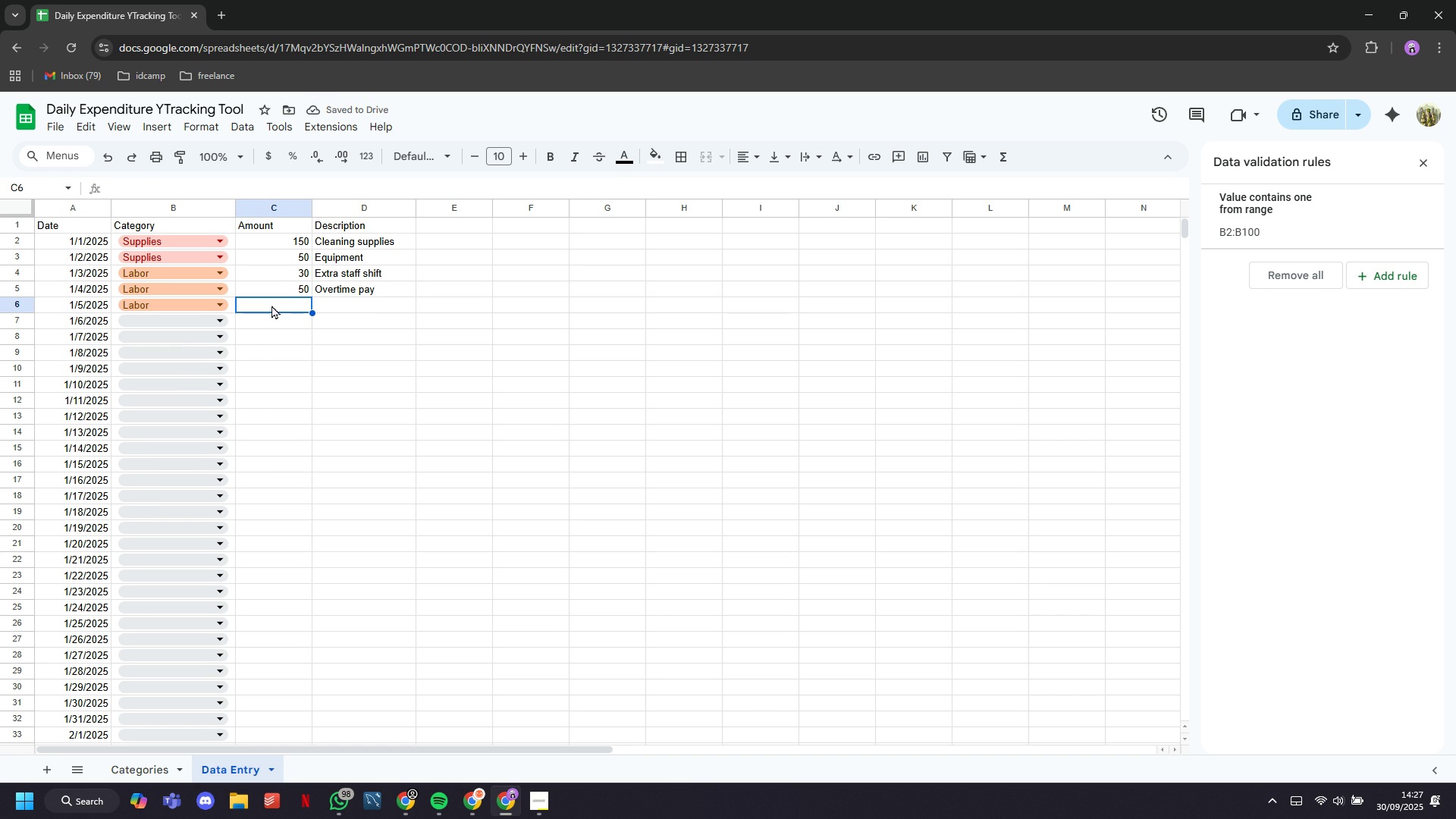 
left_click([271, 305])
 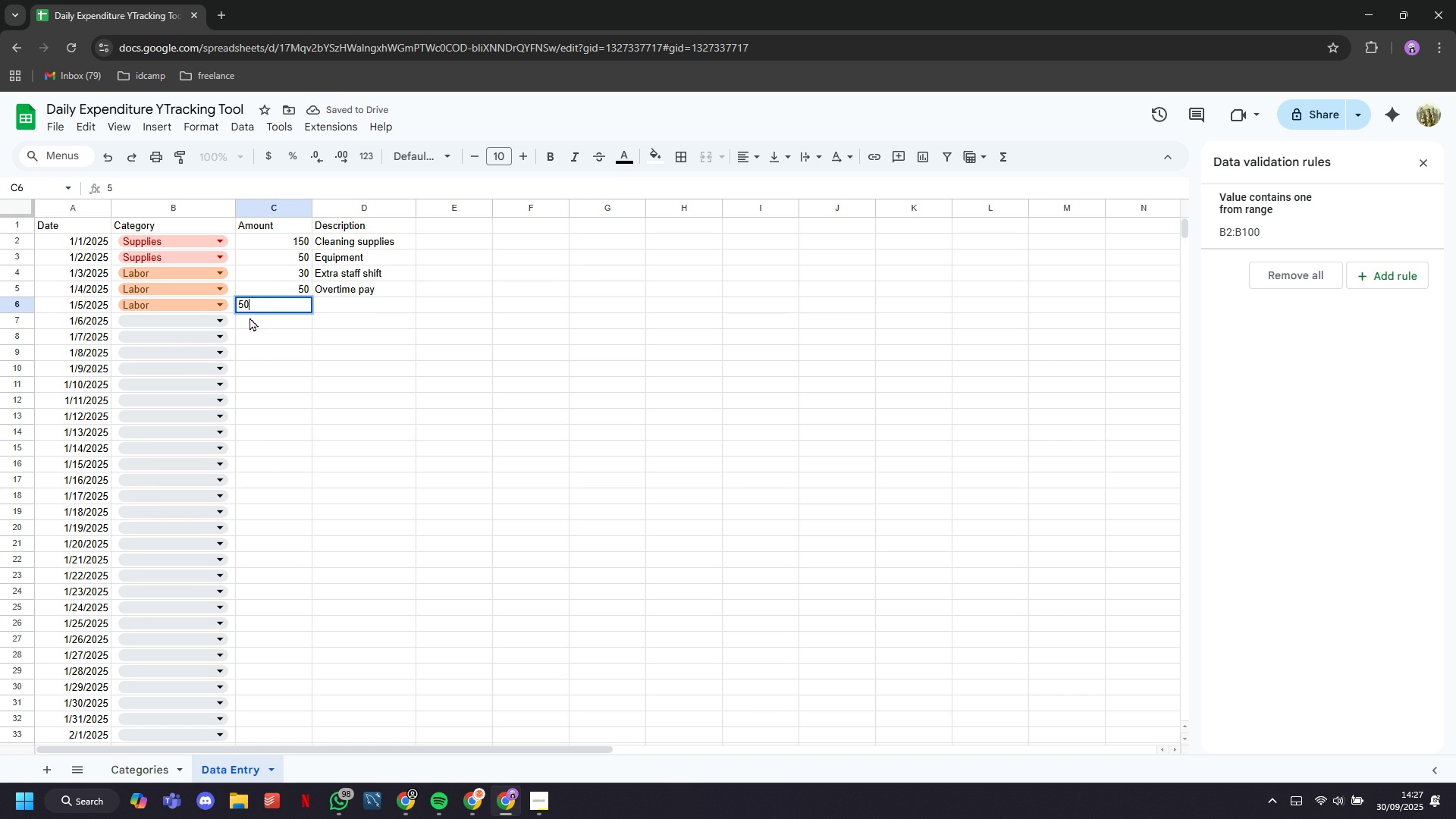 
type(50)
 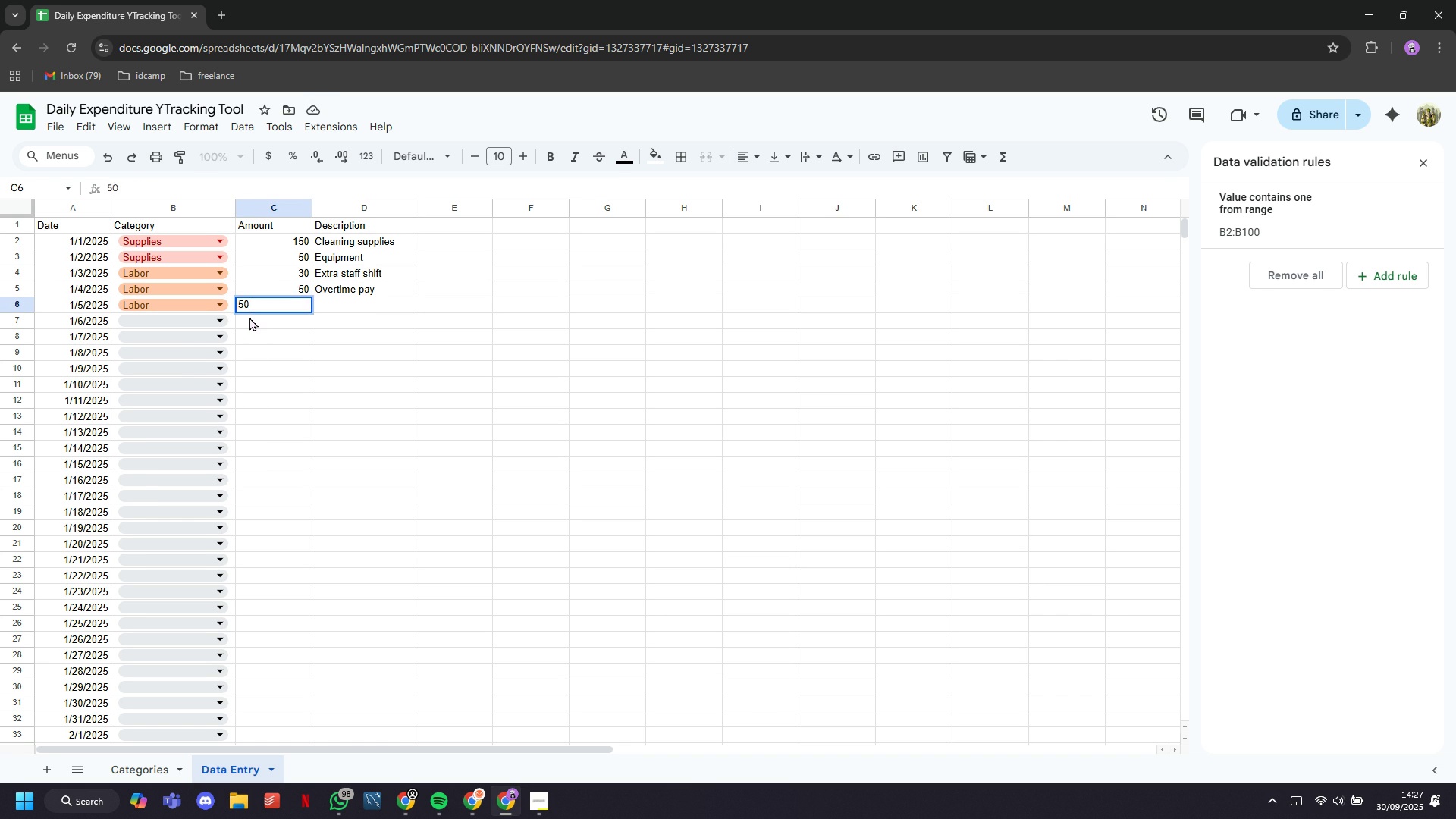 
key(ArrowRight)
 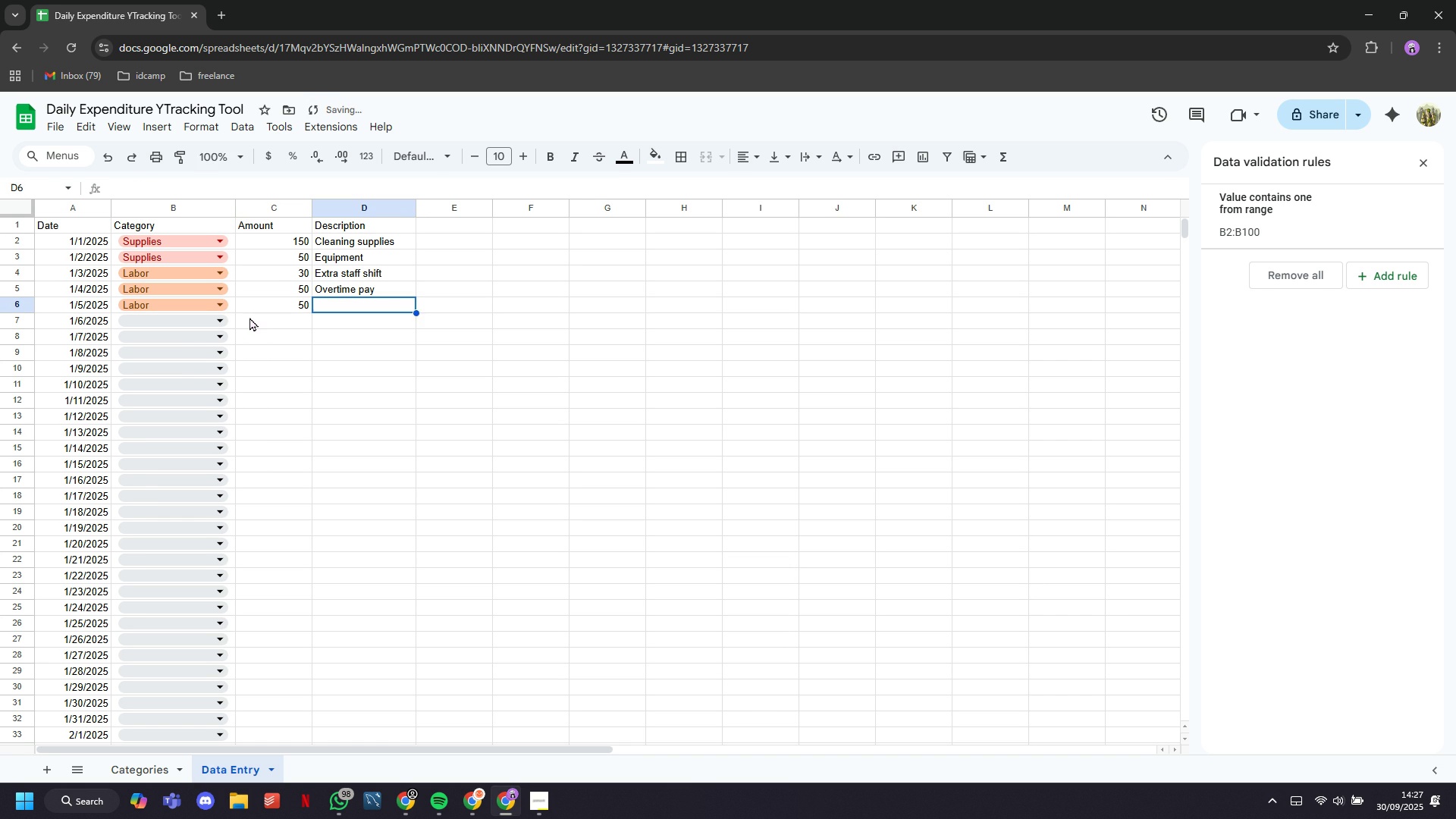 
type(Weekend shi)
 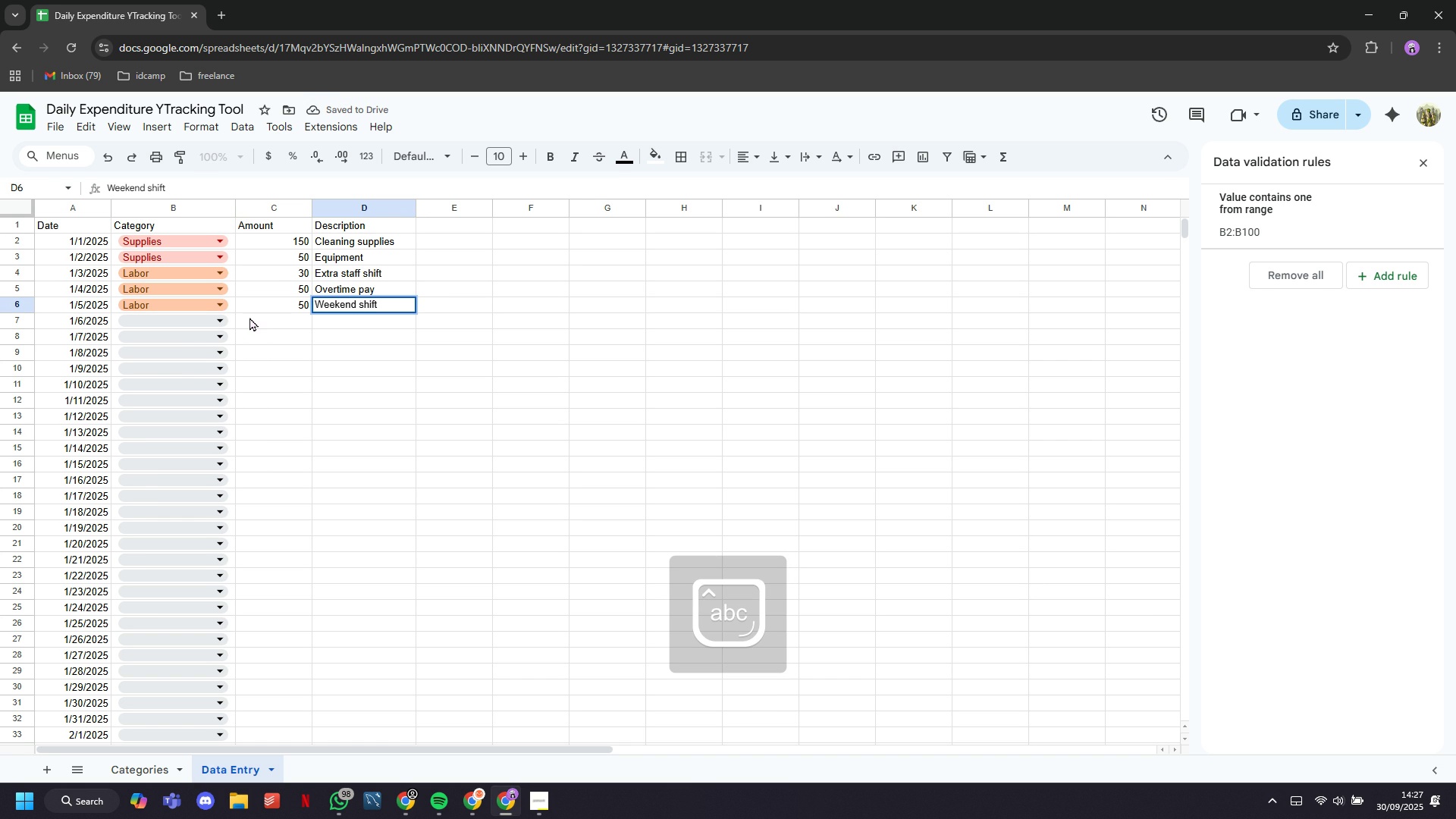 
hold_key(key=F, duration=0.34)
 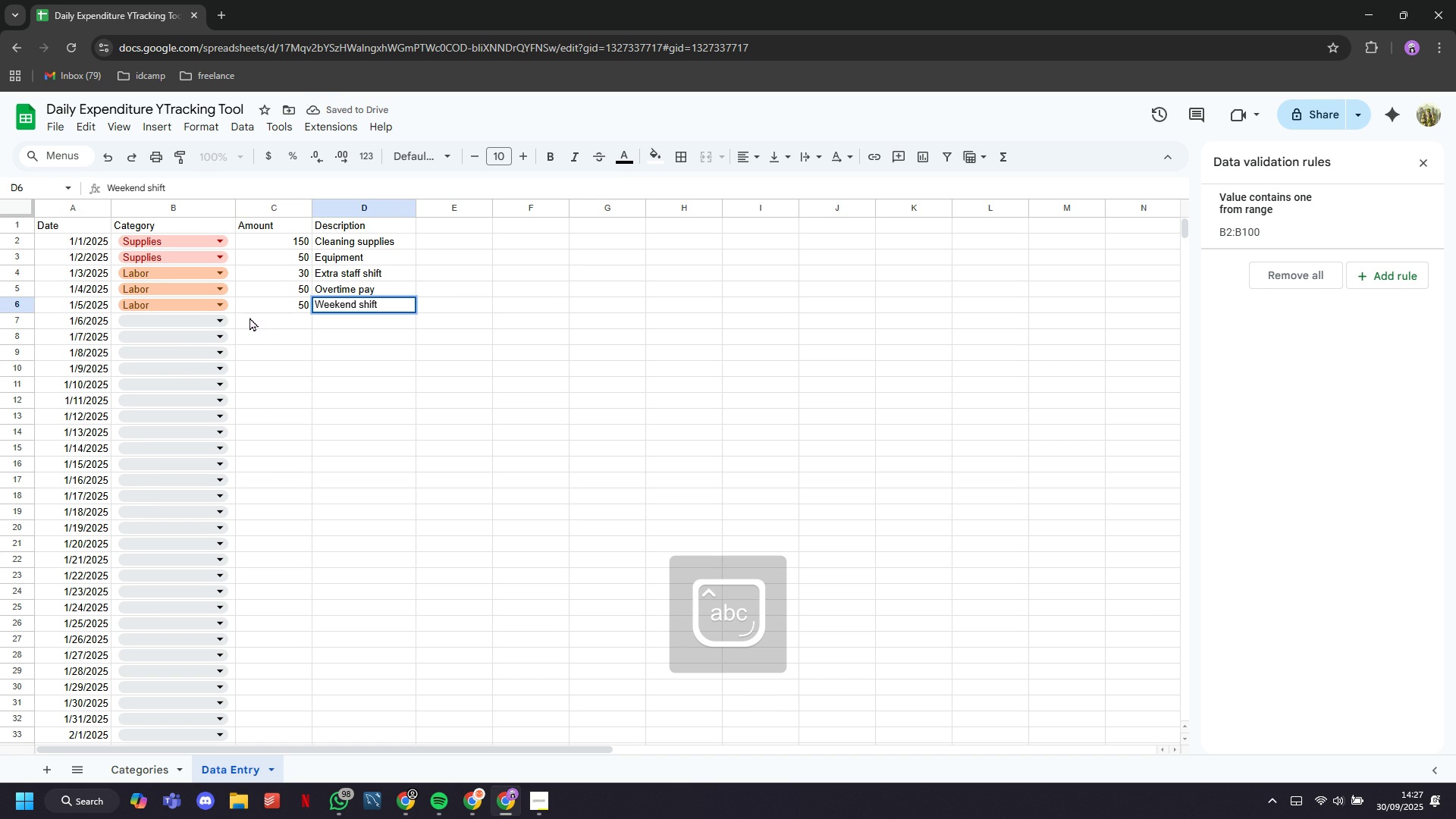 
hold_key(key=T, duration=10.57)
 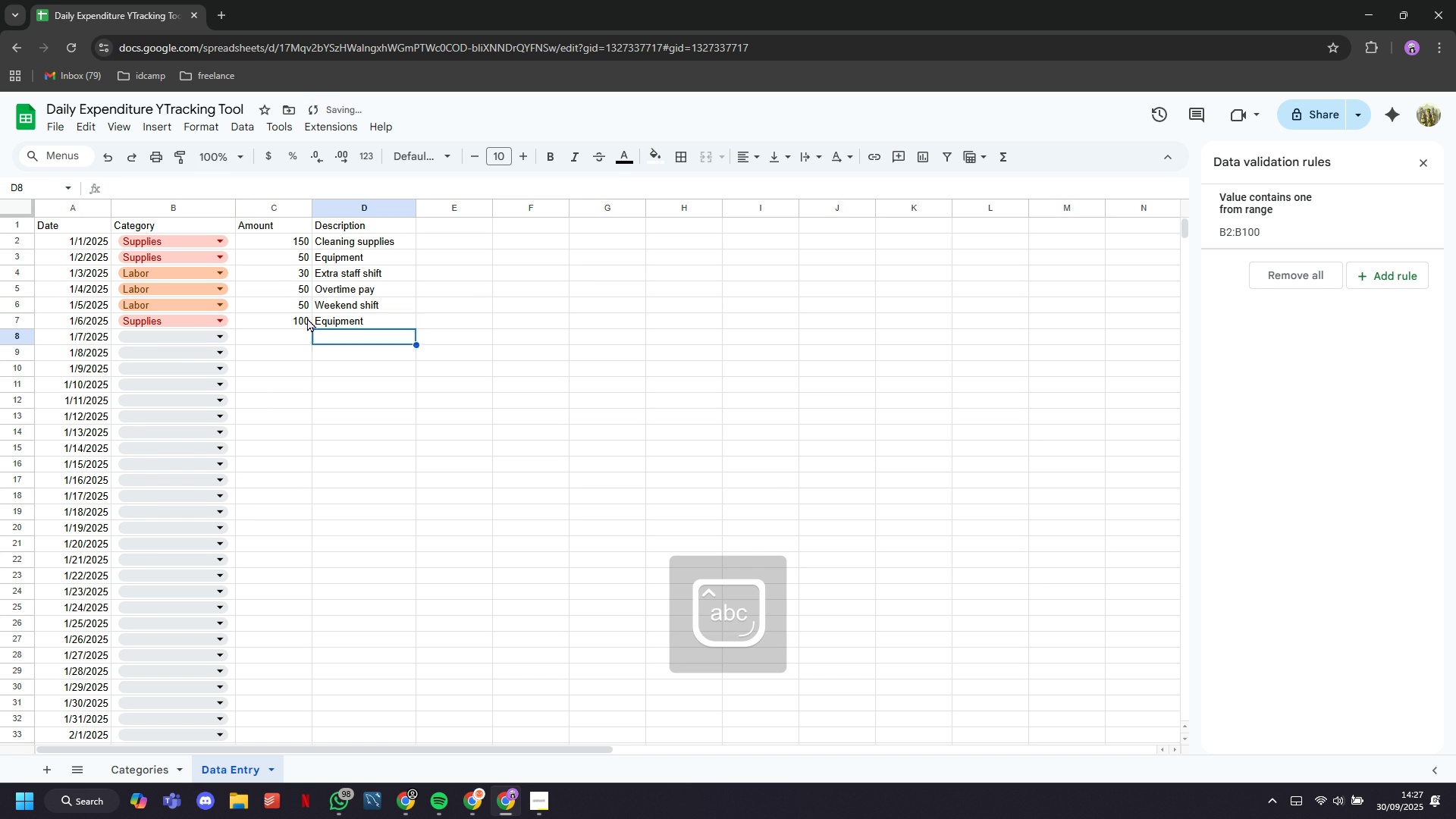 
left_click([218, 325])
 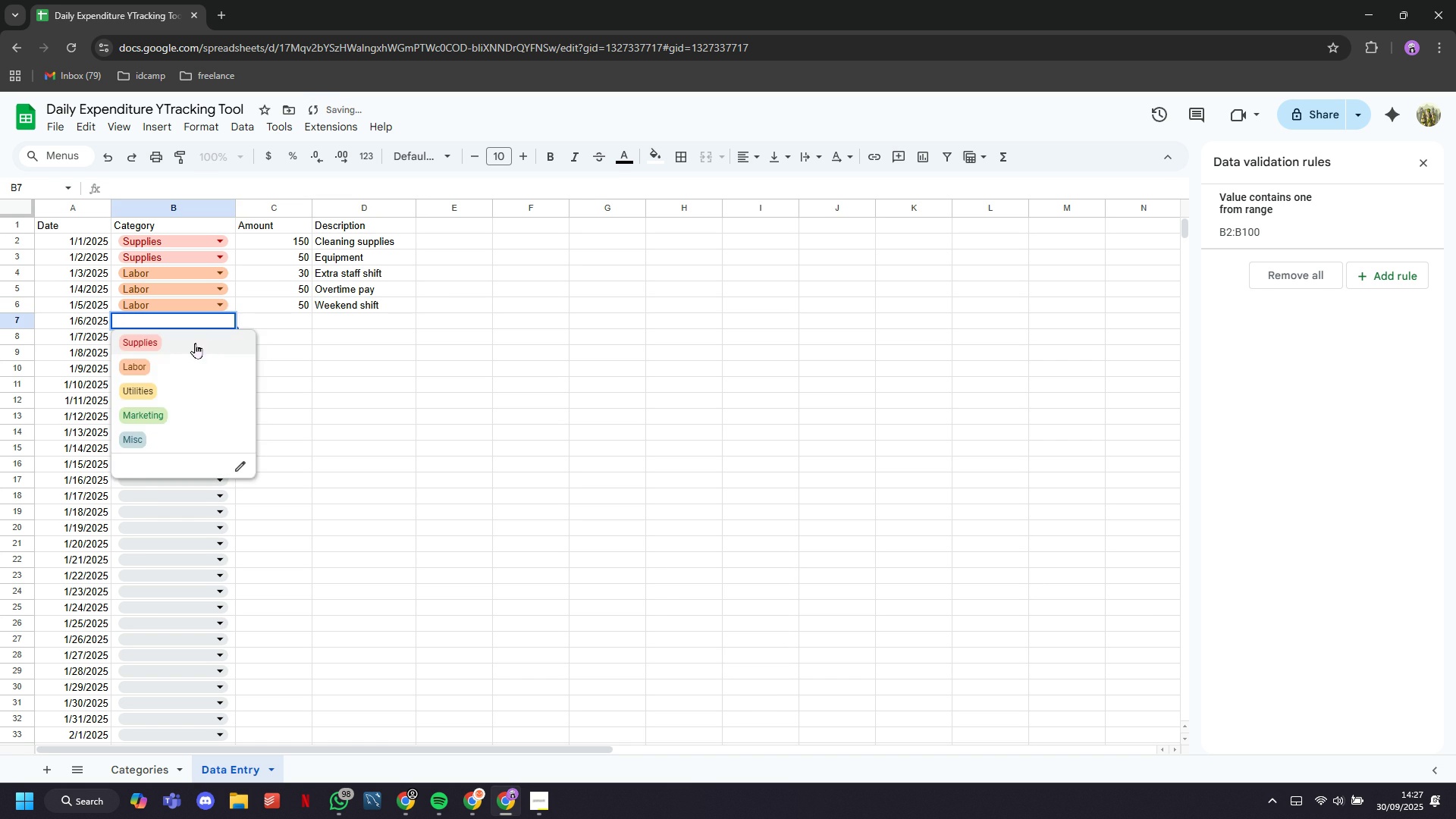 
left_click([195, 344])
 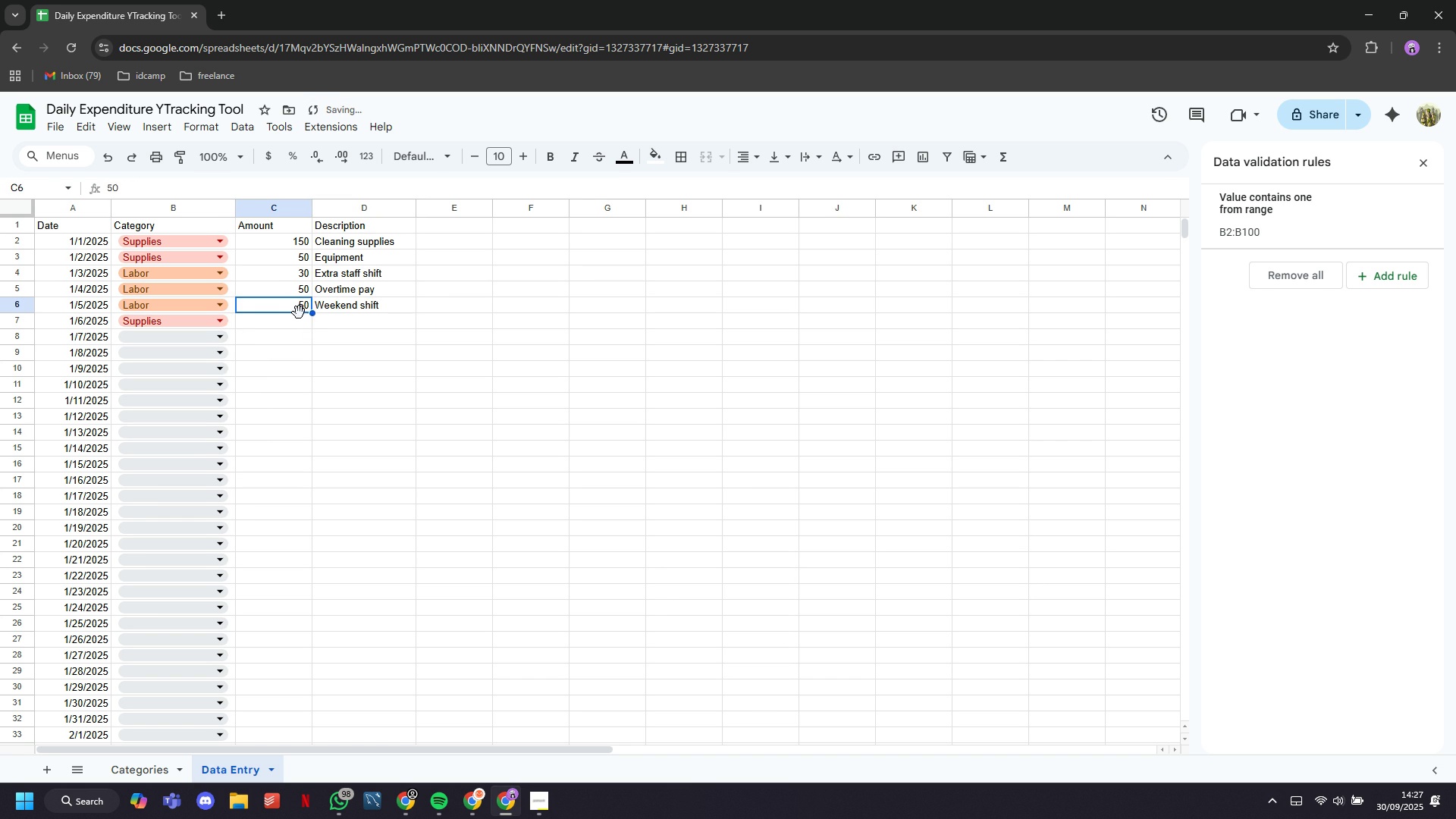 
left_click([296, 318])
 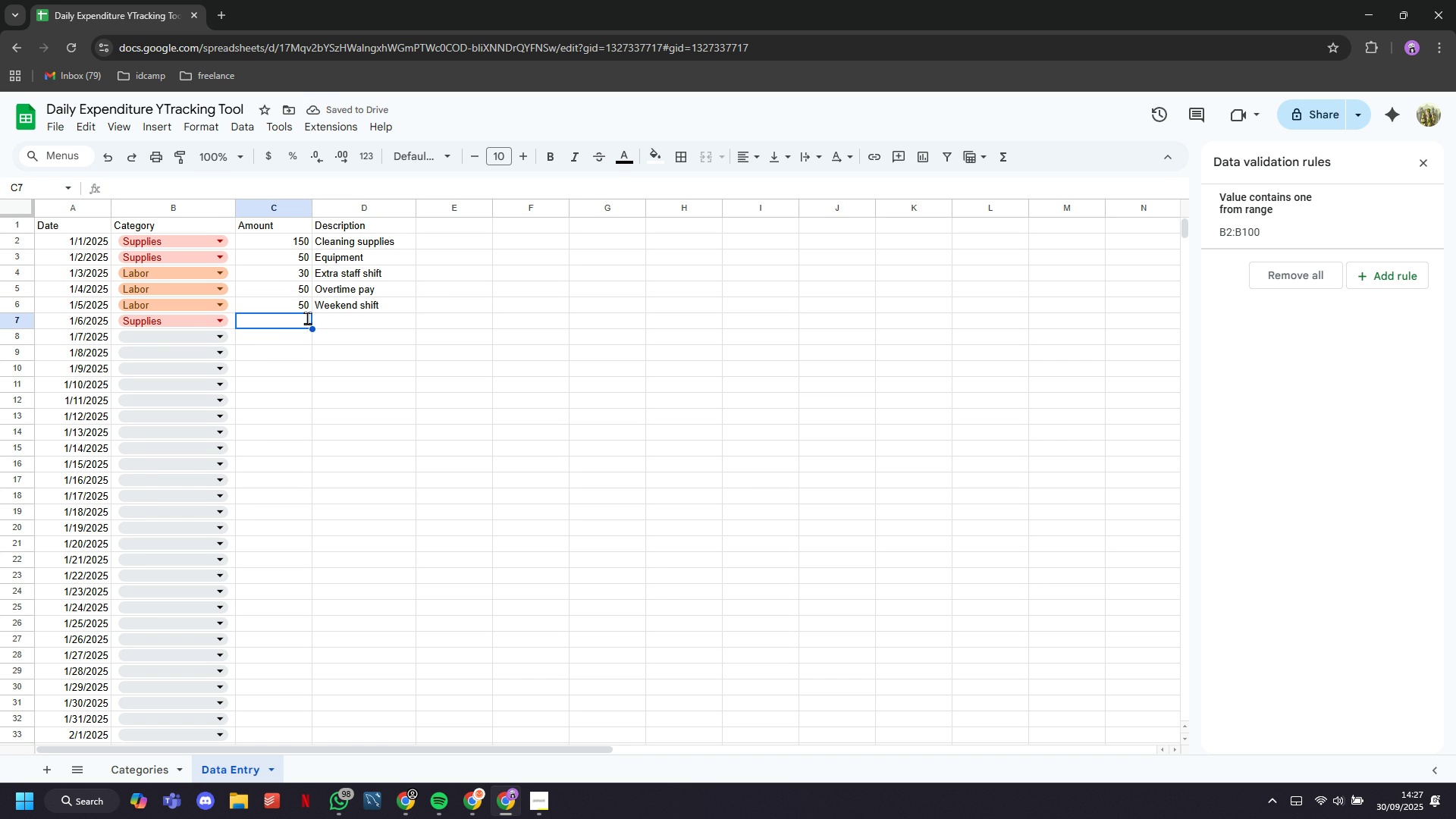 
type(100)
 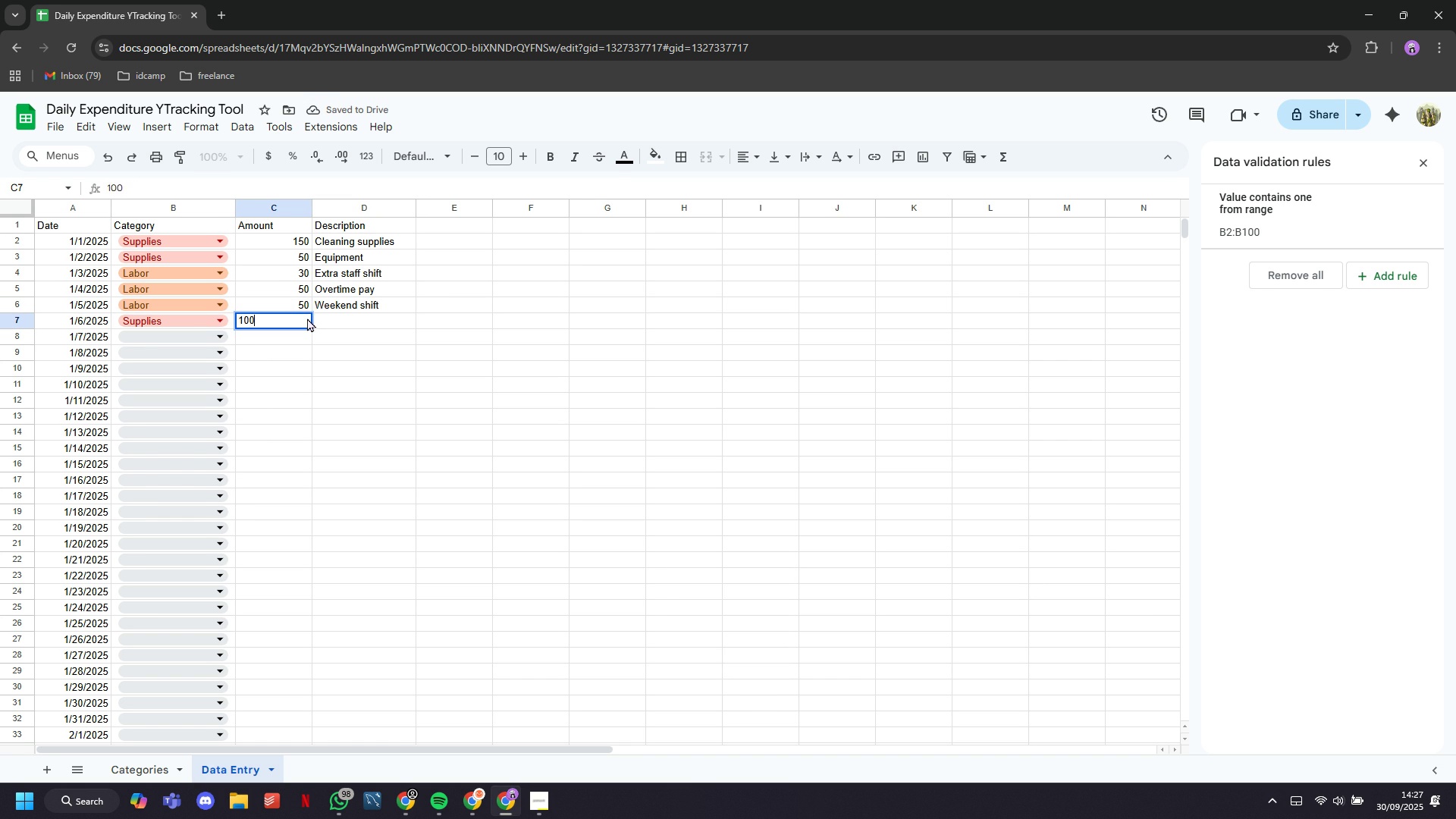 
key(ArrowRight)
 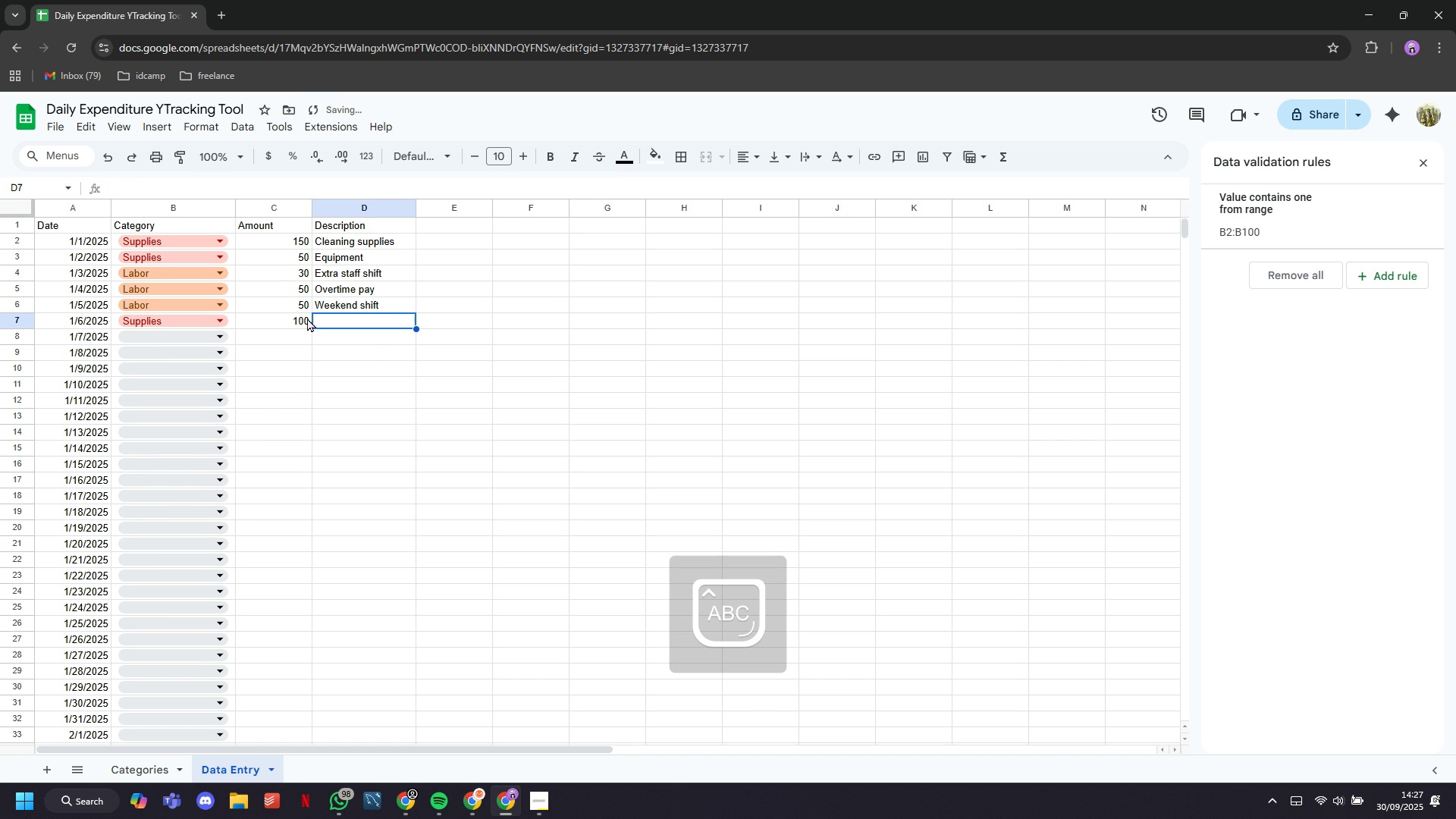 
type(Equpmen)
 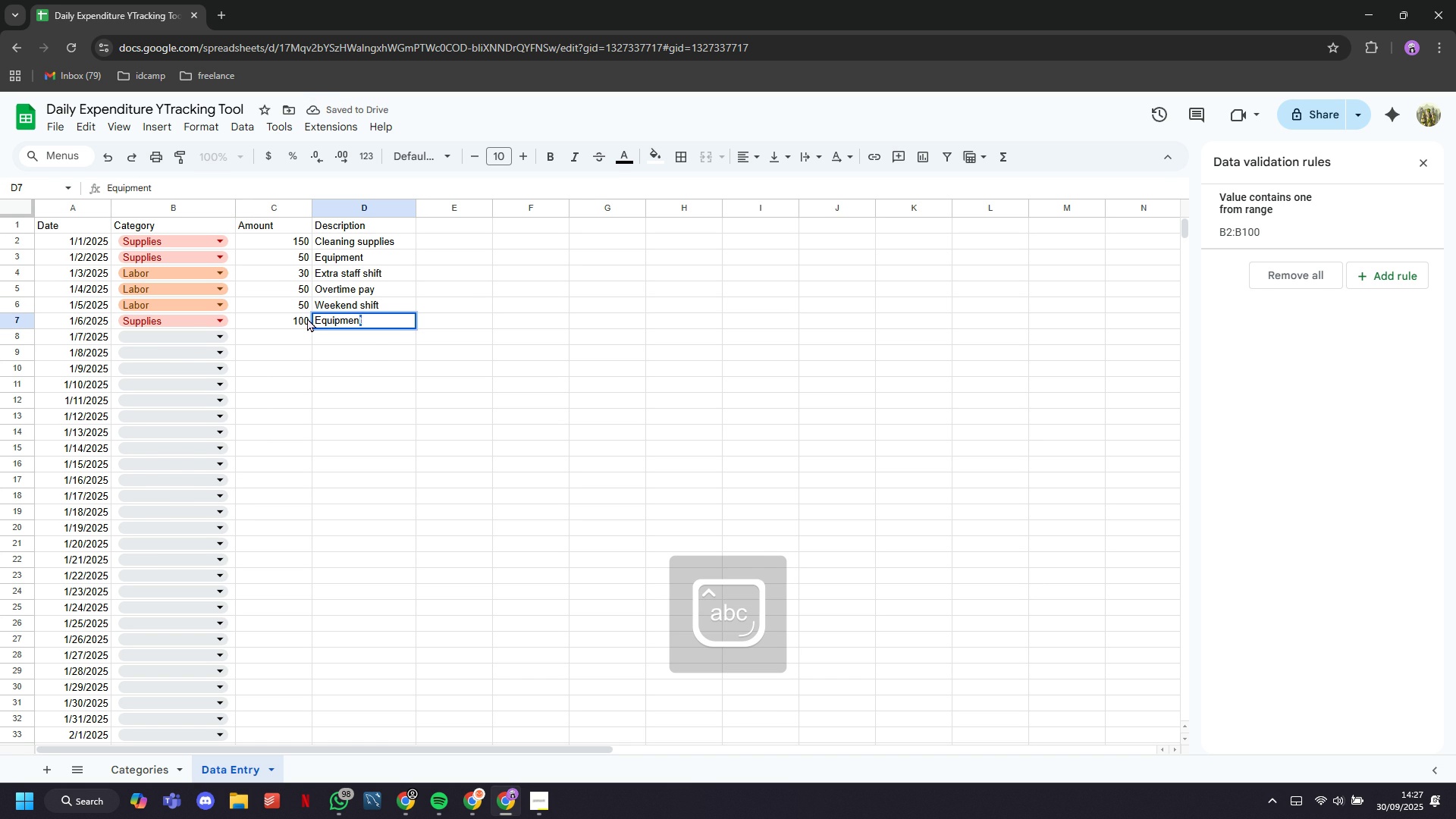 
hold_key(key=I, duration=0.35)
 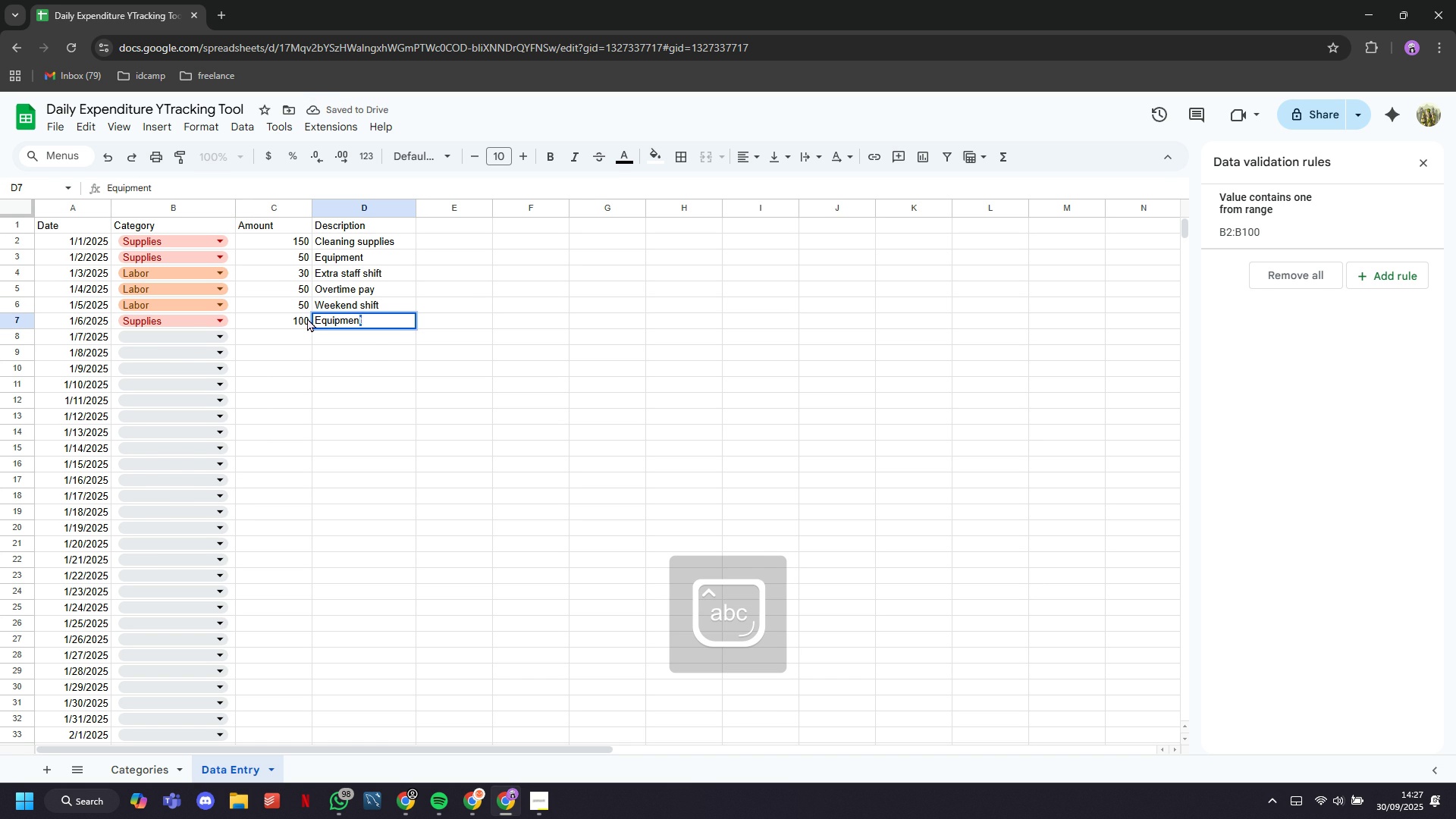 
key(ArrowDown)
 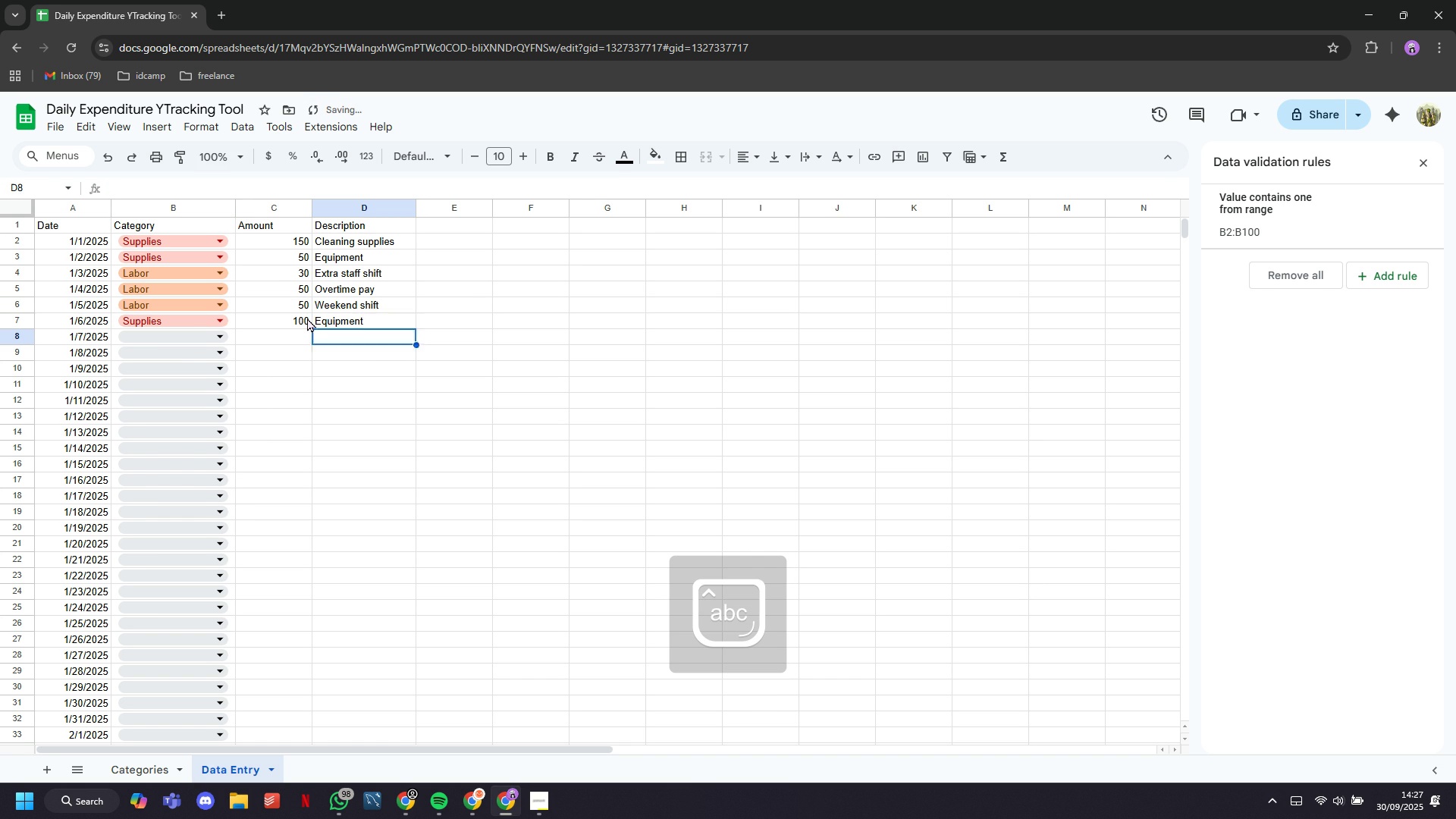 
key(ArrowLeft)
 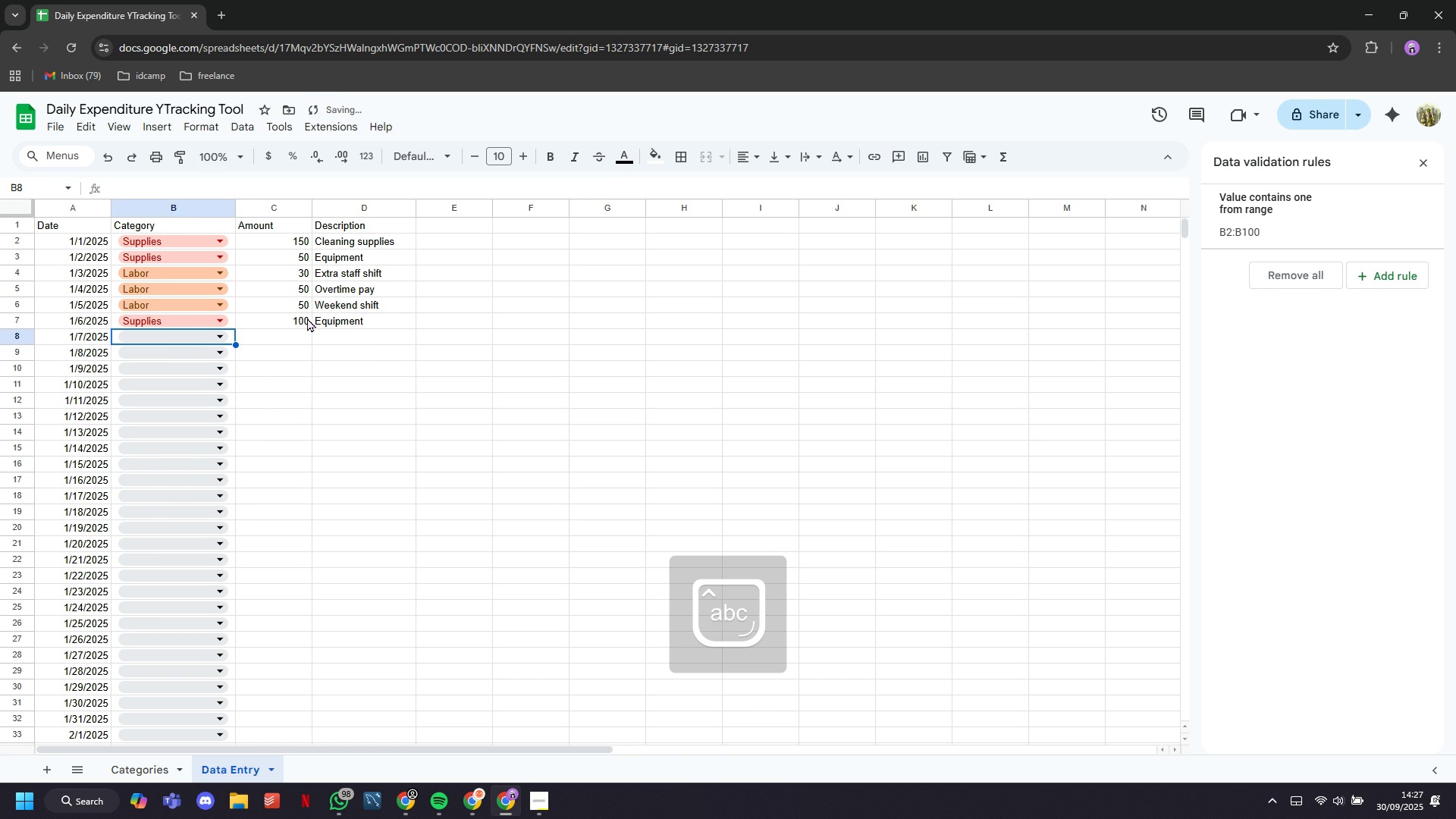 
key(ArrowLeft)
 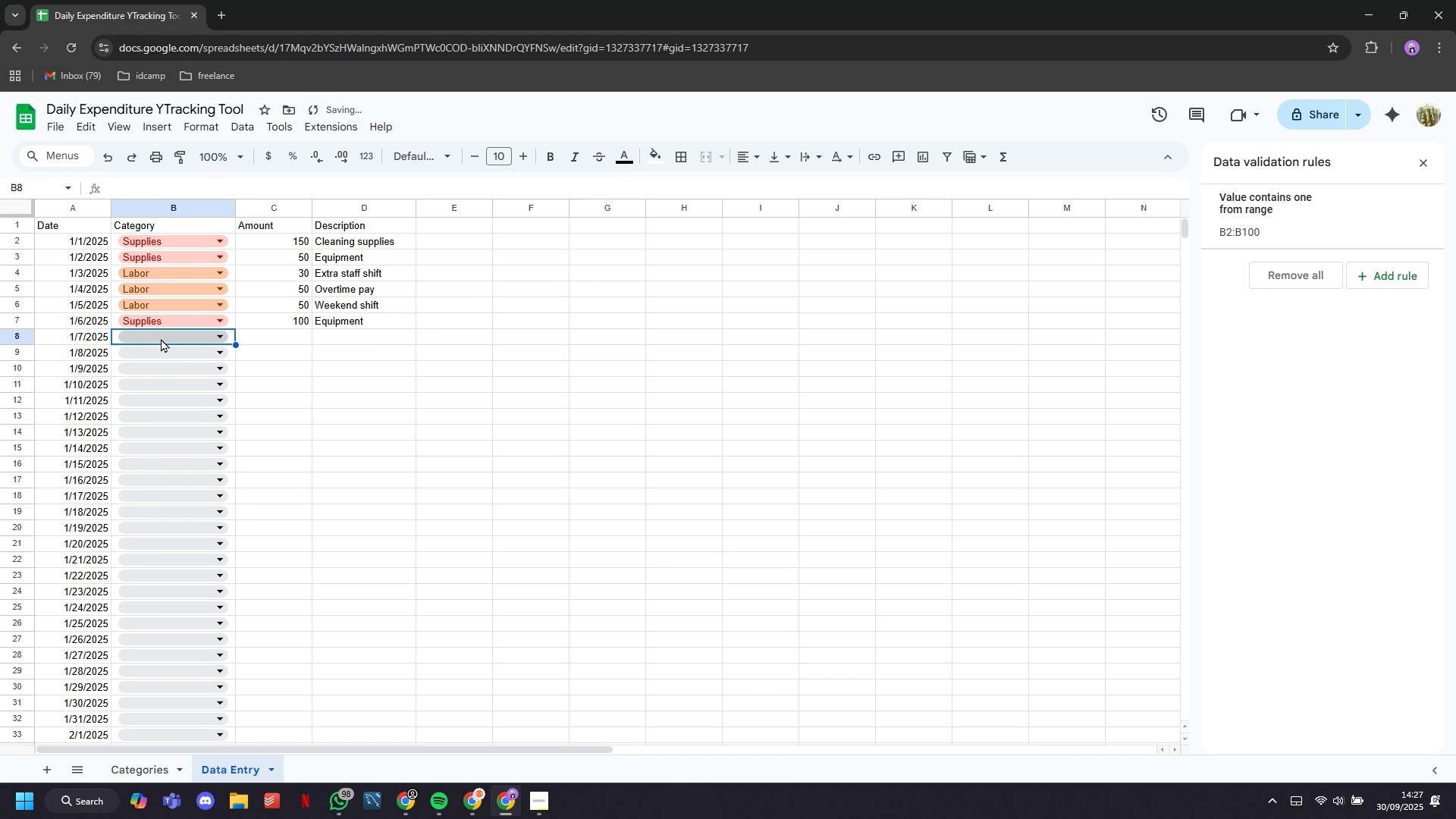 
left_click([161, 340])
 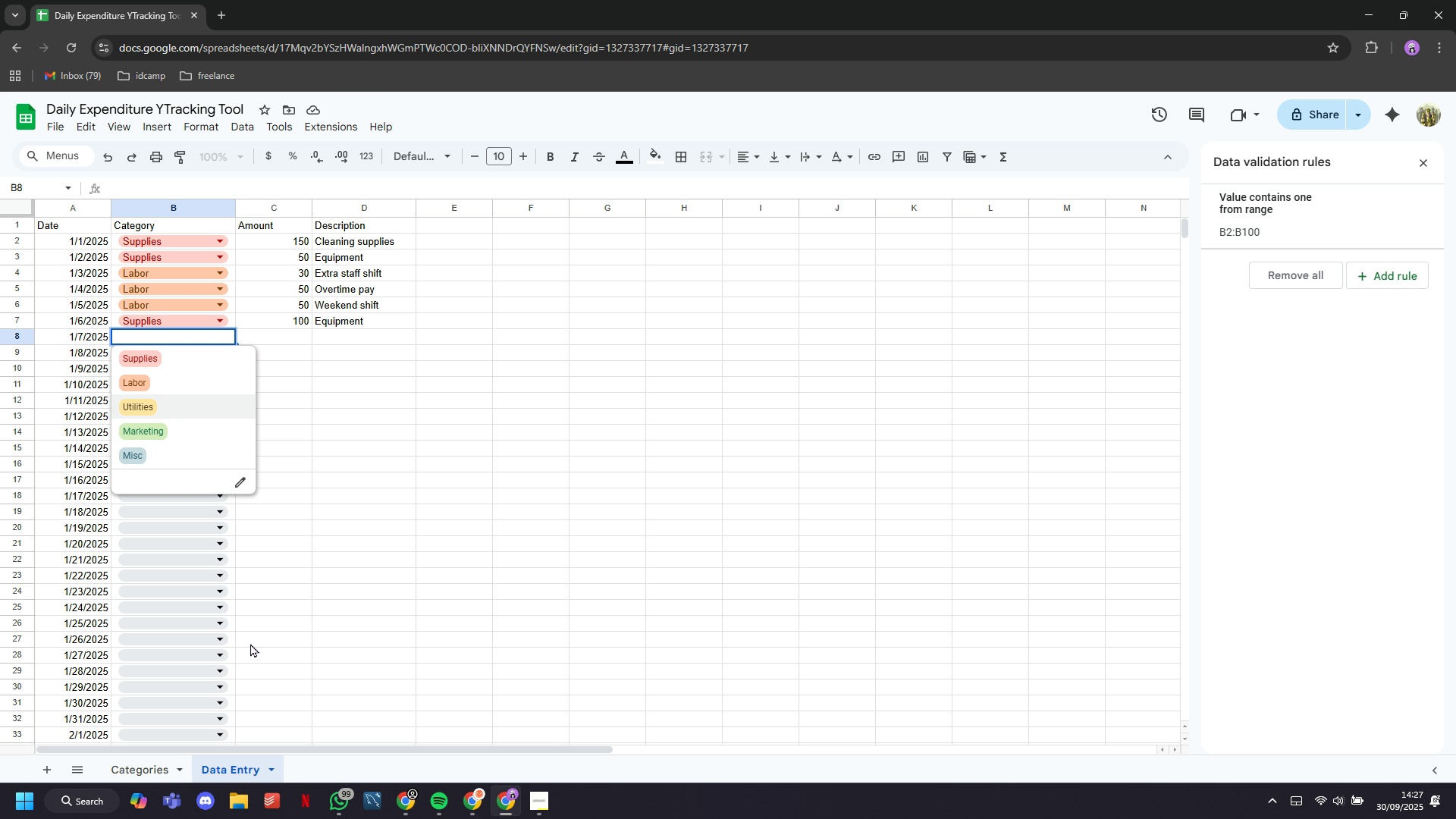 
wait(13.51)
 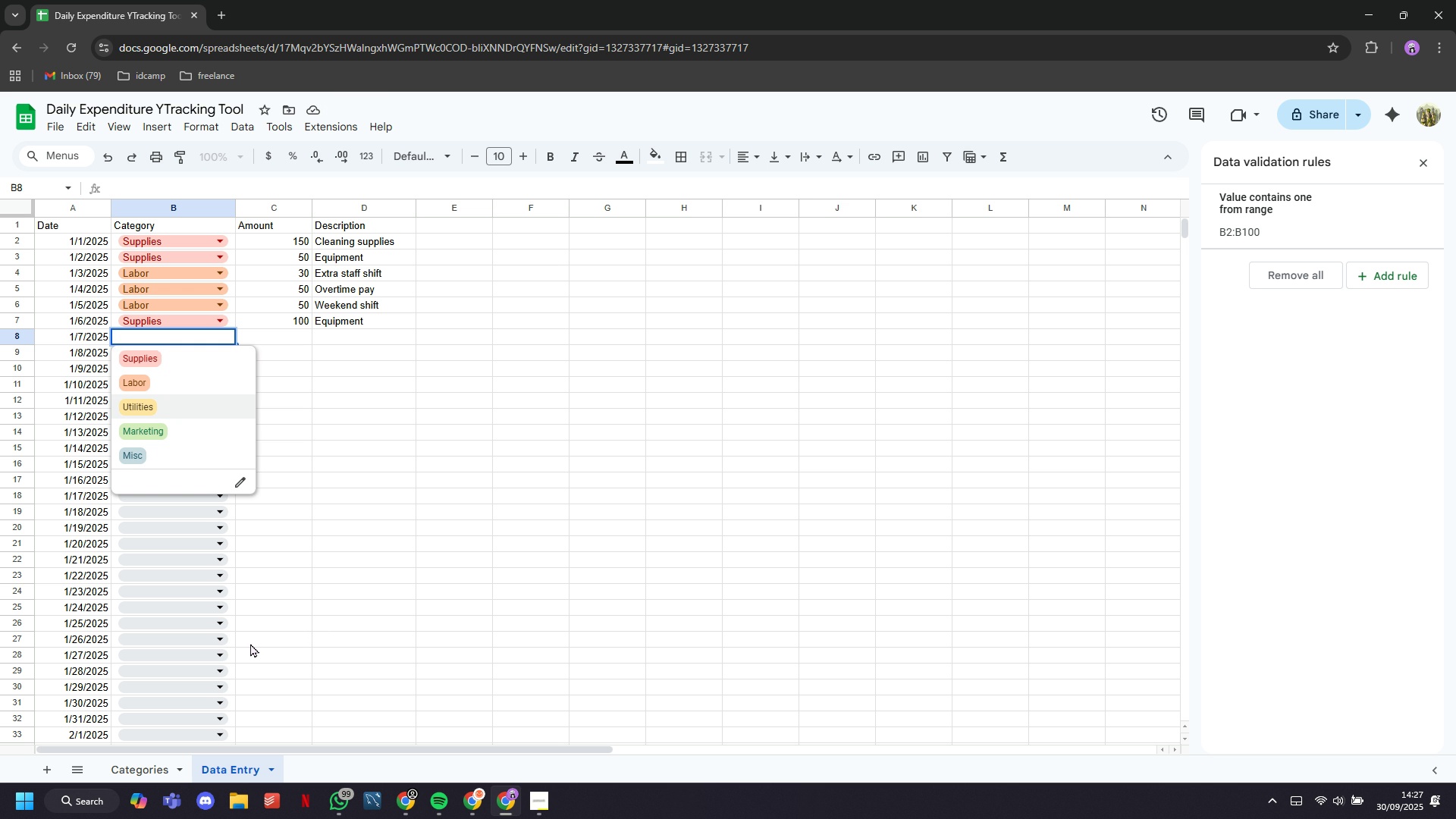 
left_click([155, 404])
 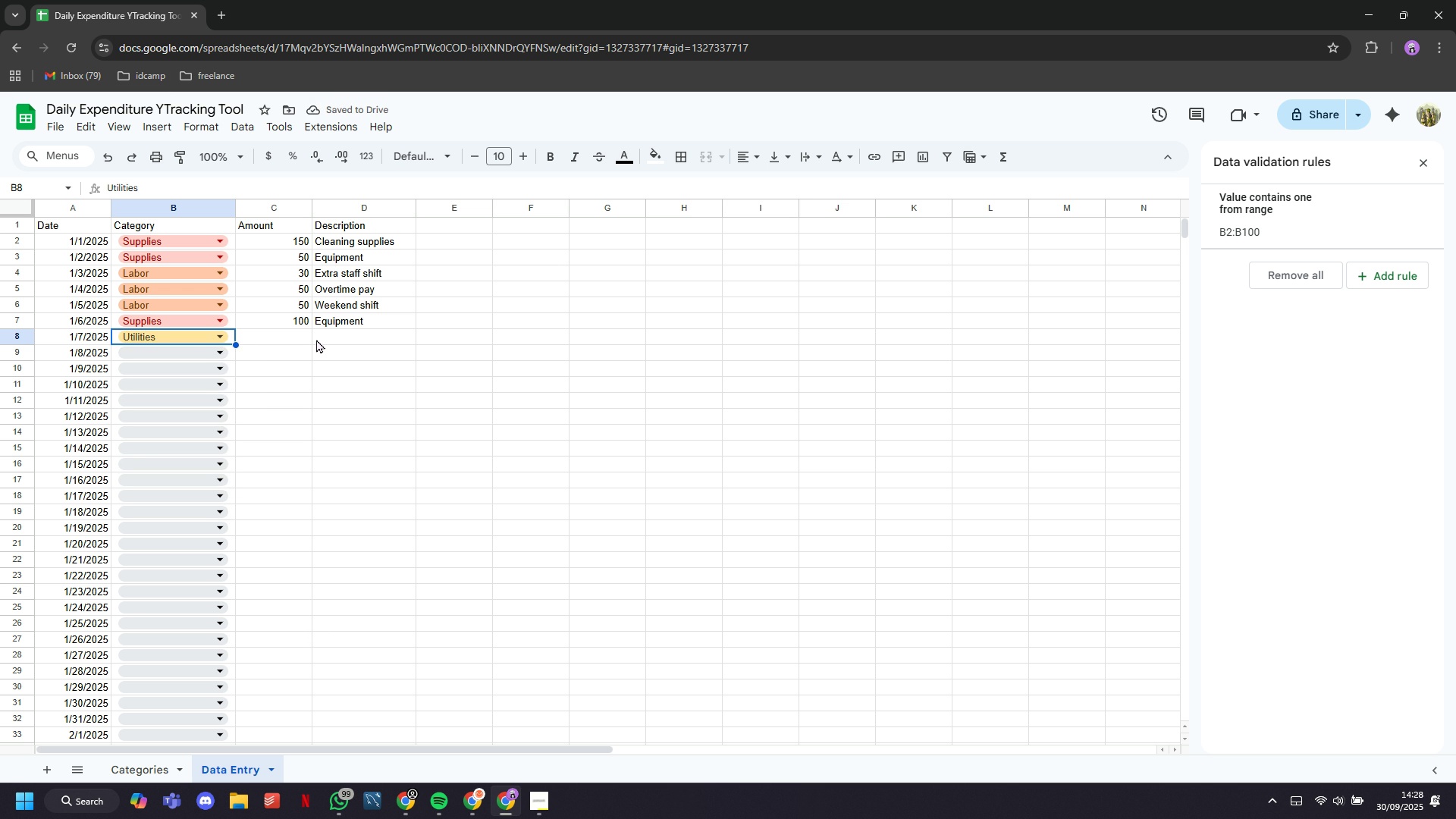 
left_click([306, 339])
 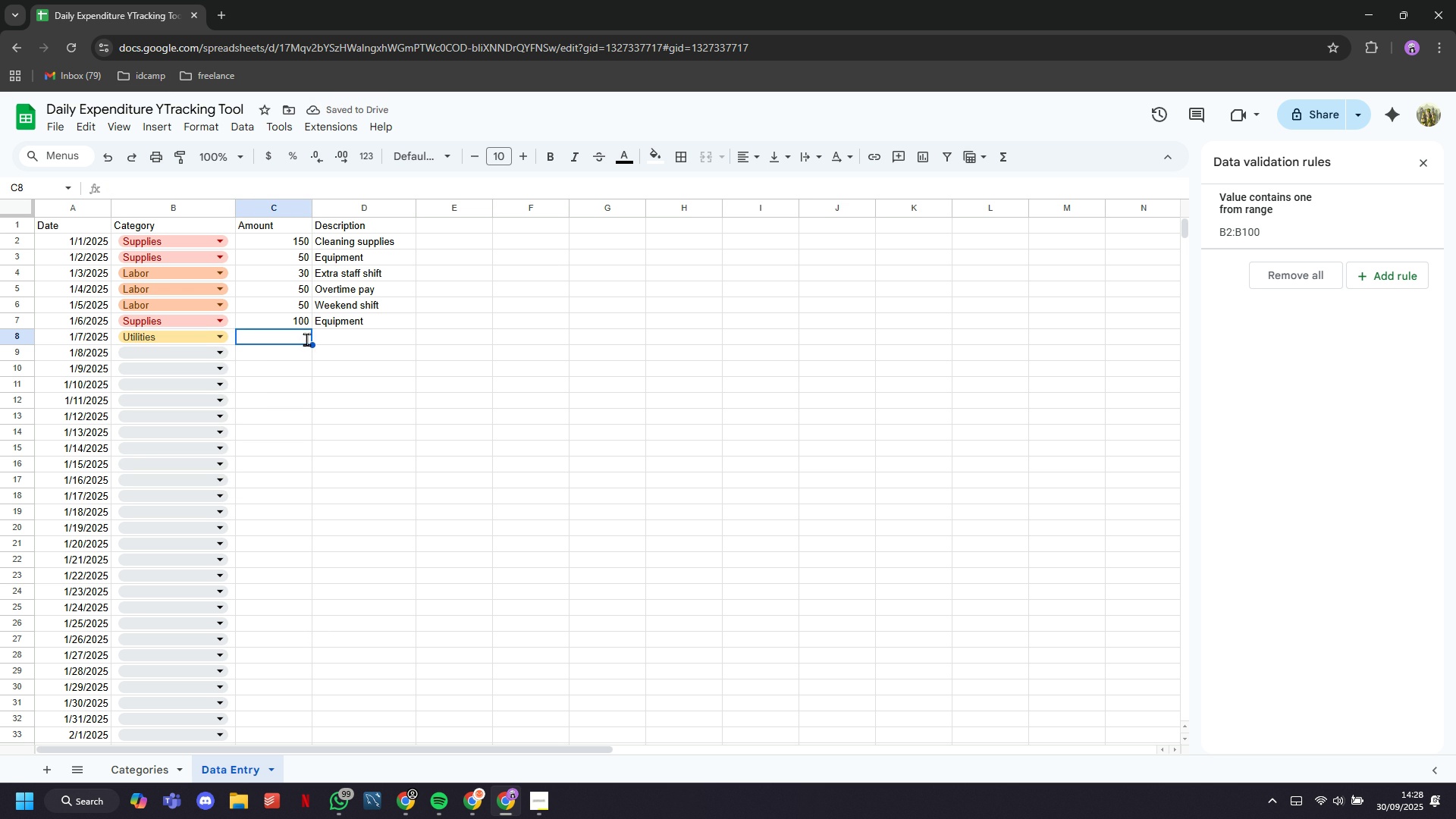 
type(70)
 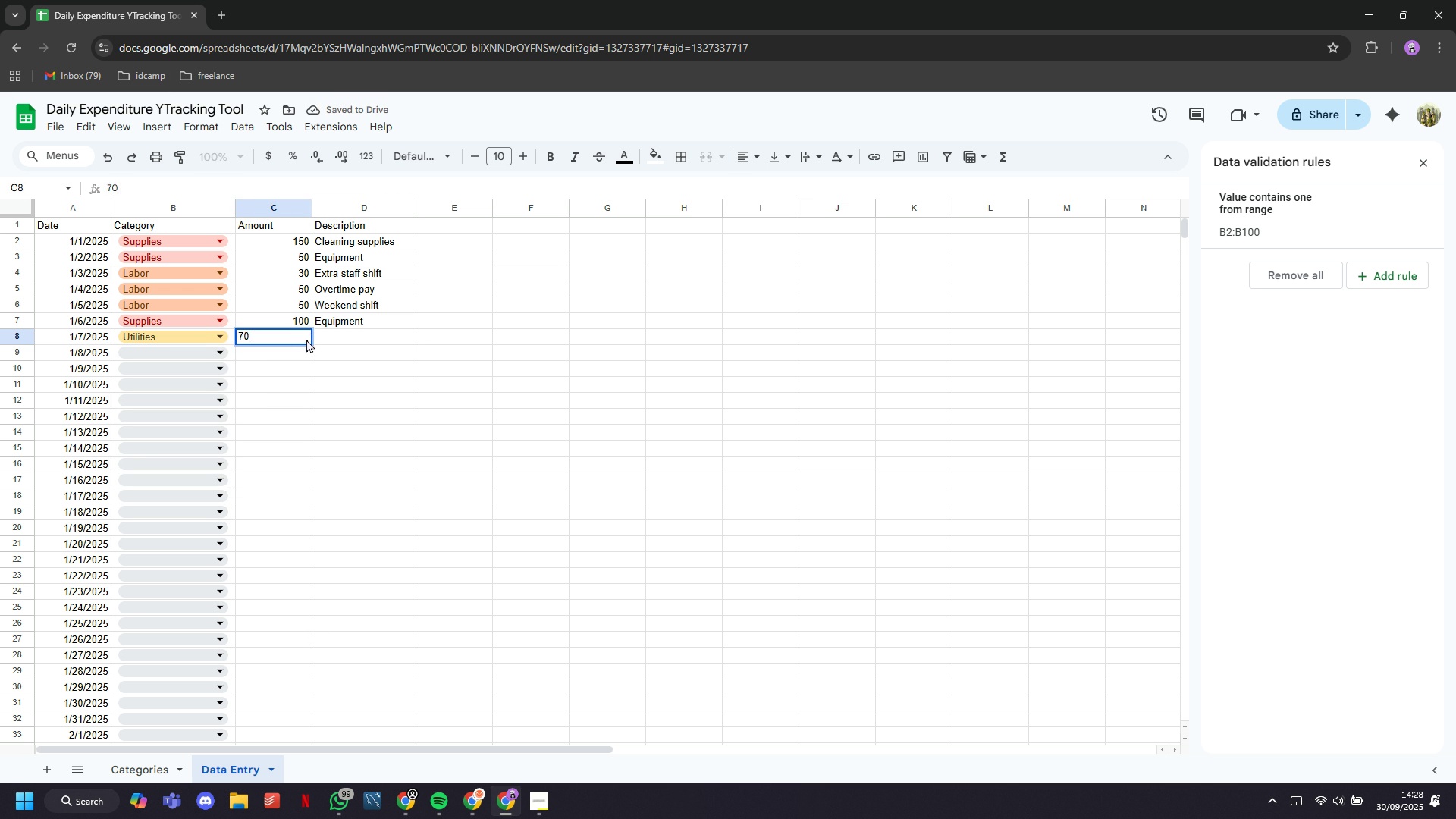 
key(ArrowRight)
 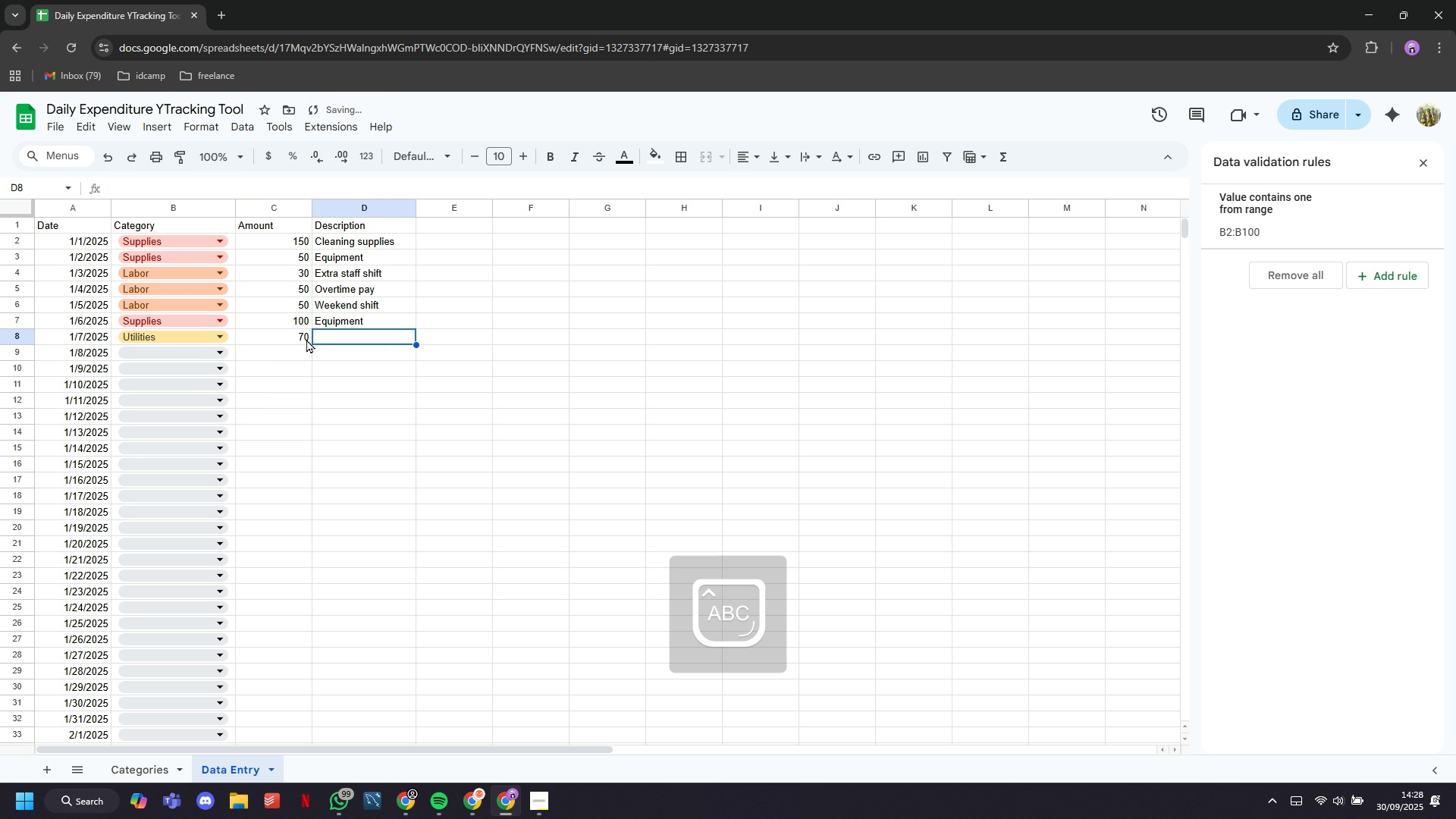 
type(Electricy)
key(Backspace)
type(ity bills)
 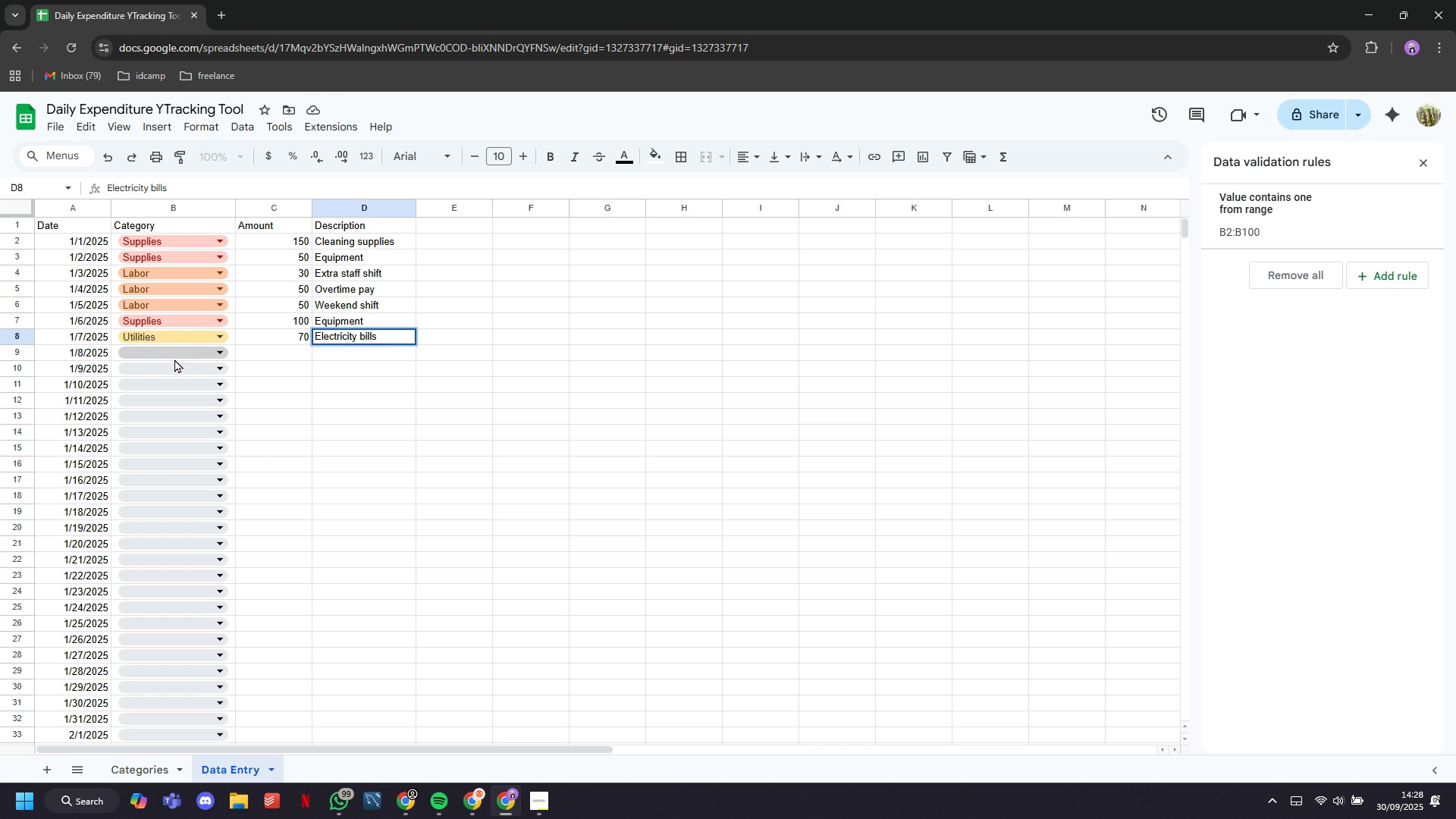 
left_click([174, 359])
 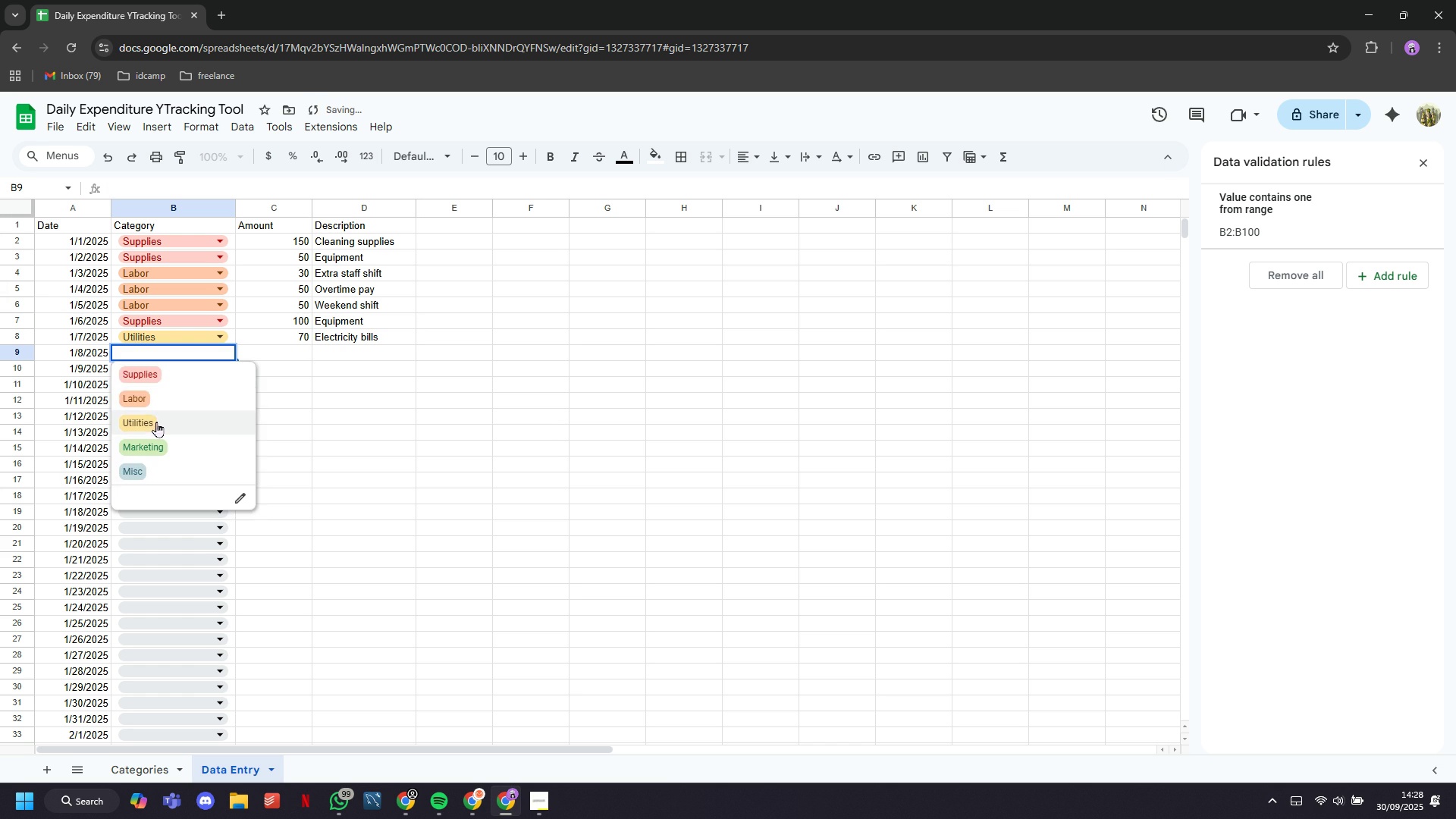 
left_click([156, 423])
 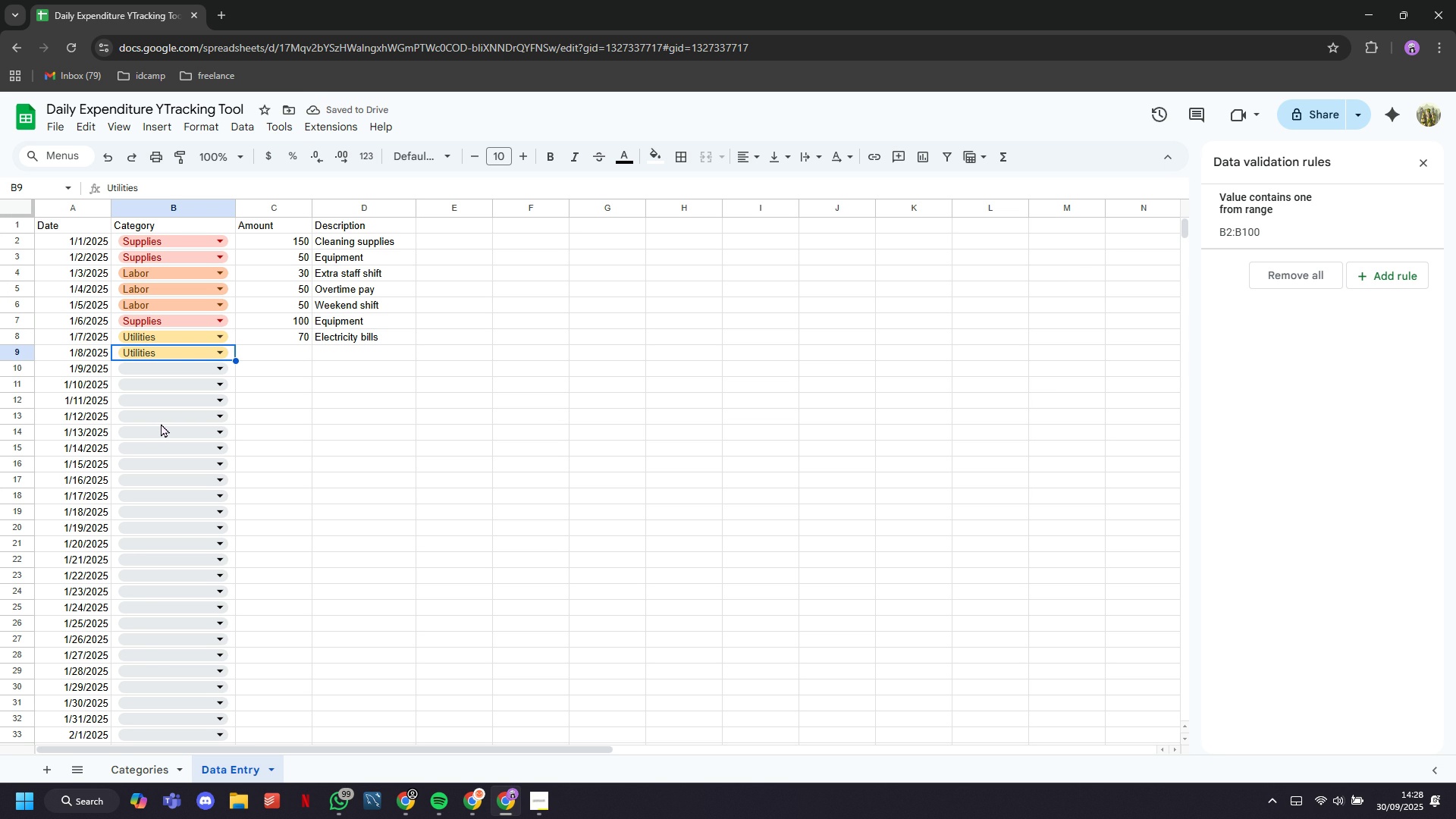 
wait(6.1)
 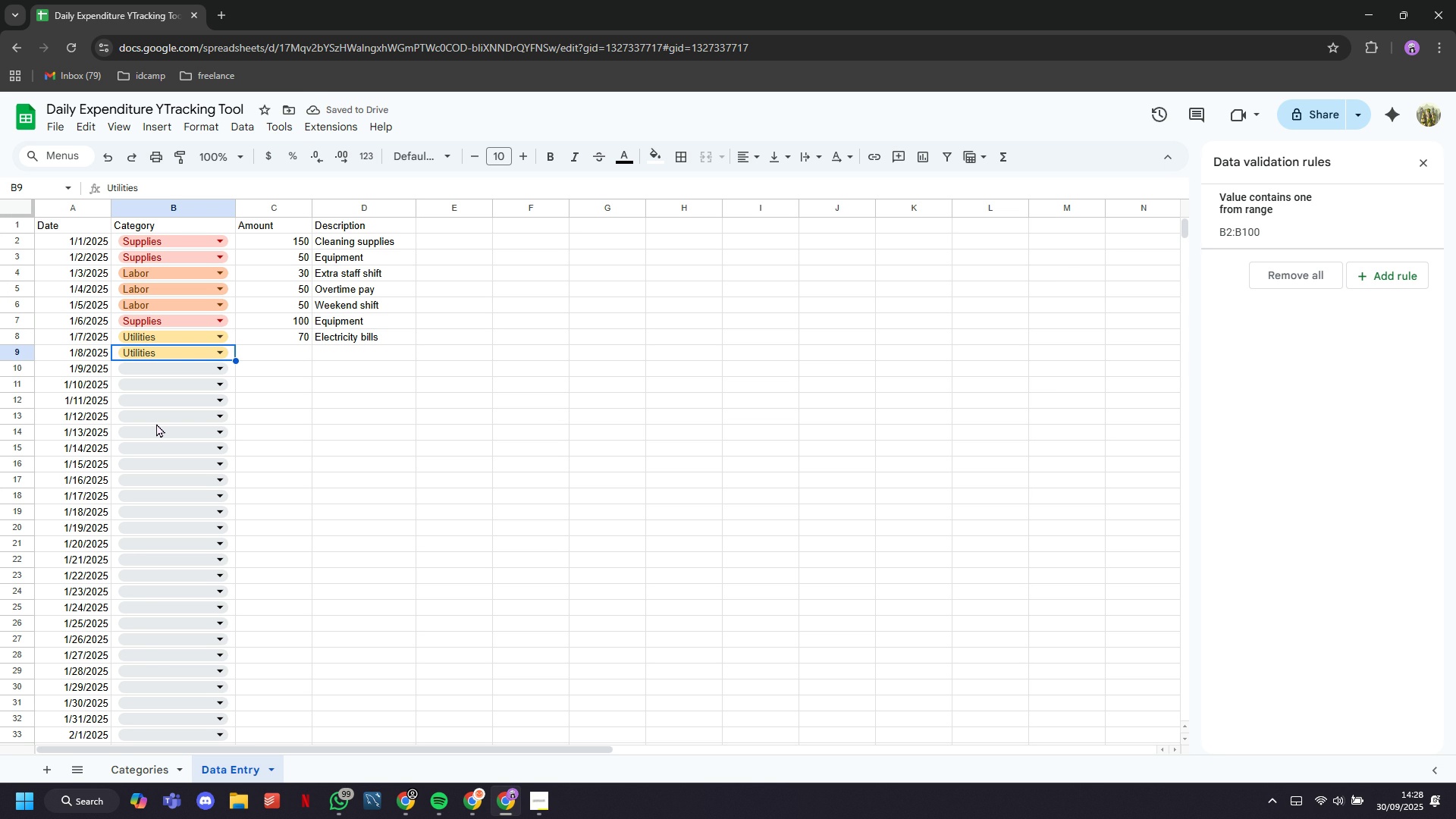 
left_click([298, 347])
 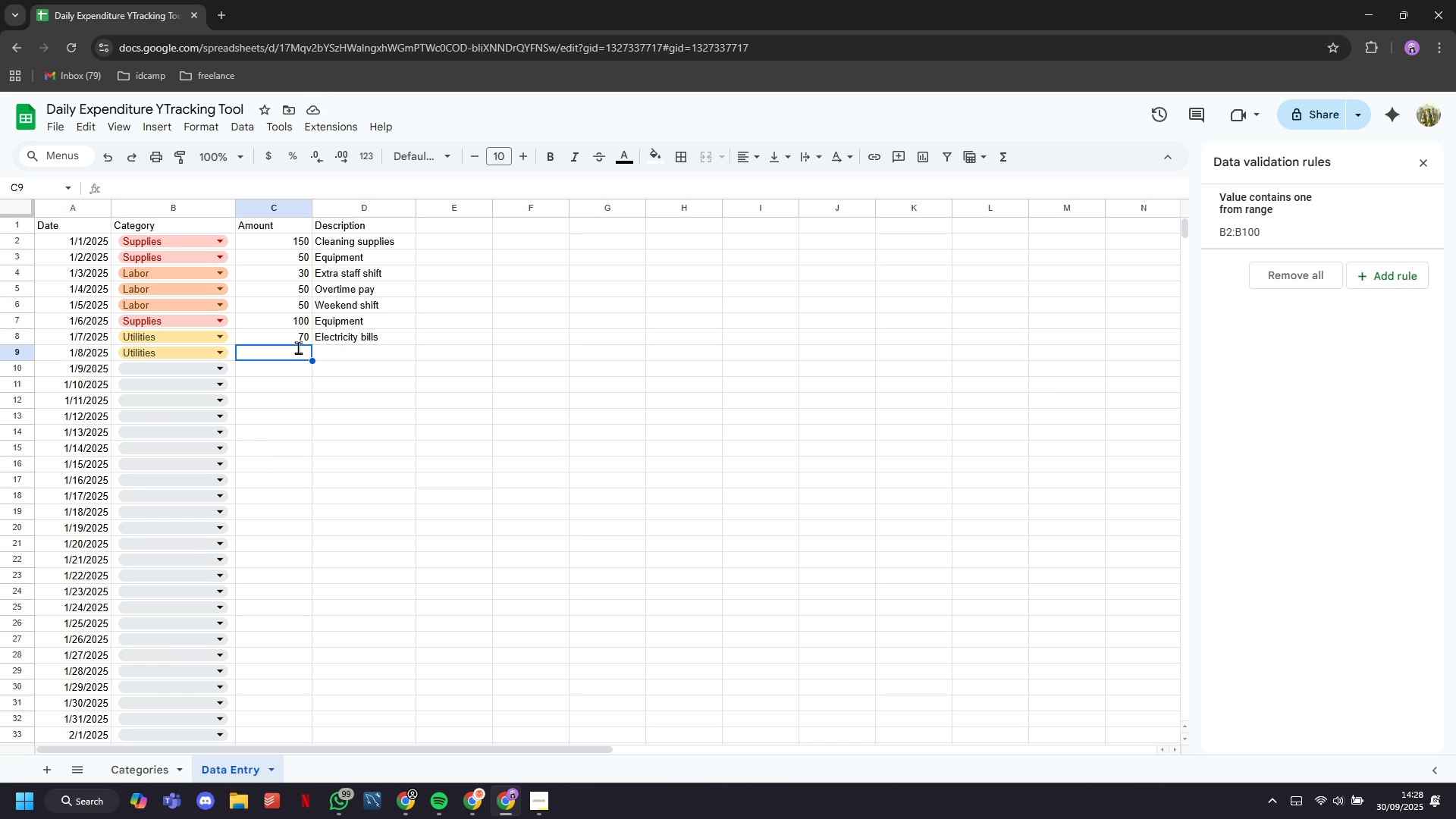 
type(50)
 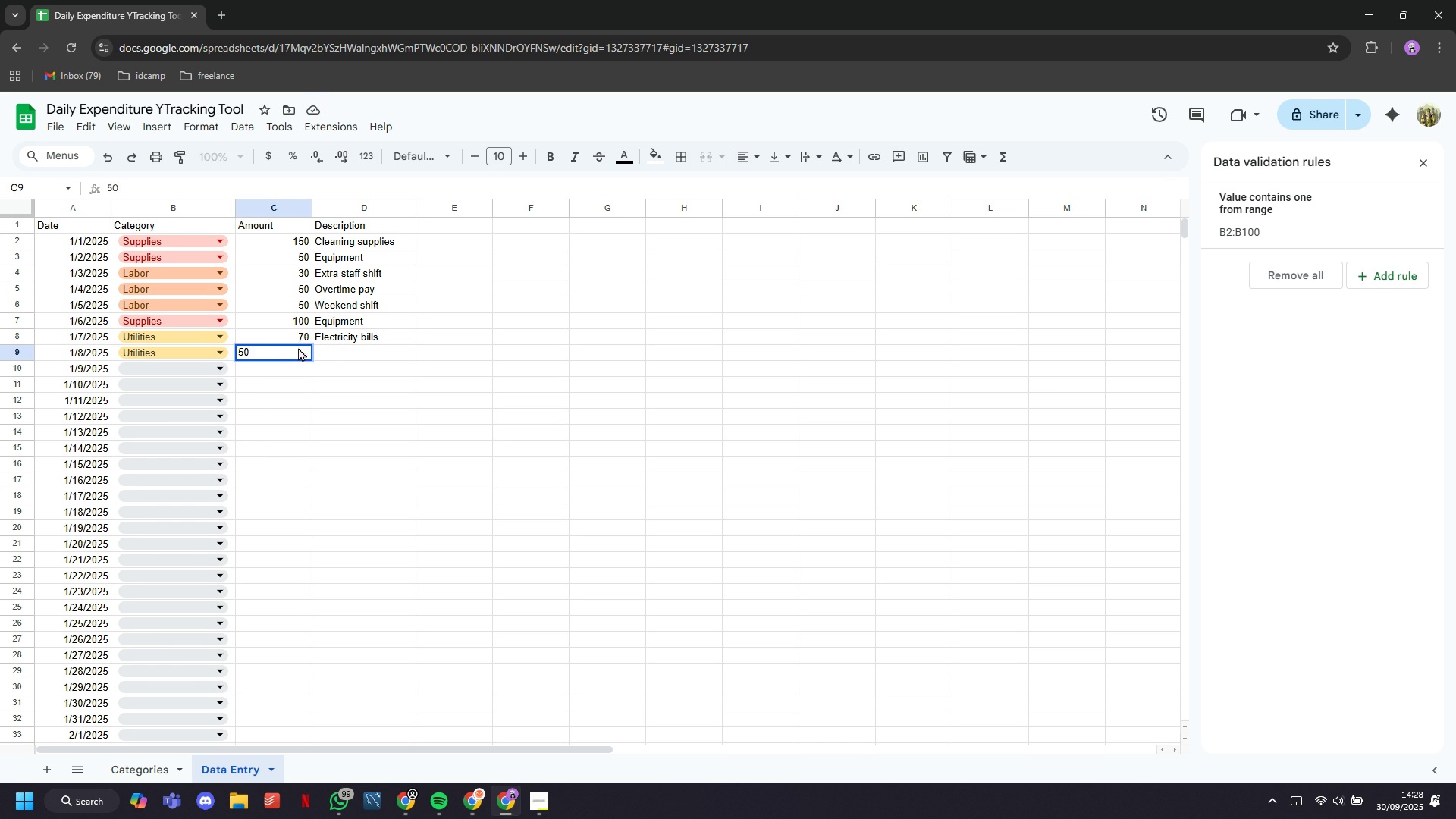 
key(ArrowRight)
 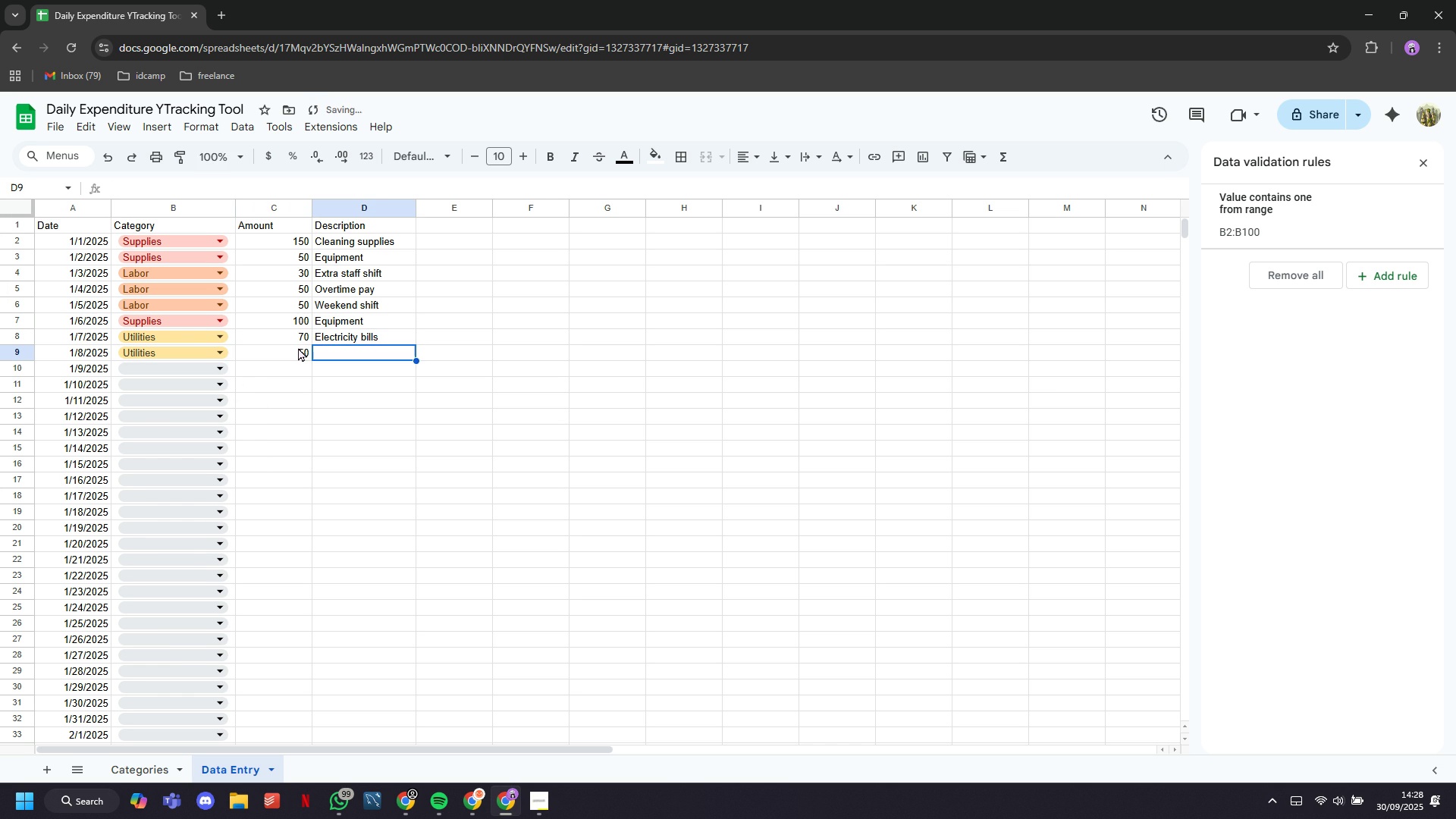 
type(Internet bui)
key(Backspace)
key(Backspace)
type(ill)
 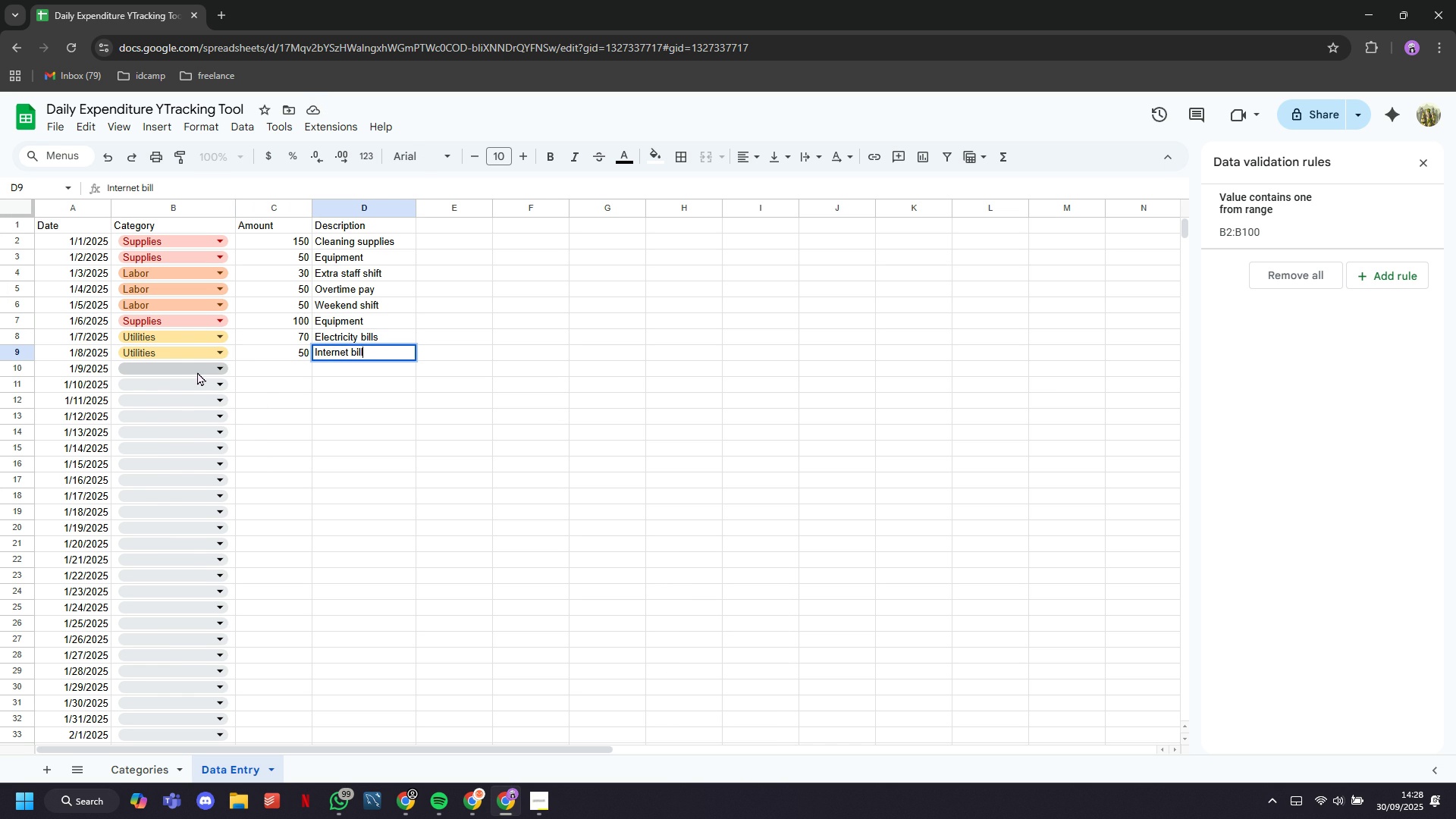 
wait(5.7)
 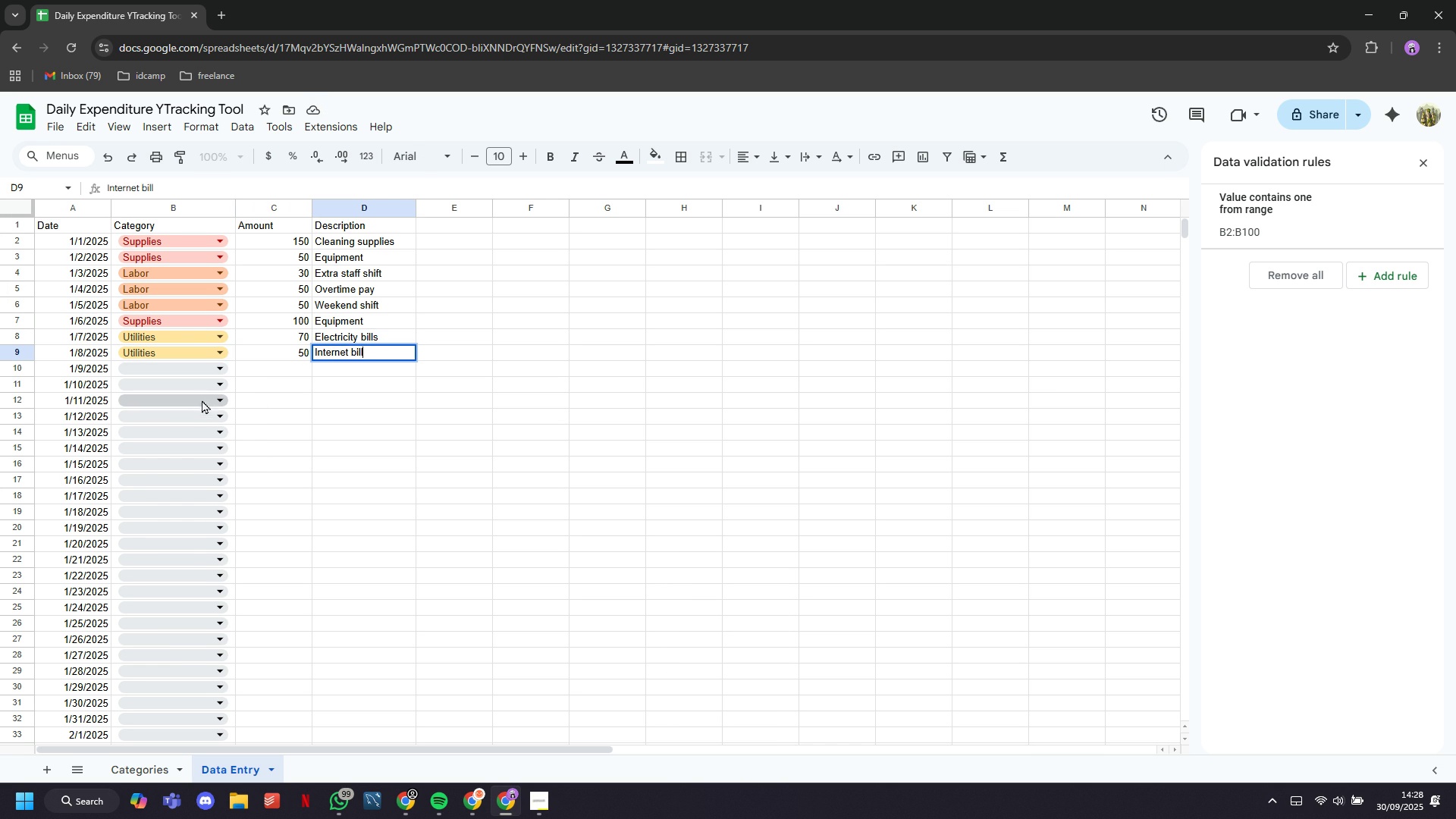 
left_click([197, 372])
 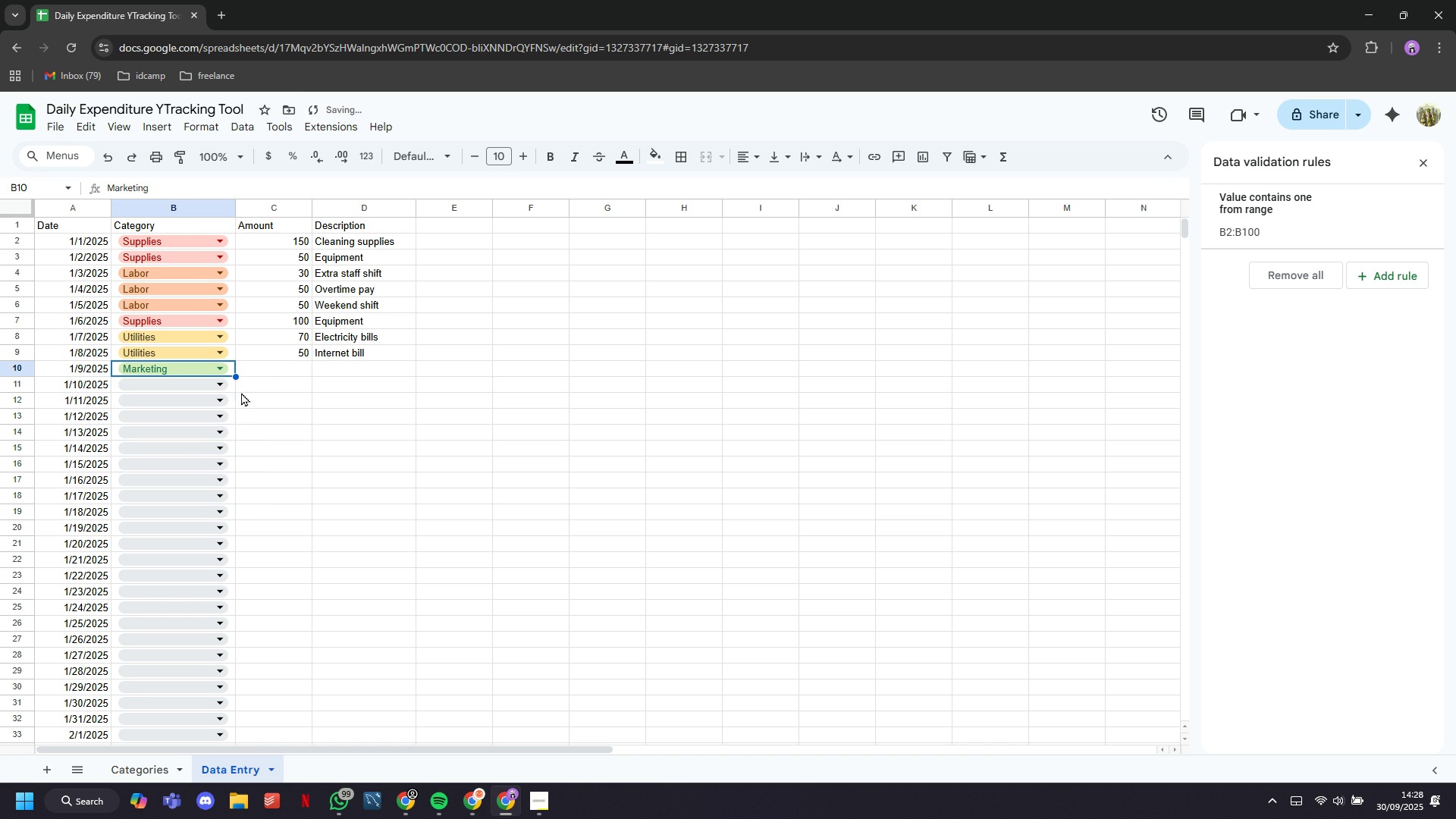 
wait(7.19)
 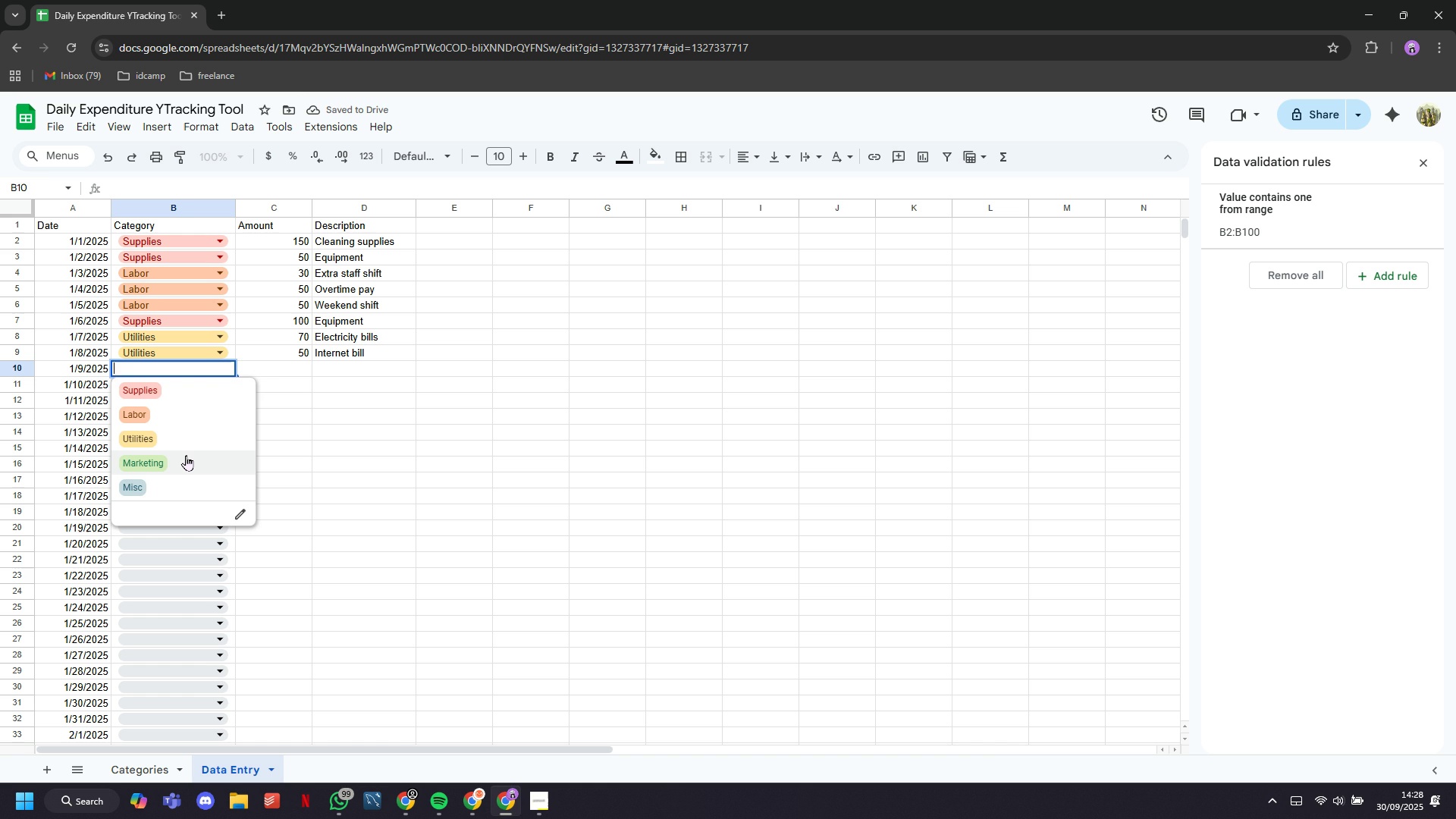 
left_click([287, 370])
 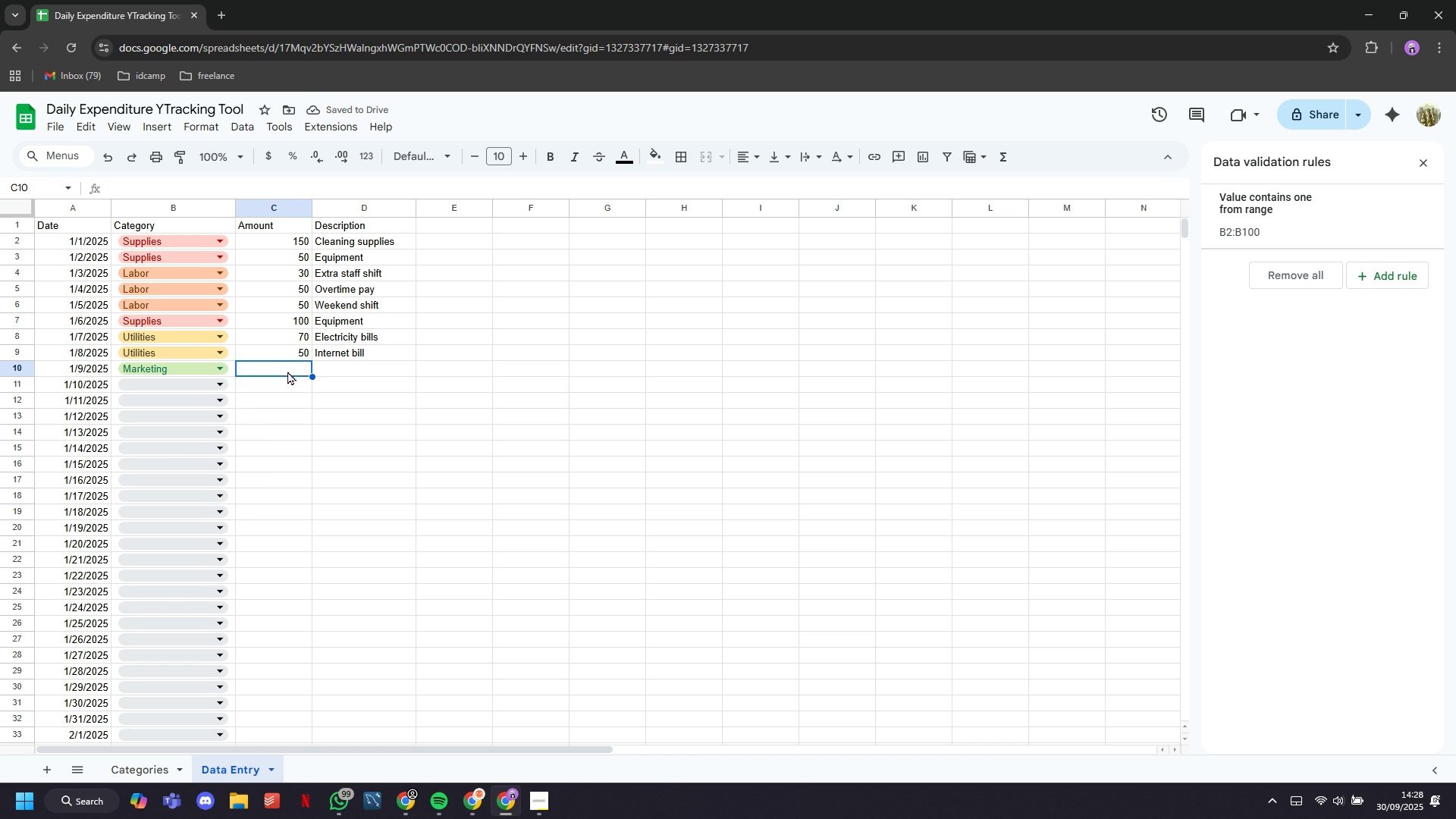 
type(100)
 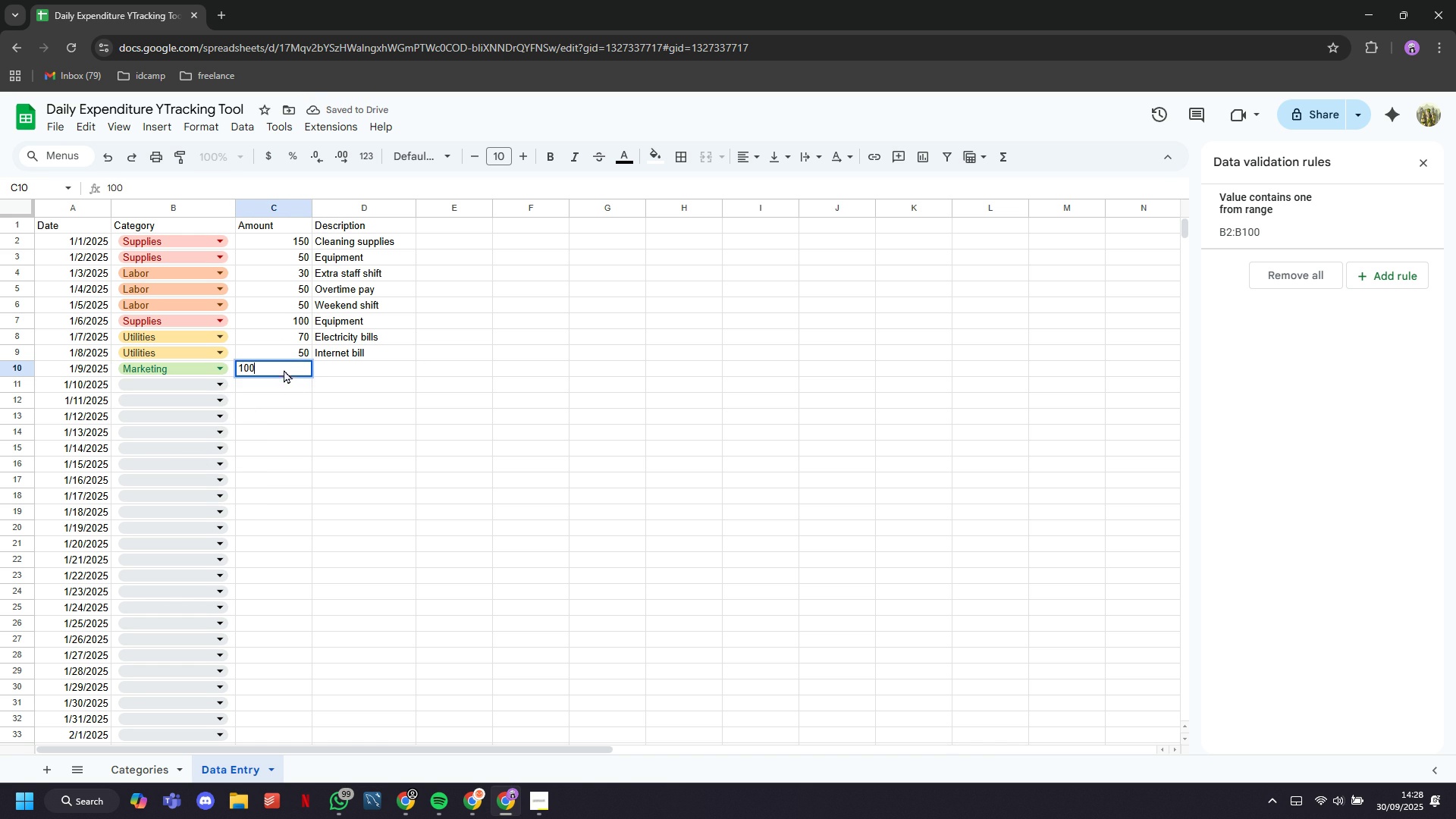 
key(ArrowRight)
 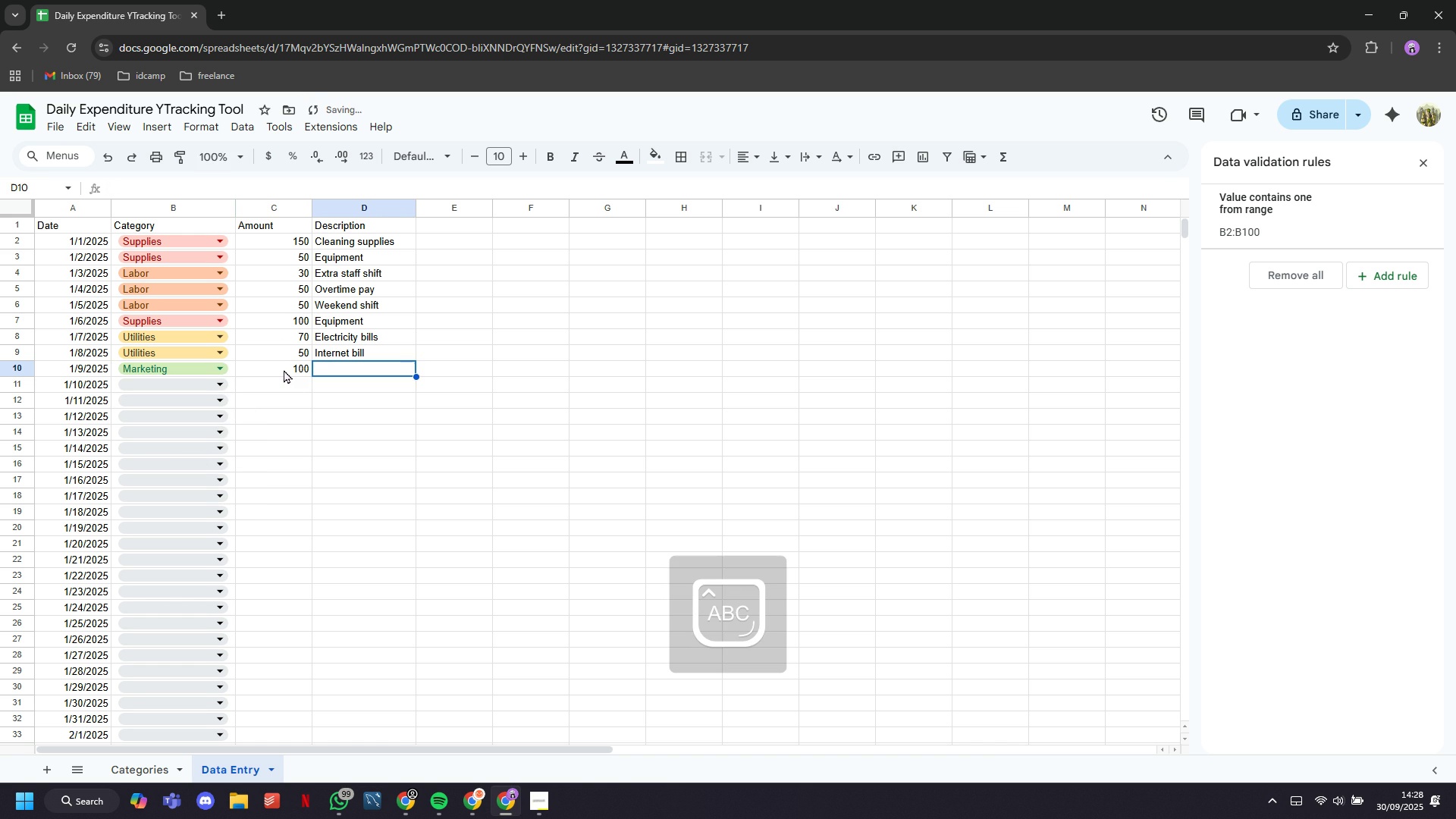 
type(Local newspaper ad)
 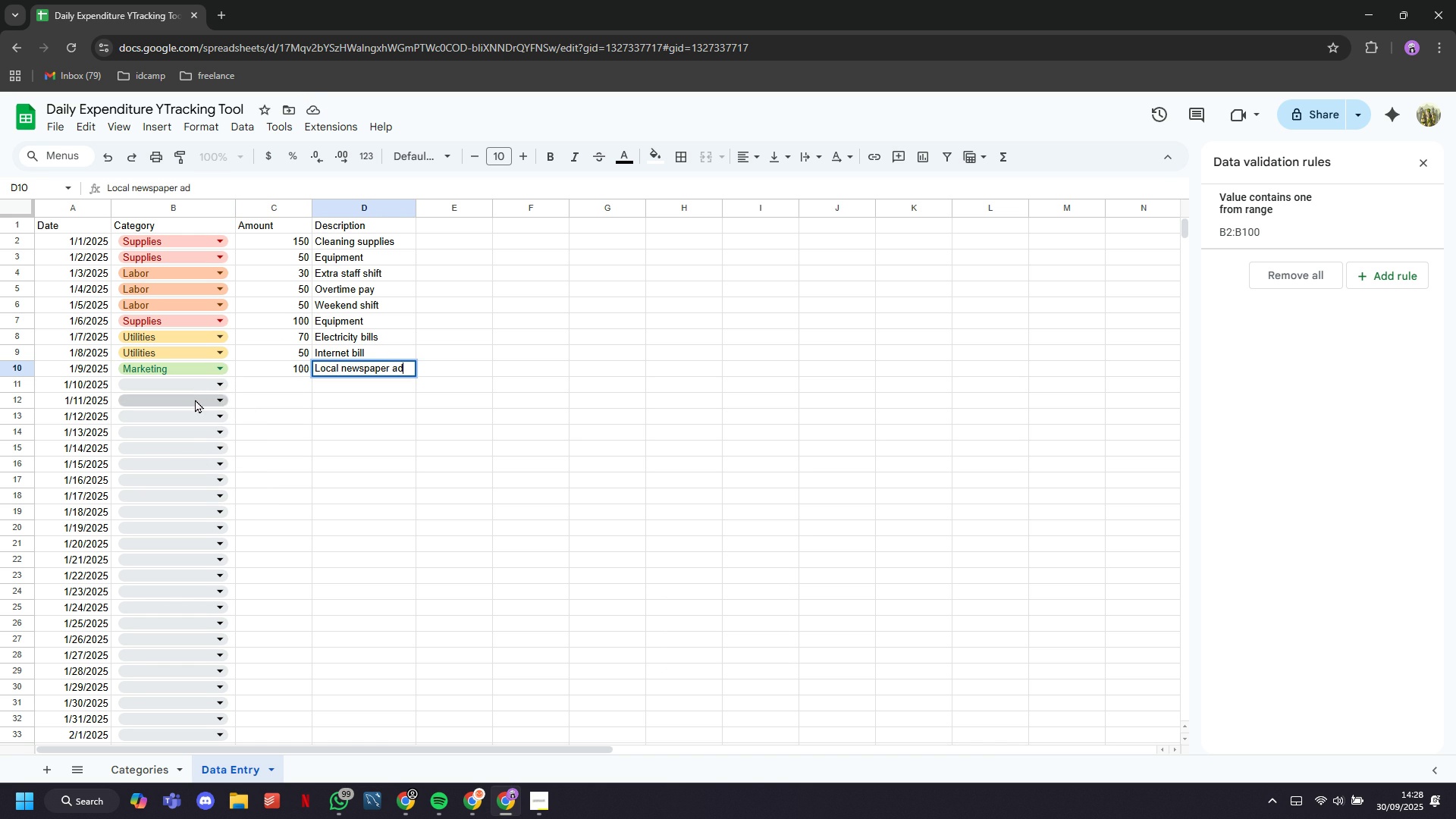 
left_click([195, 399])
 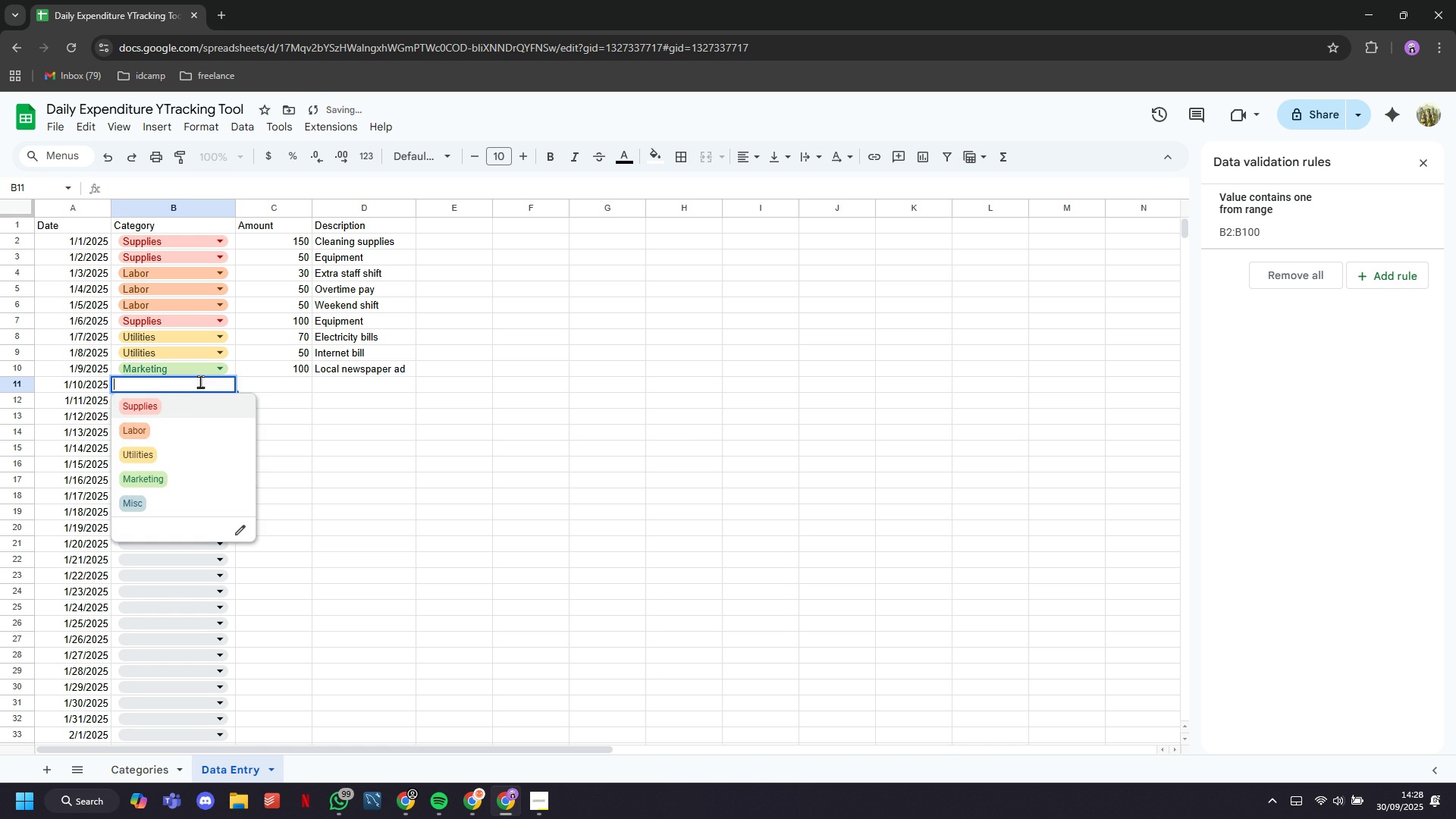 
left_click([196, 381])
 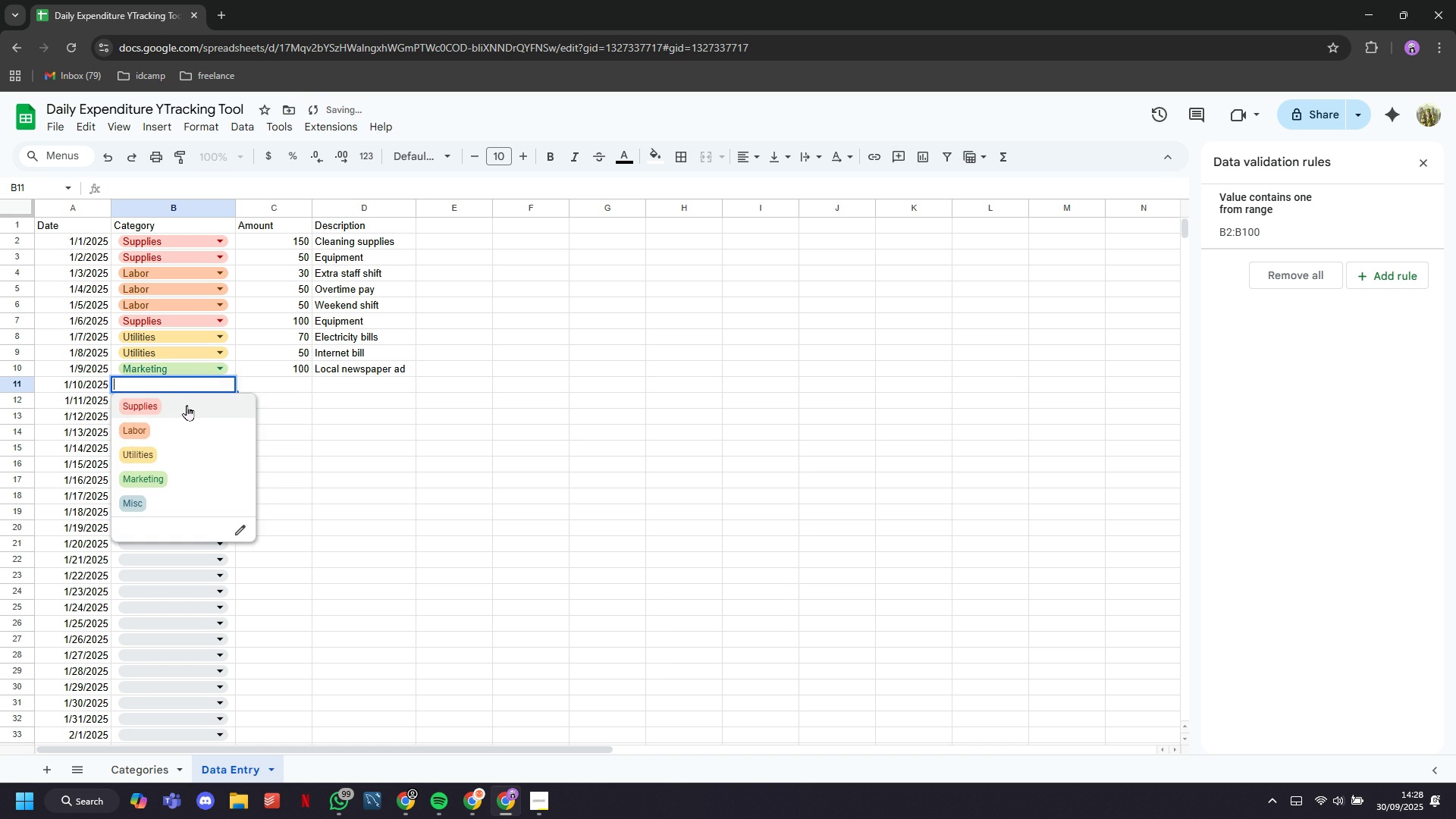 
left_click([187, 406])
 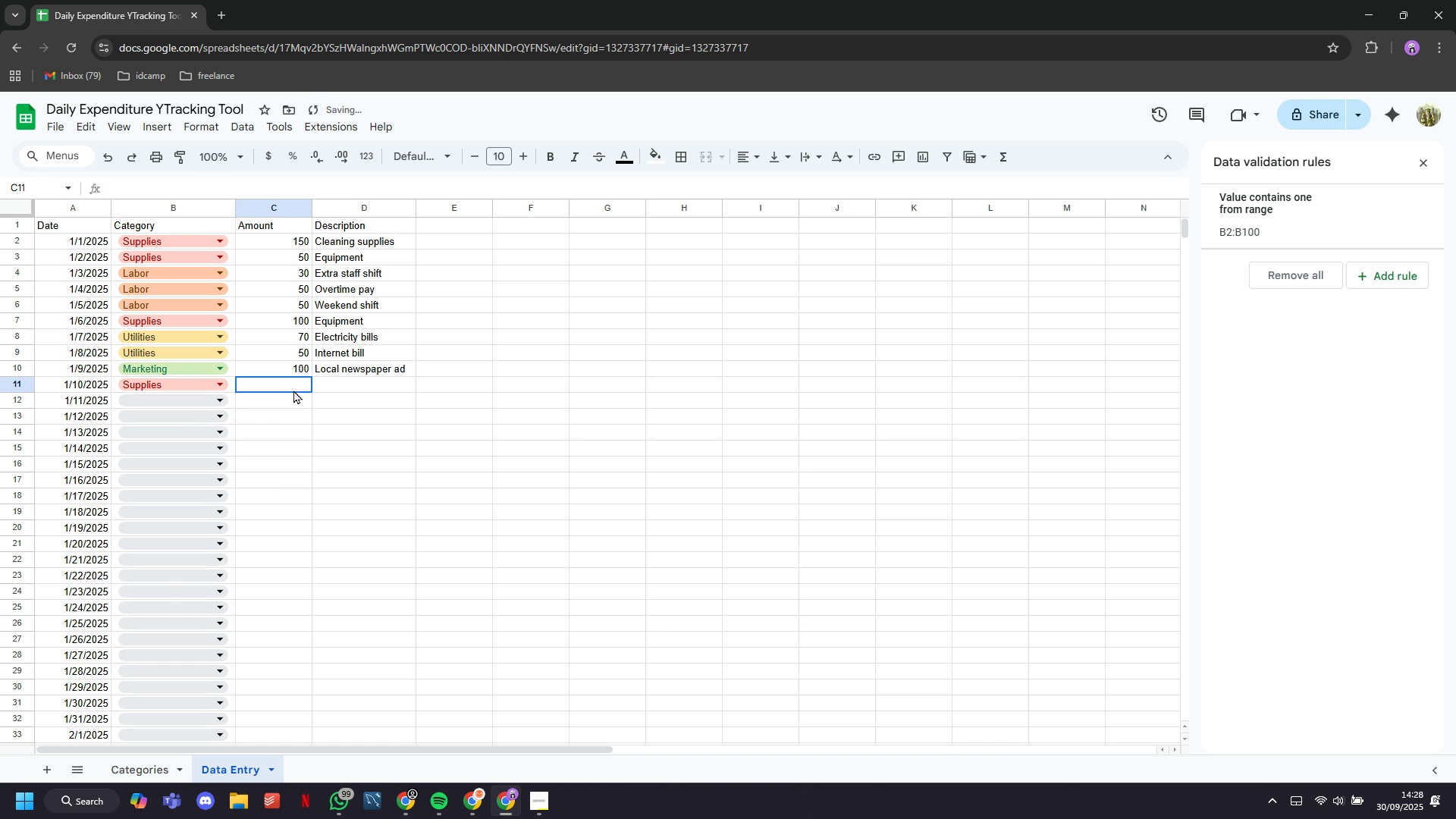 
left_click([293, 390])
 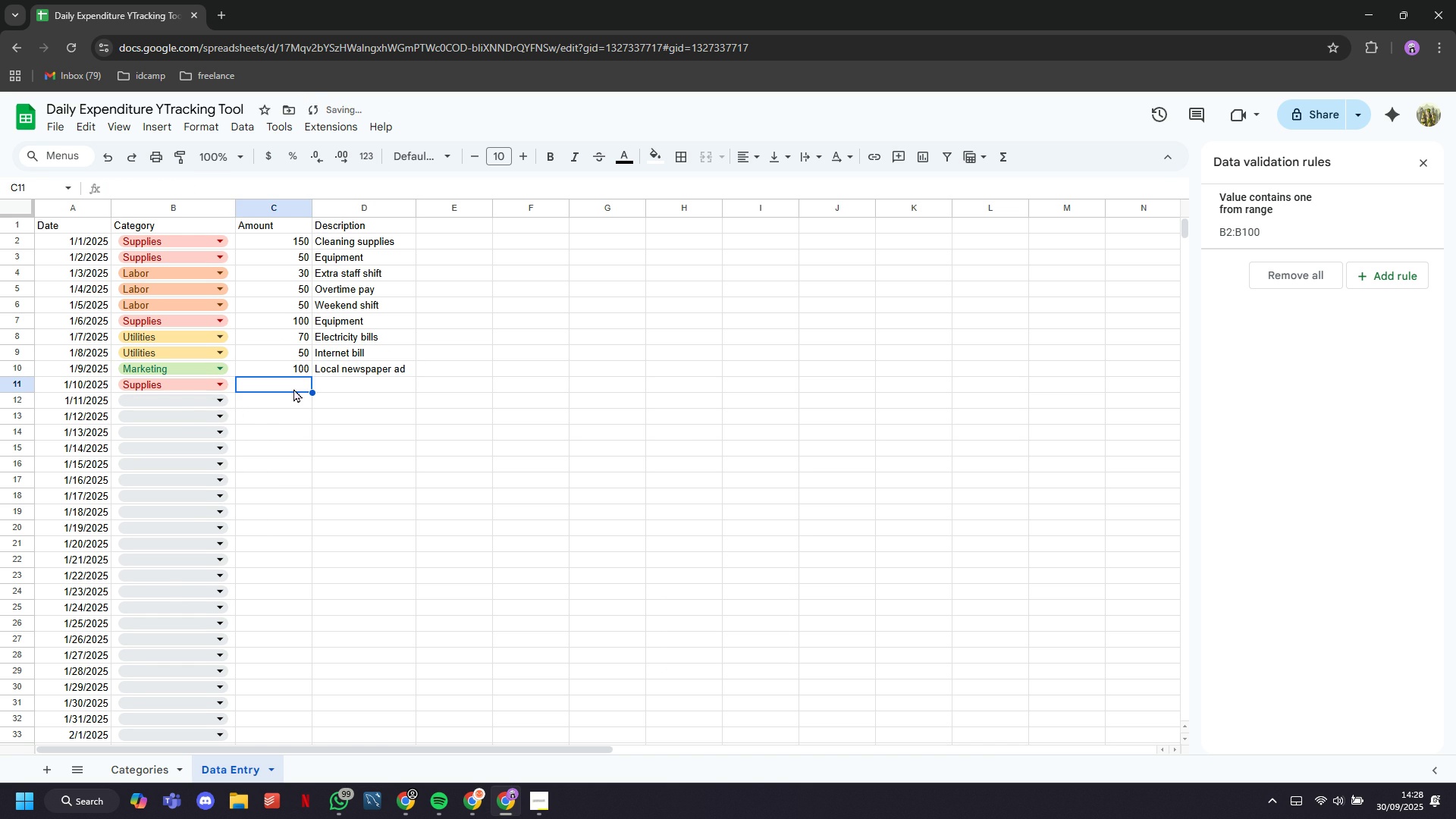 
type(250)
 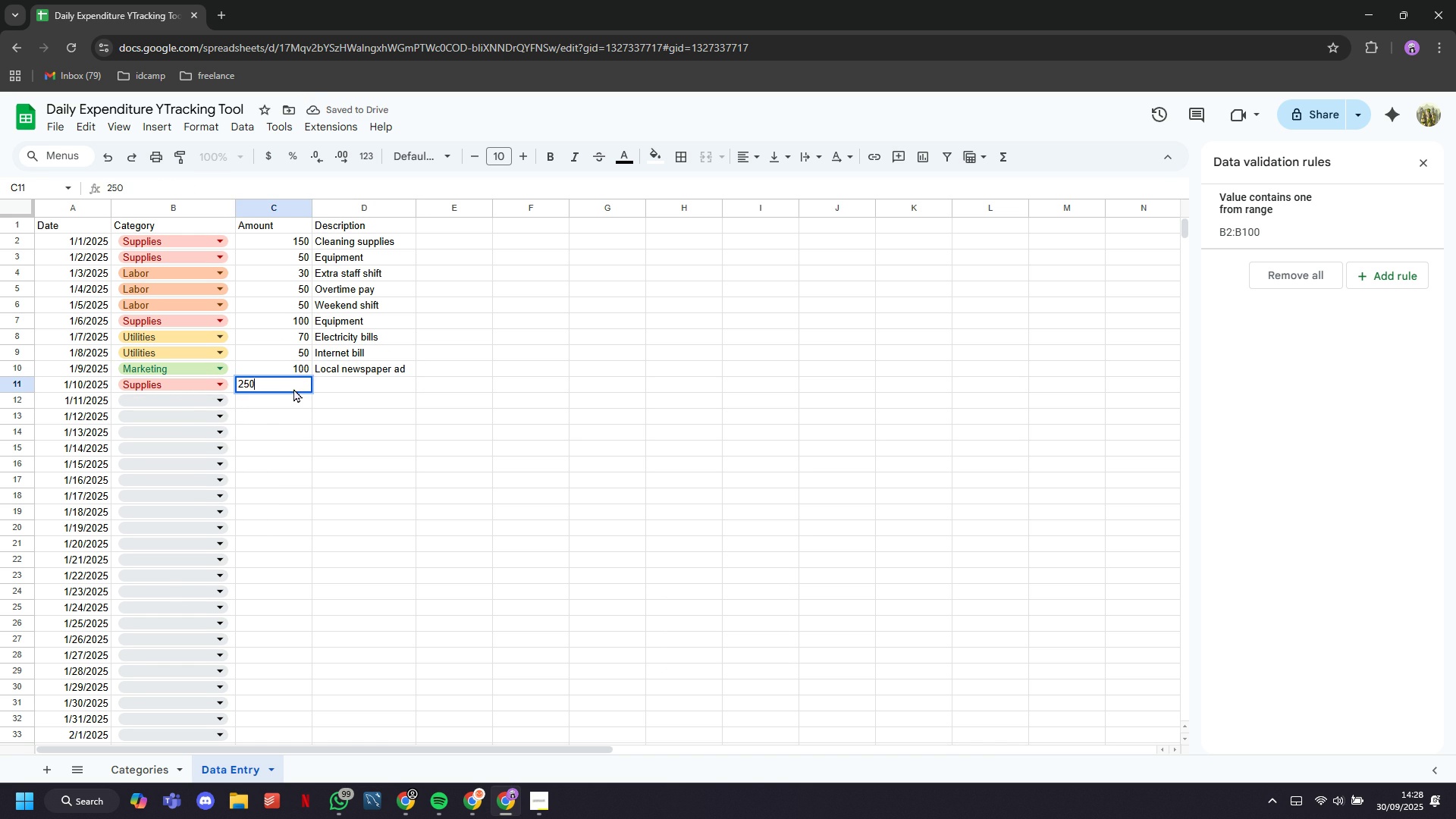 
key(ArrowRight)
 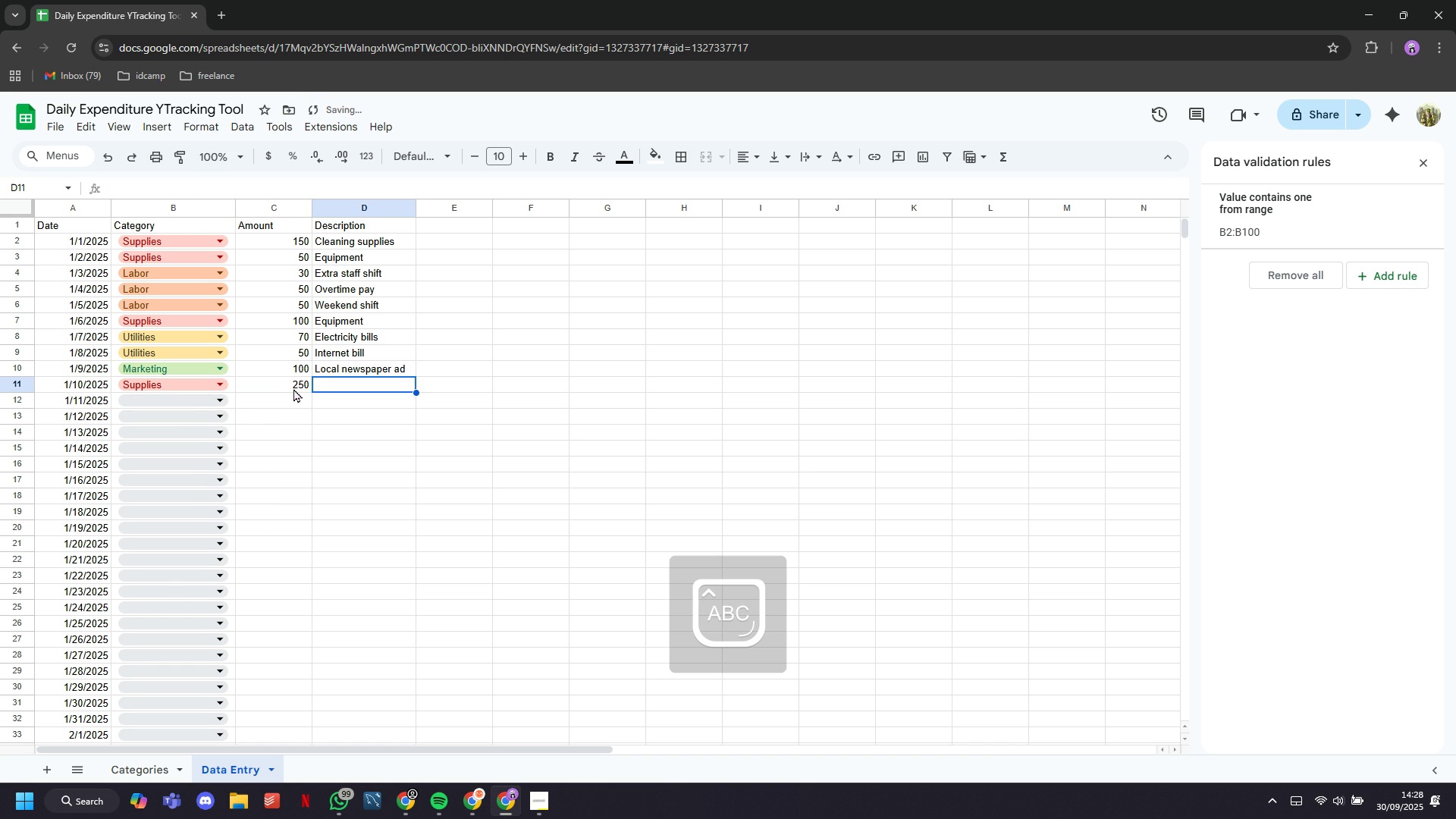 
type(Equipemnt)
 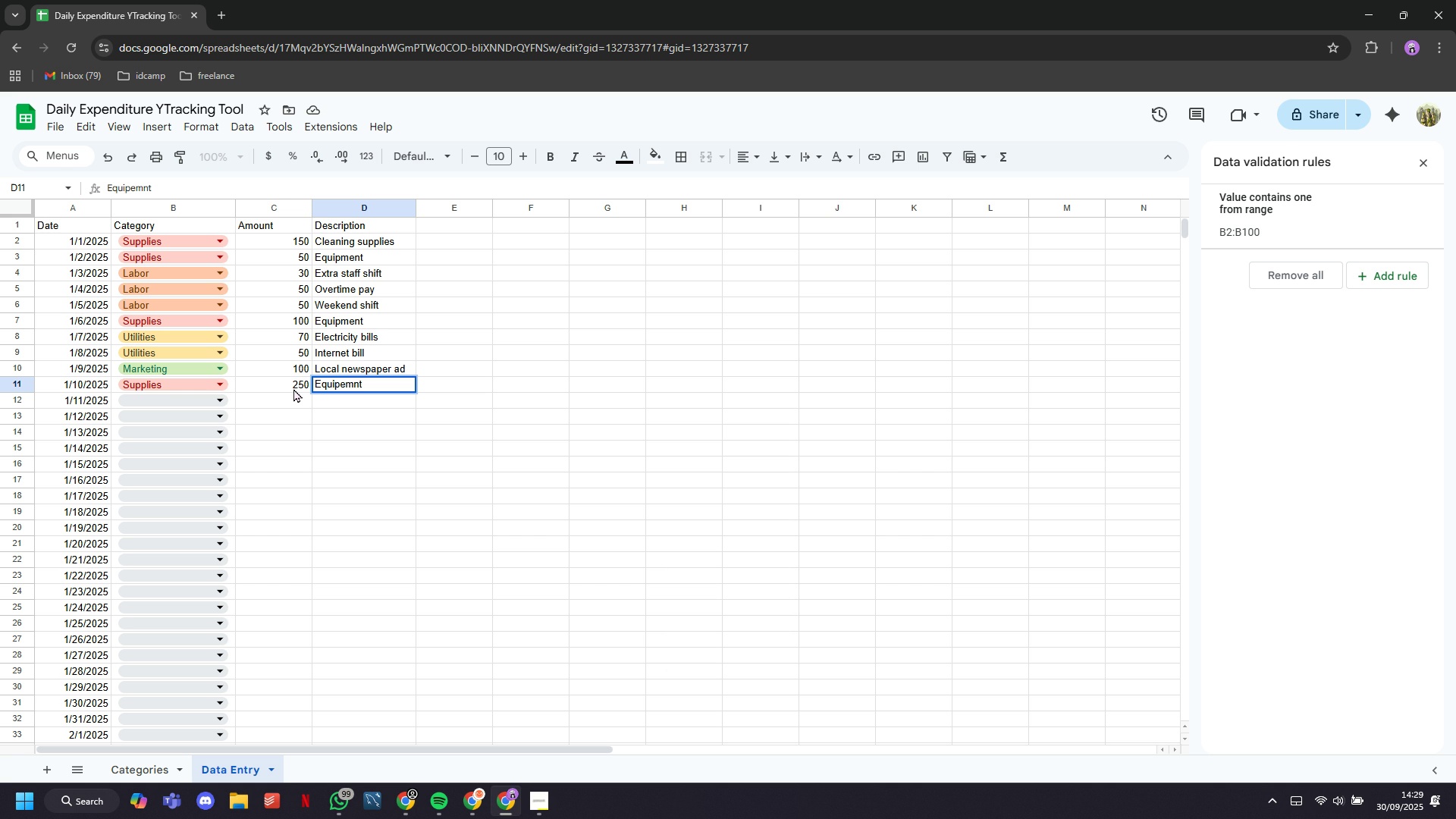 
wait(6.29)
 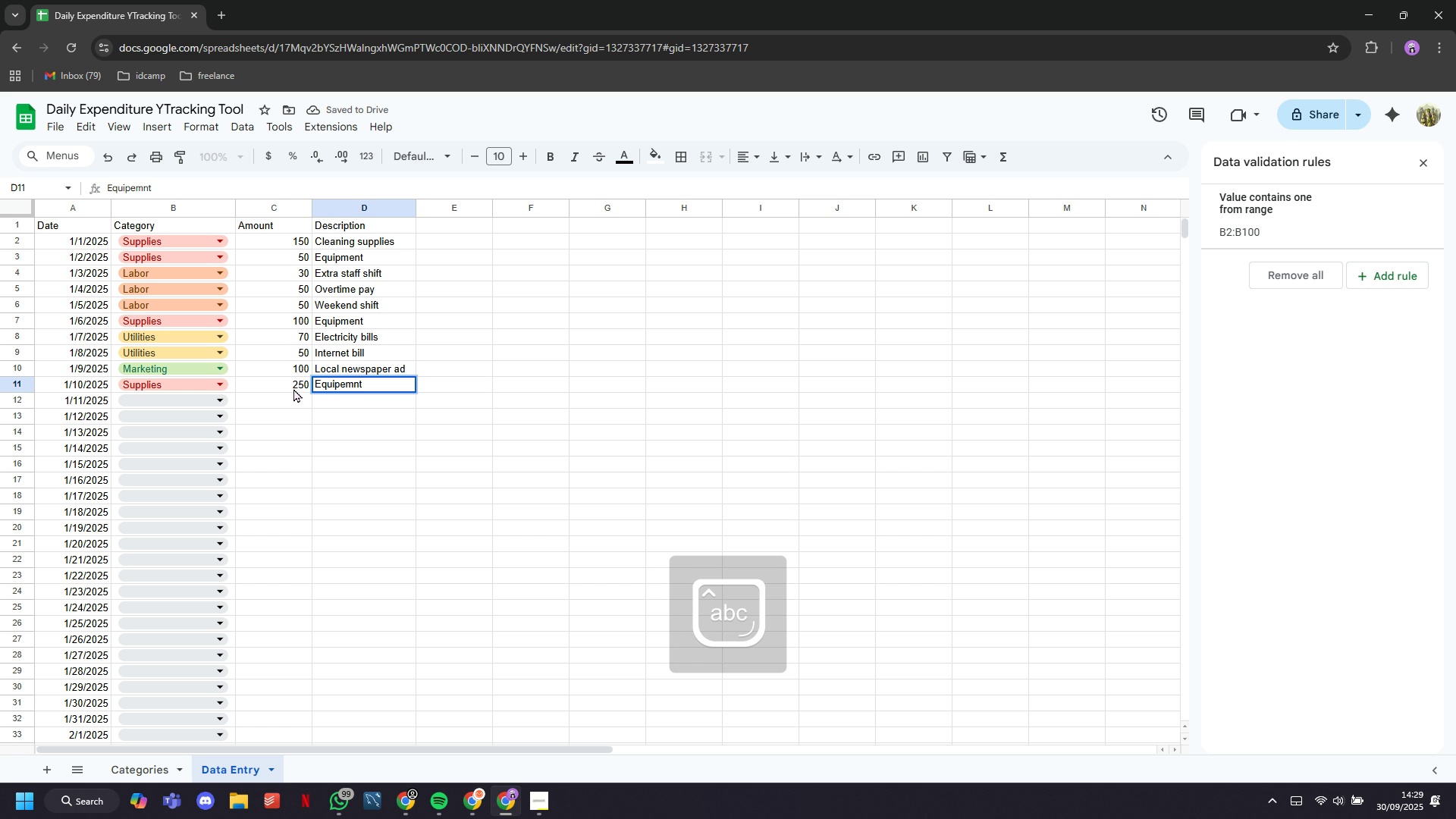 
left_click([158, 397])
 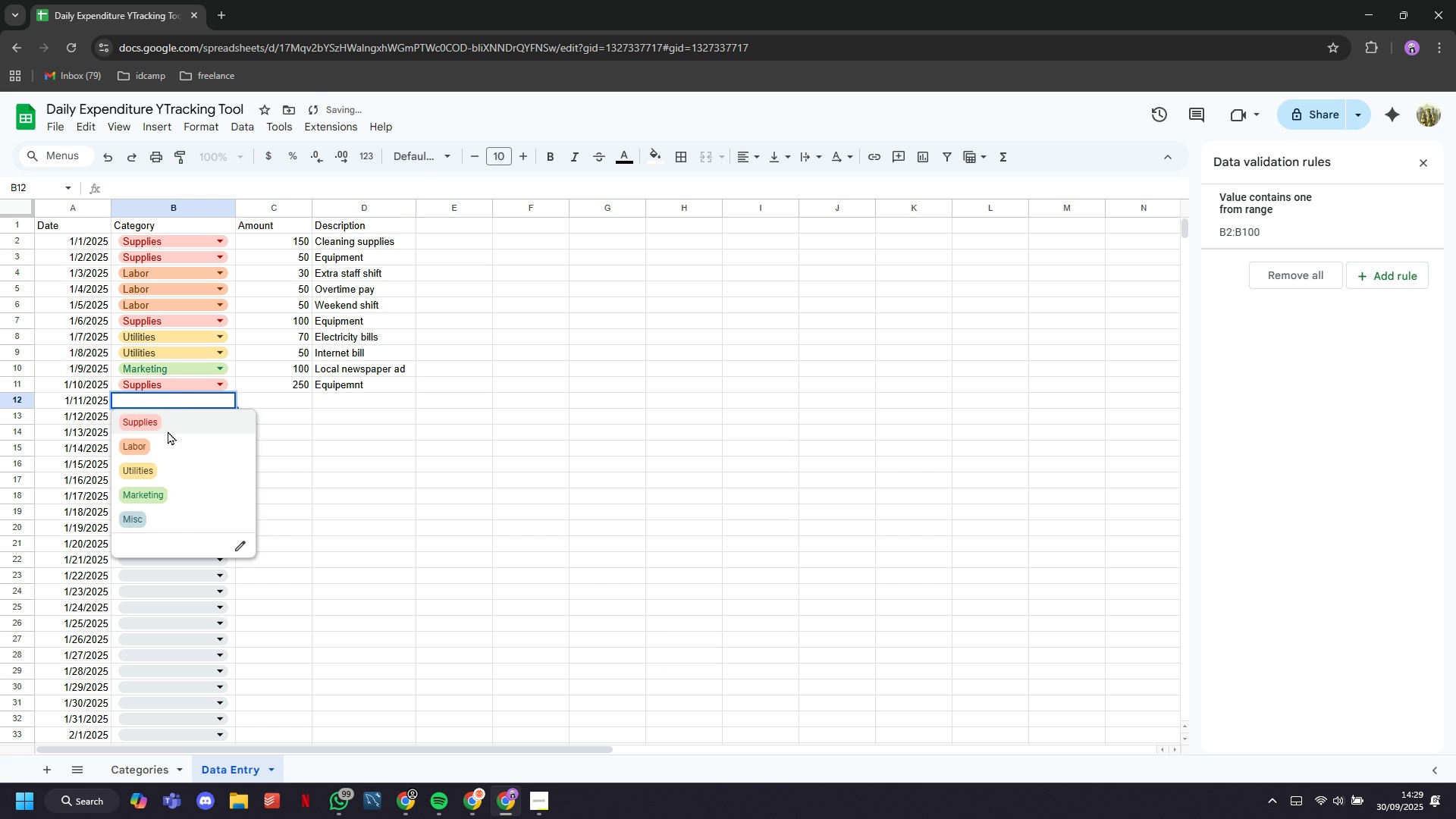 
left_click([168, 431])
 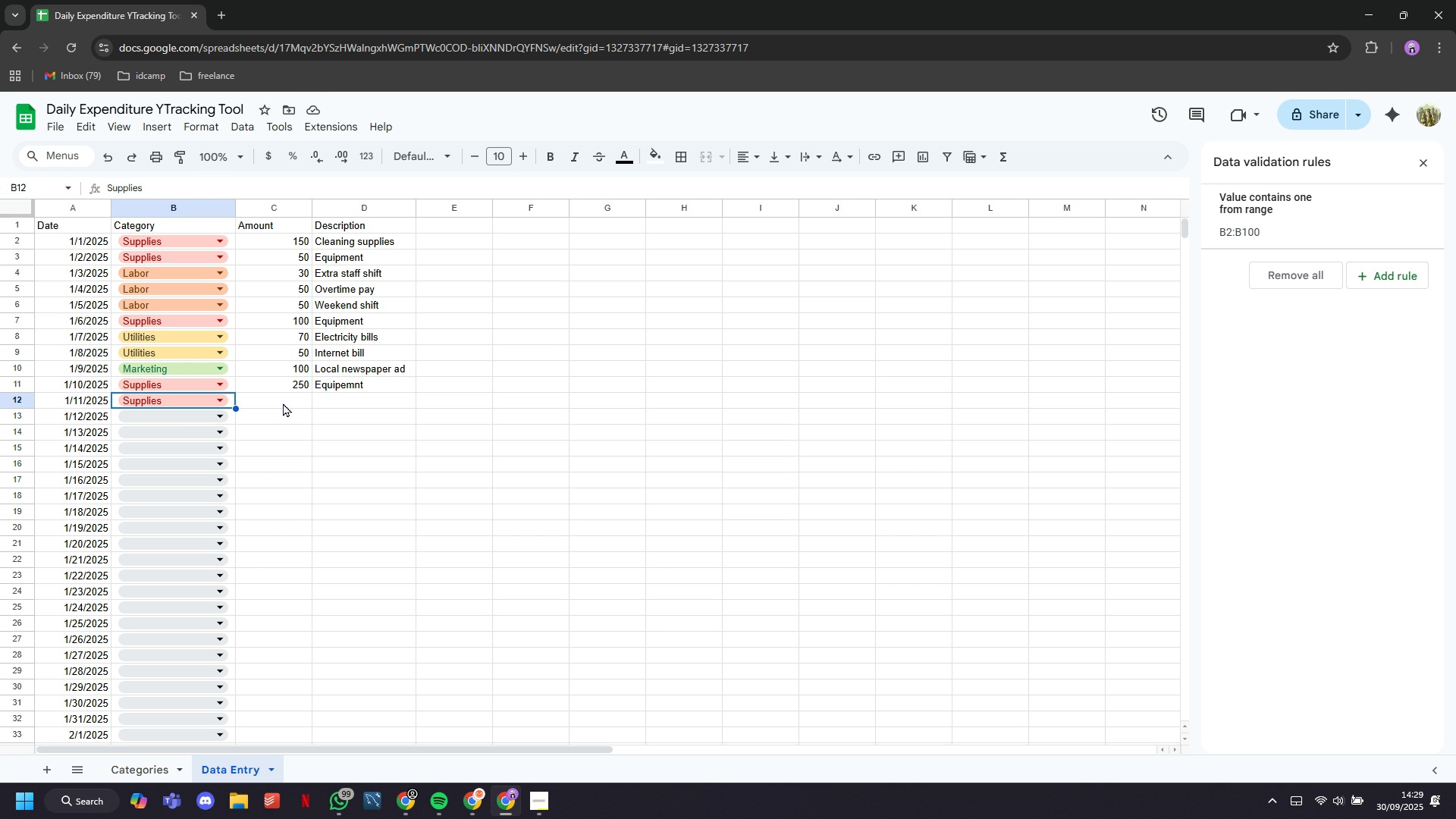 
wait(6.87)
 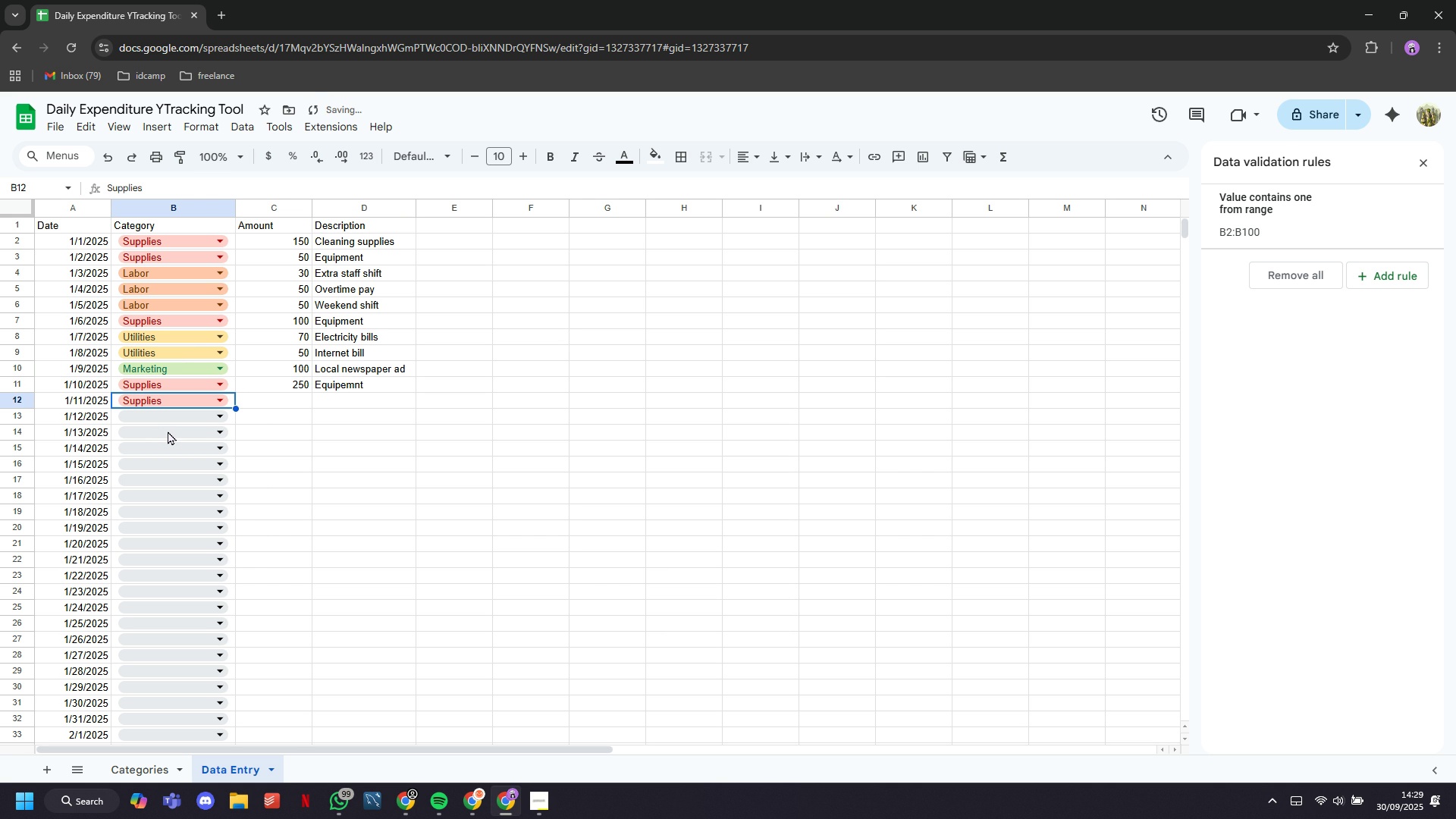 
left_click([283, 403])
 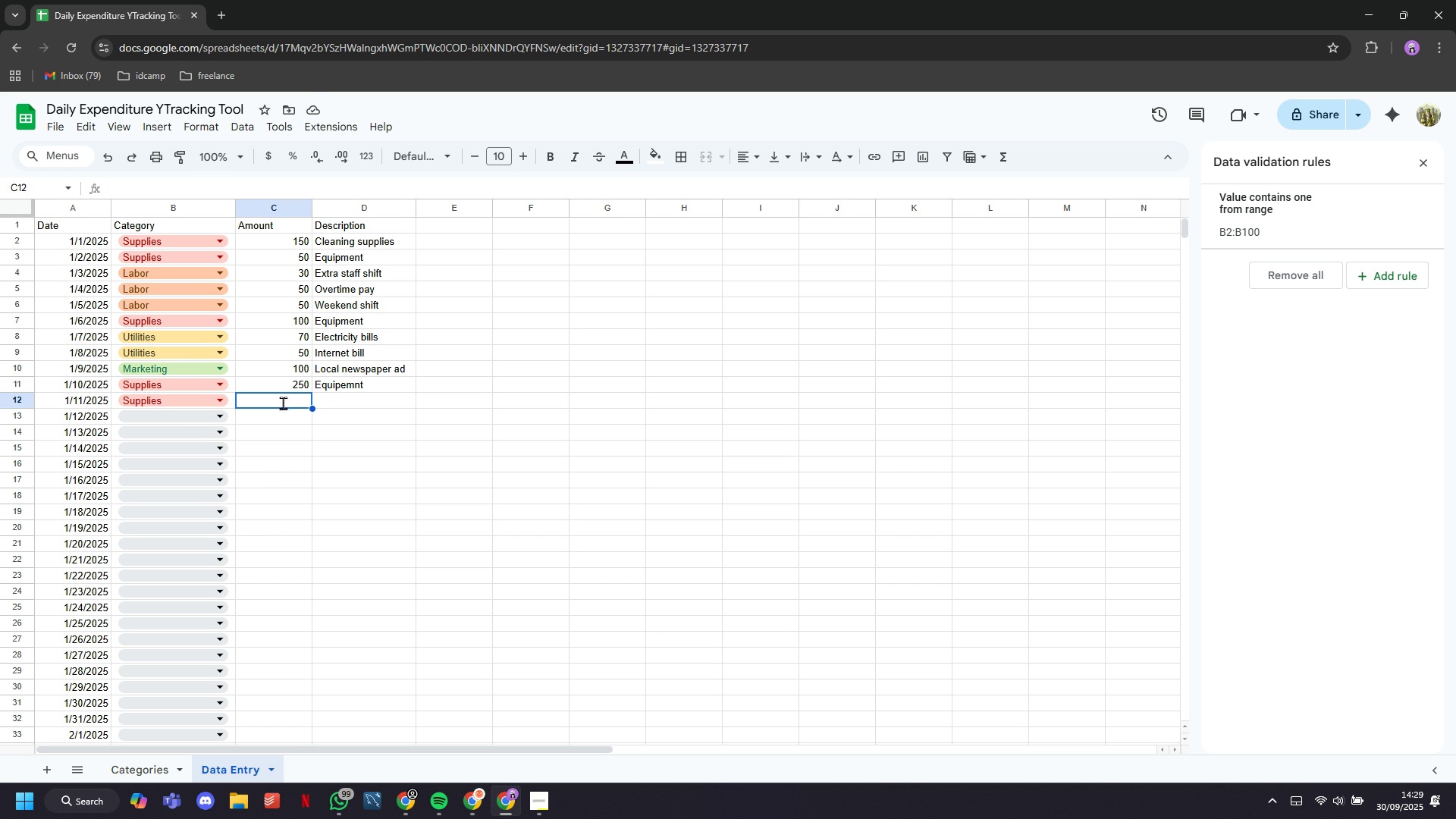 
type(20)
key(Tab)
type(Ce=)
key(Backspace)
key(Backspace)
type(lening chemicals)
 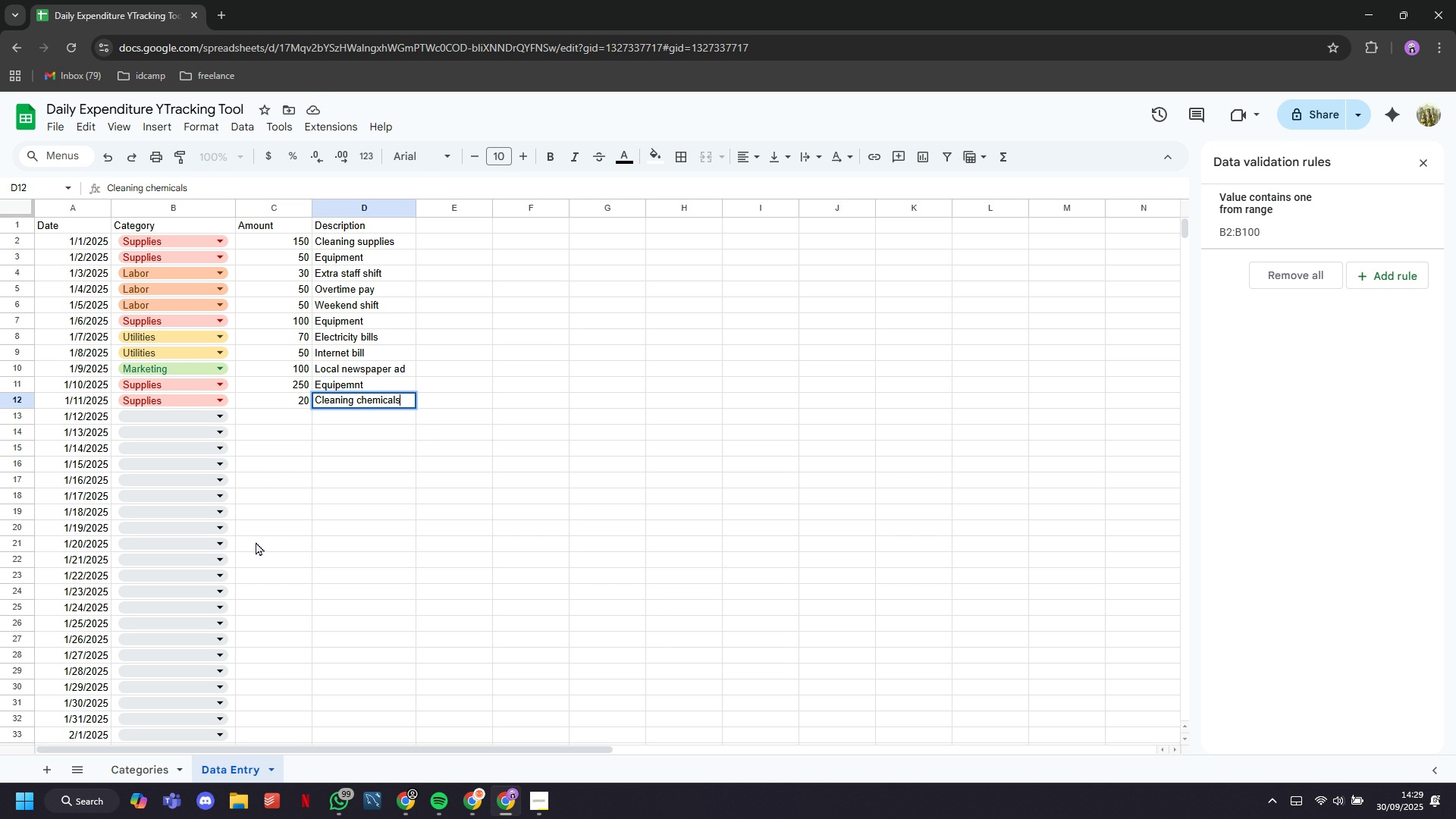 
wait(8.31)
 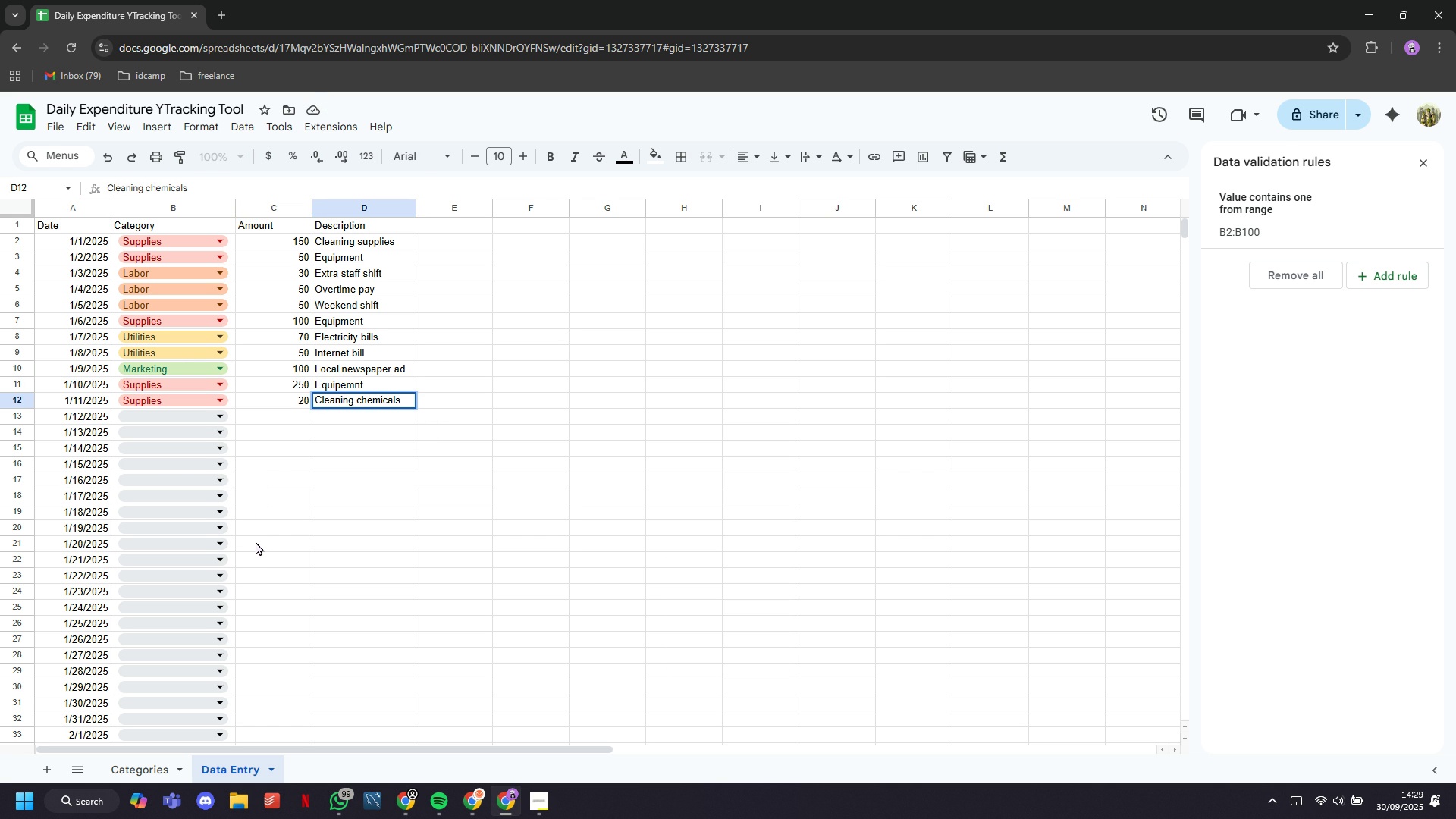 
left_click([146, 417])
 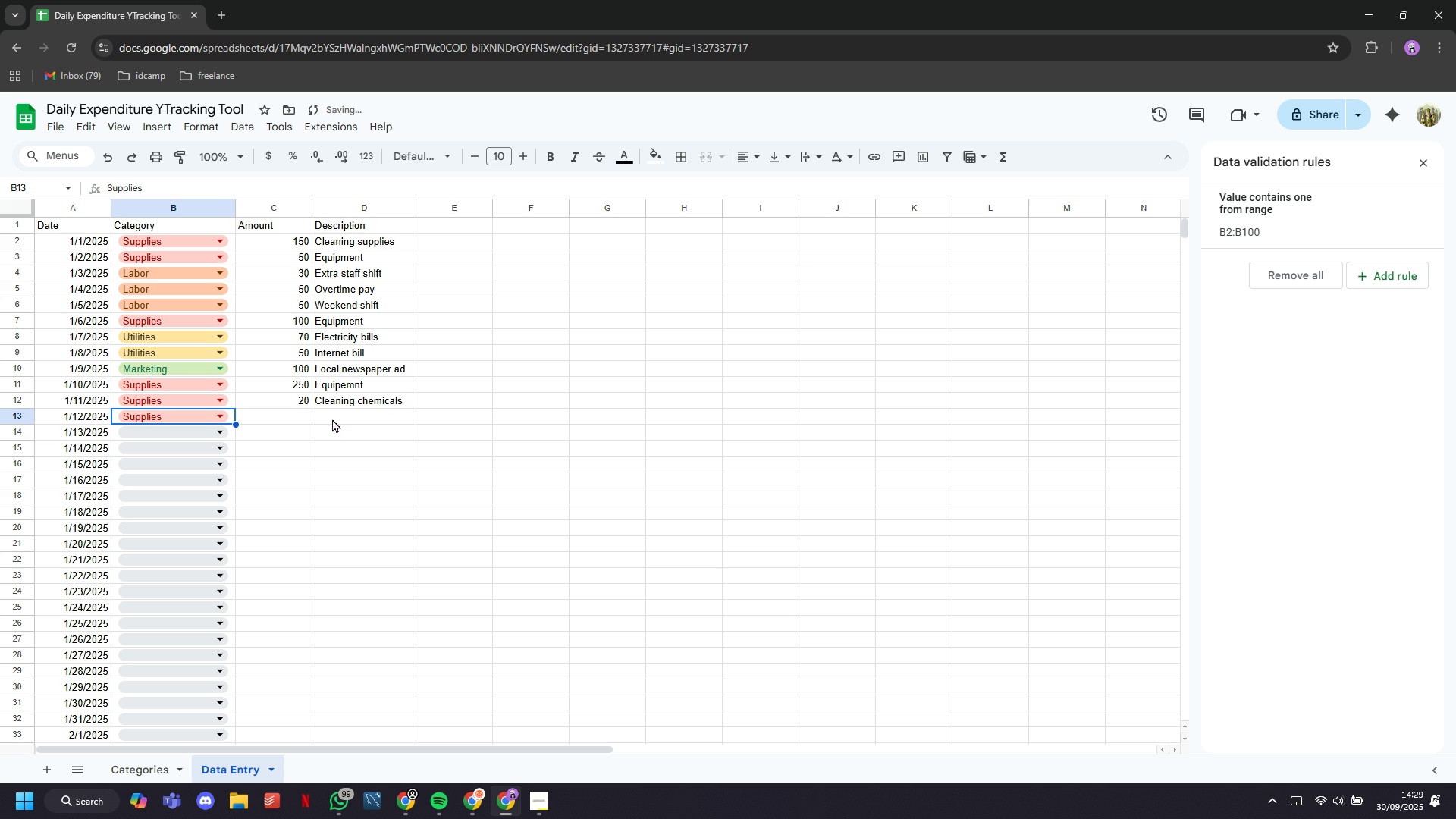 
left_click([168, 434])
 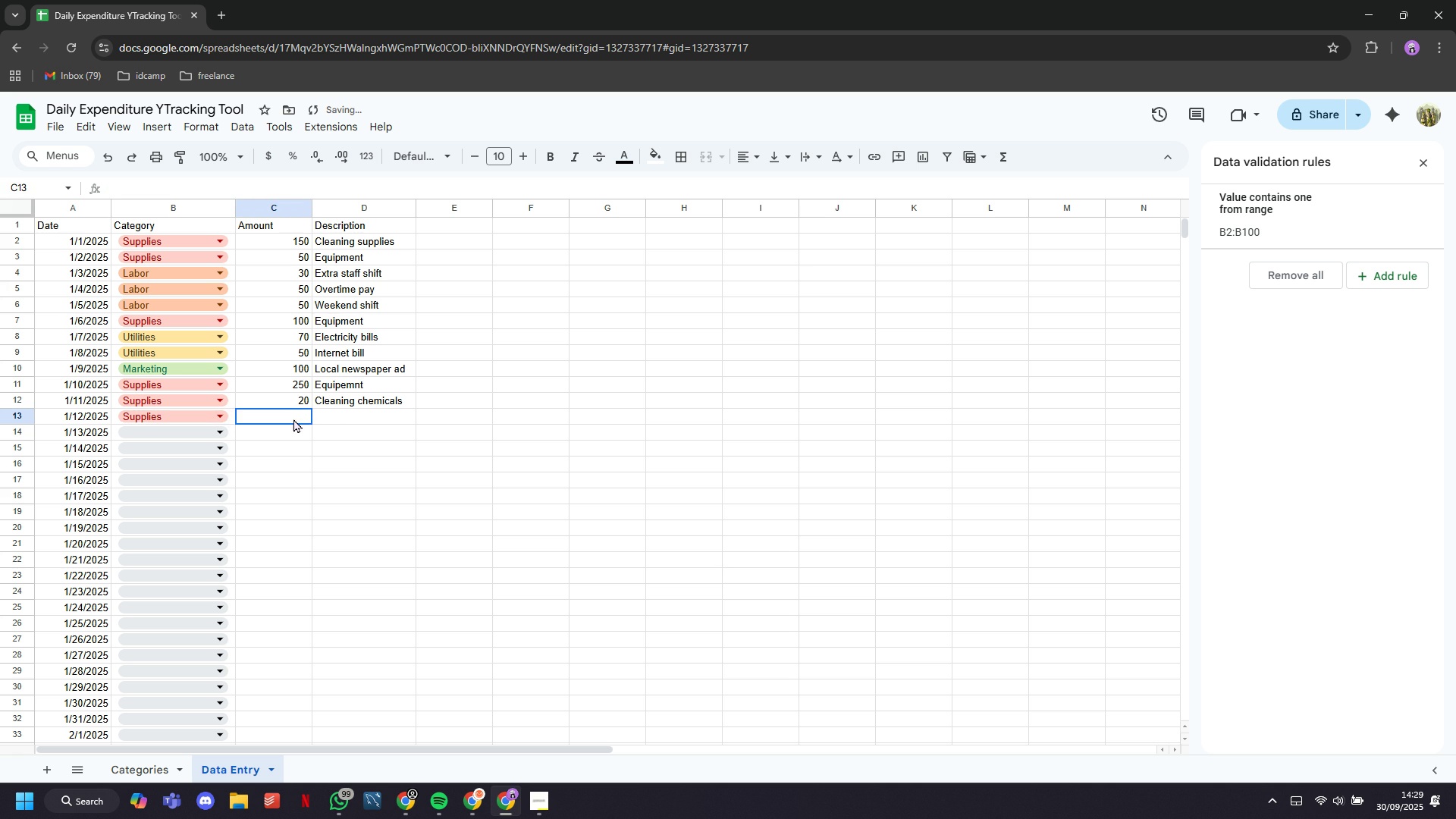 
left_click([293, 419])
 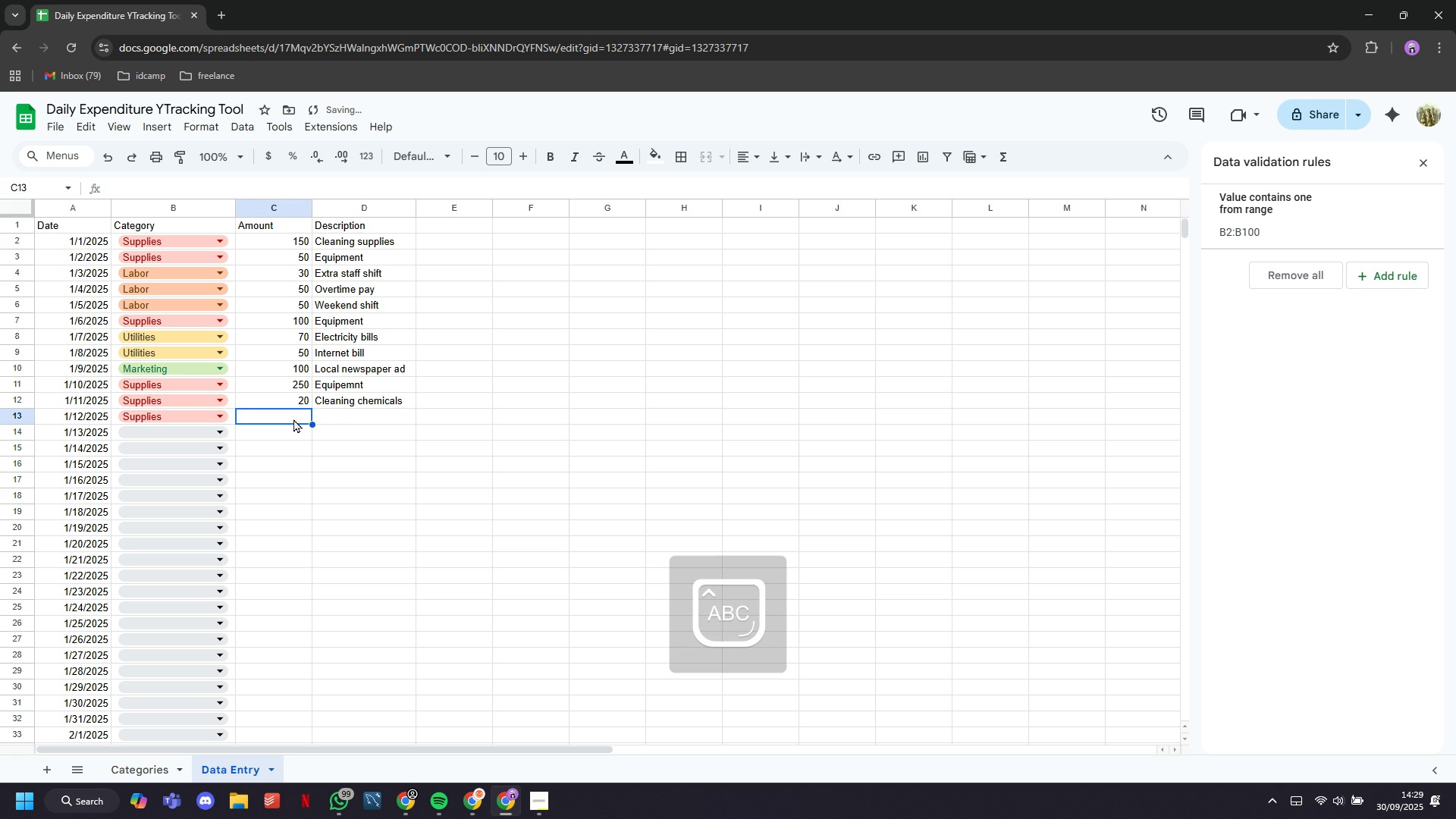 
type(Stationery Purchase)
 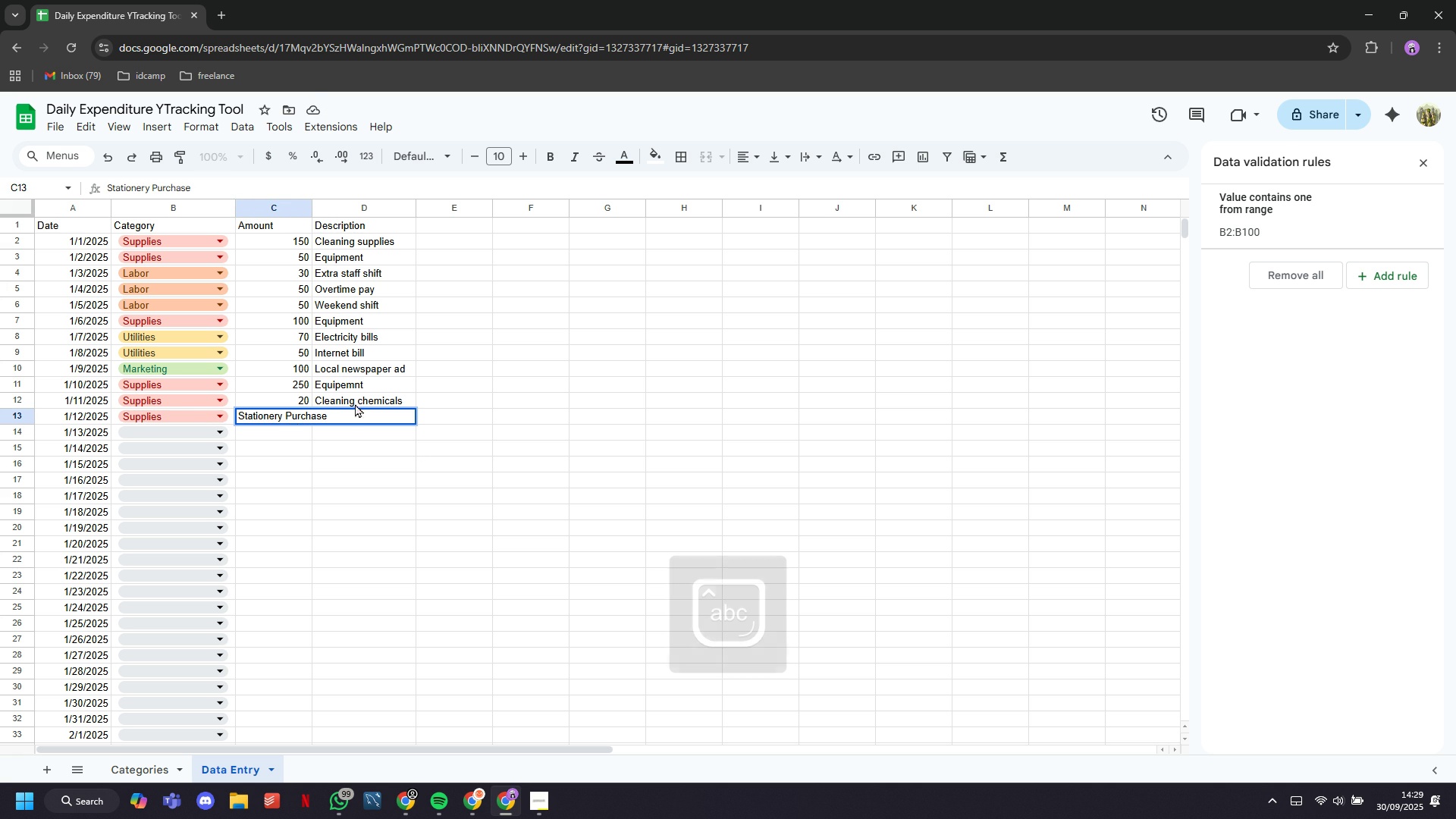 
left_click([394, 439])
 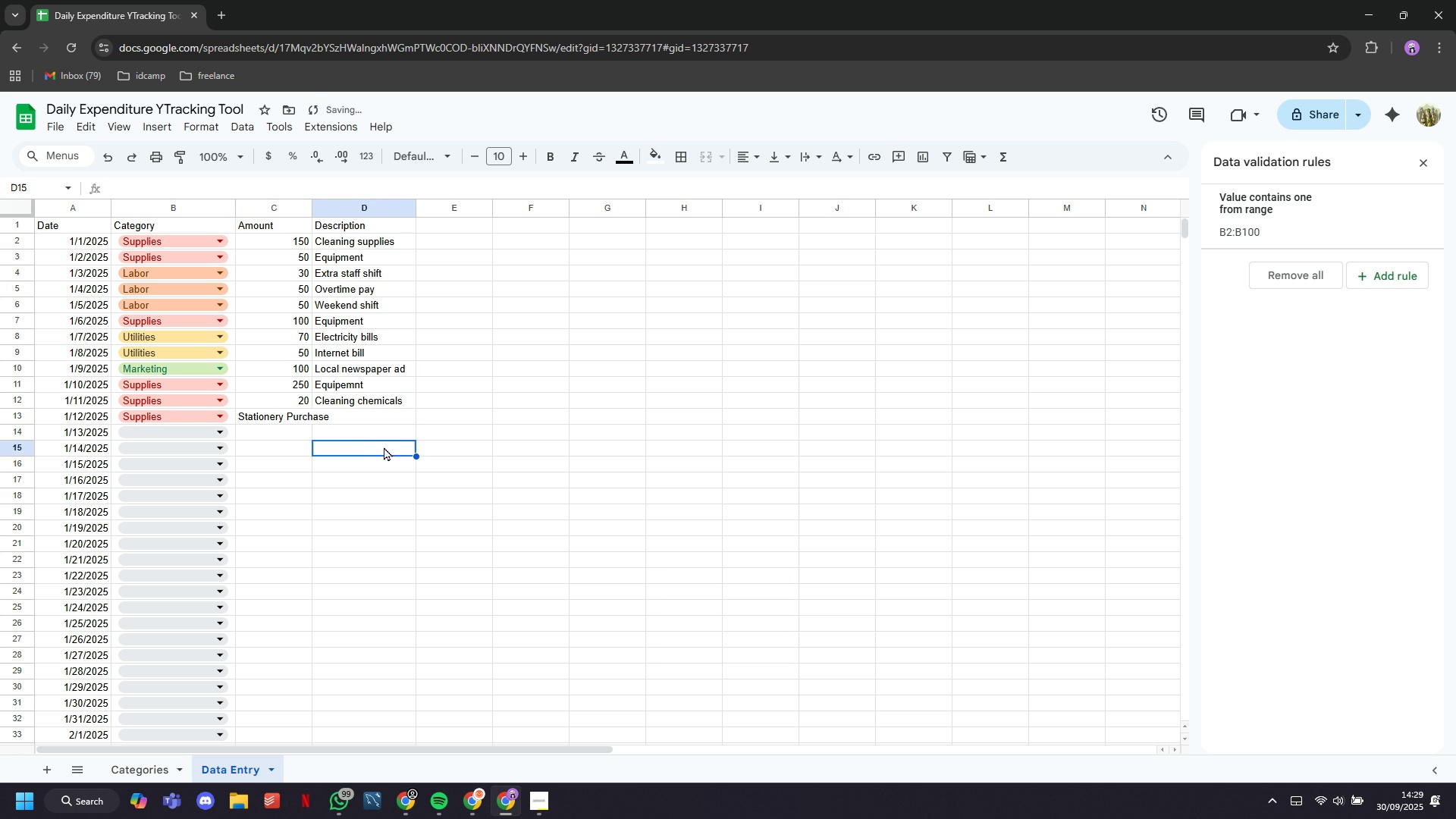 
left_click([384, 447])
 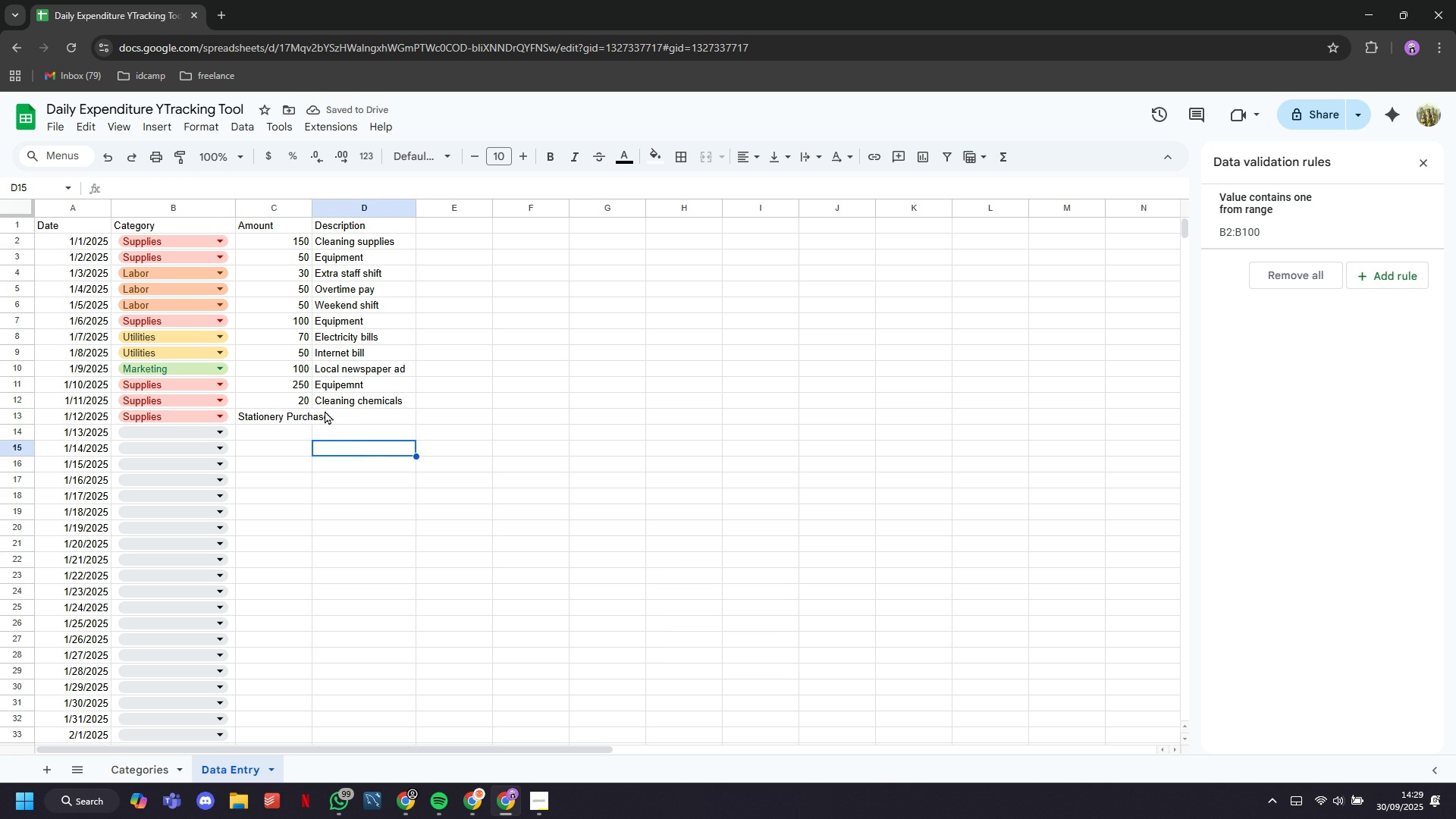 
left_click([284, 410])
 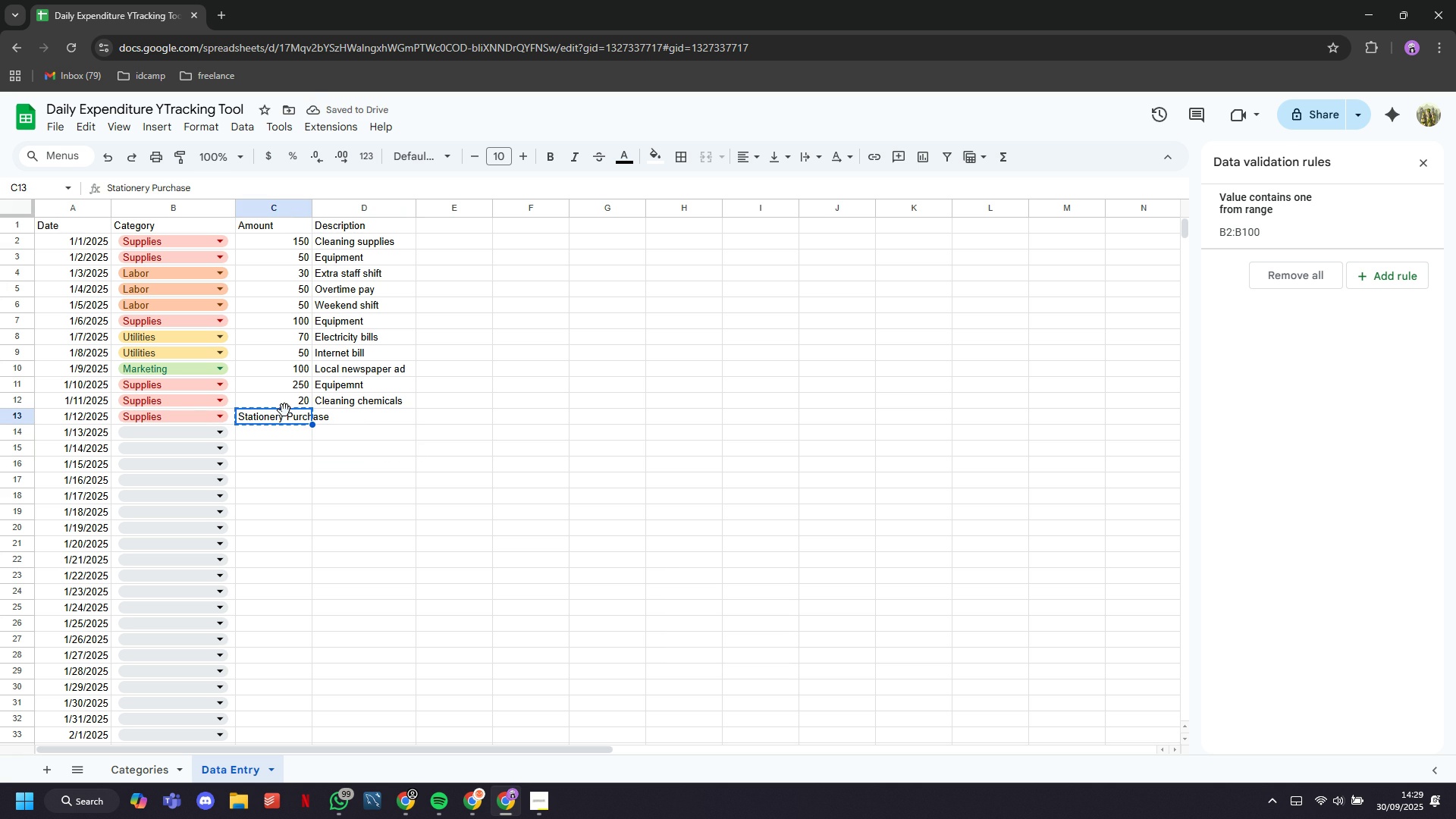 
key(Control+C)
 